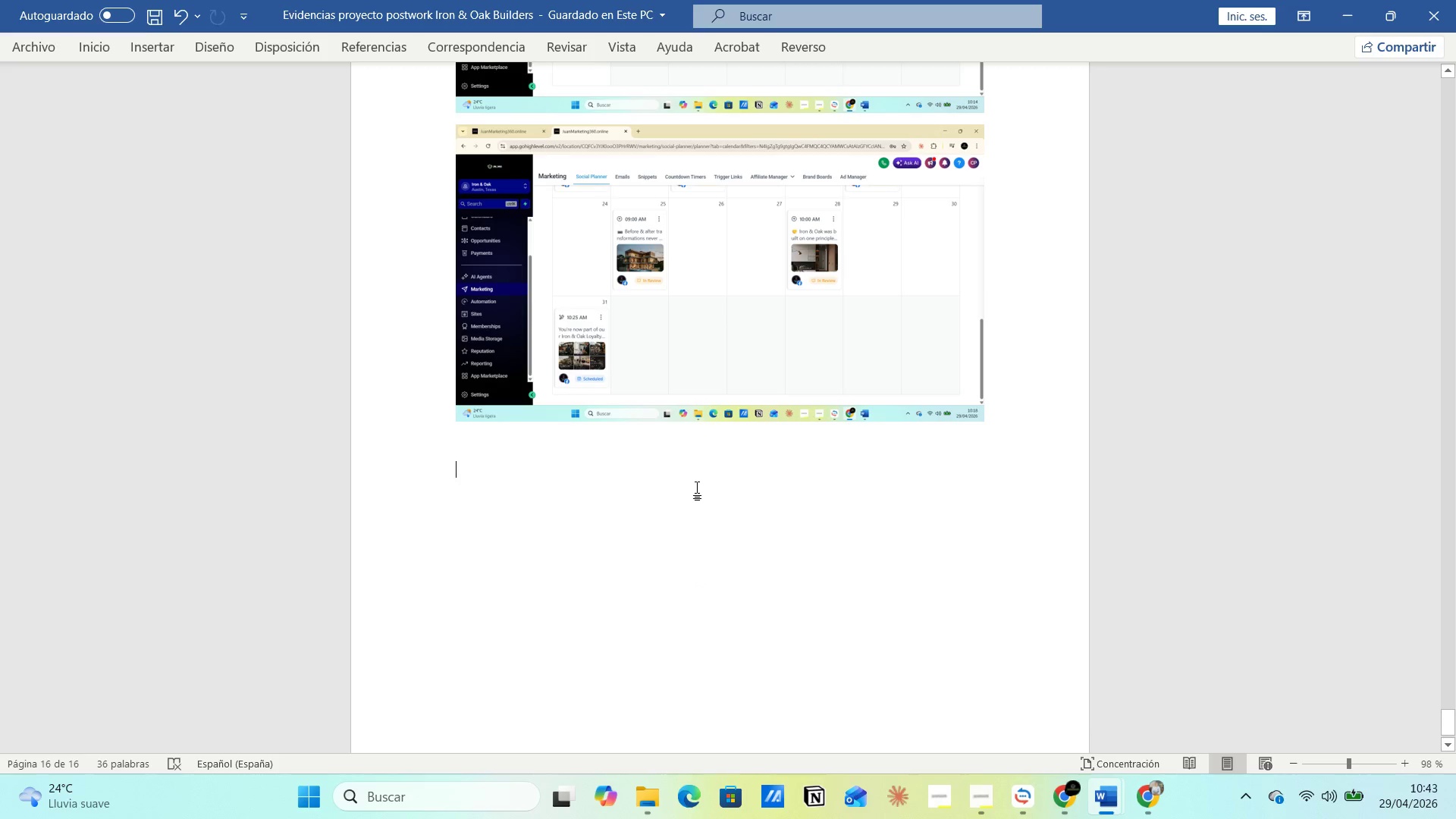 
left_click([687, 492])
 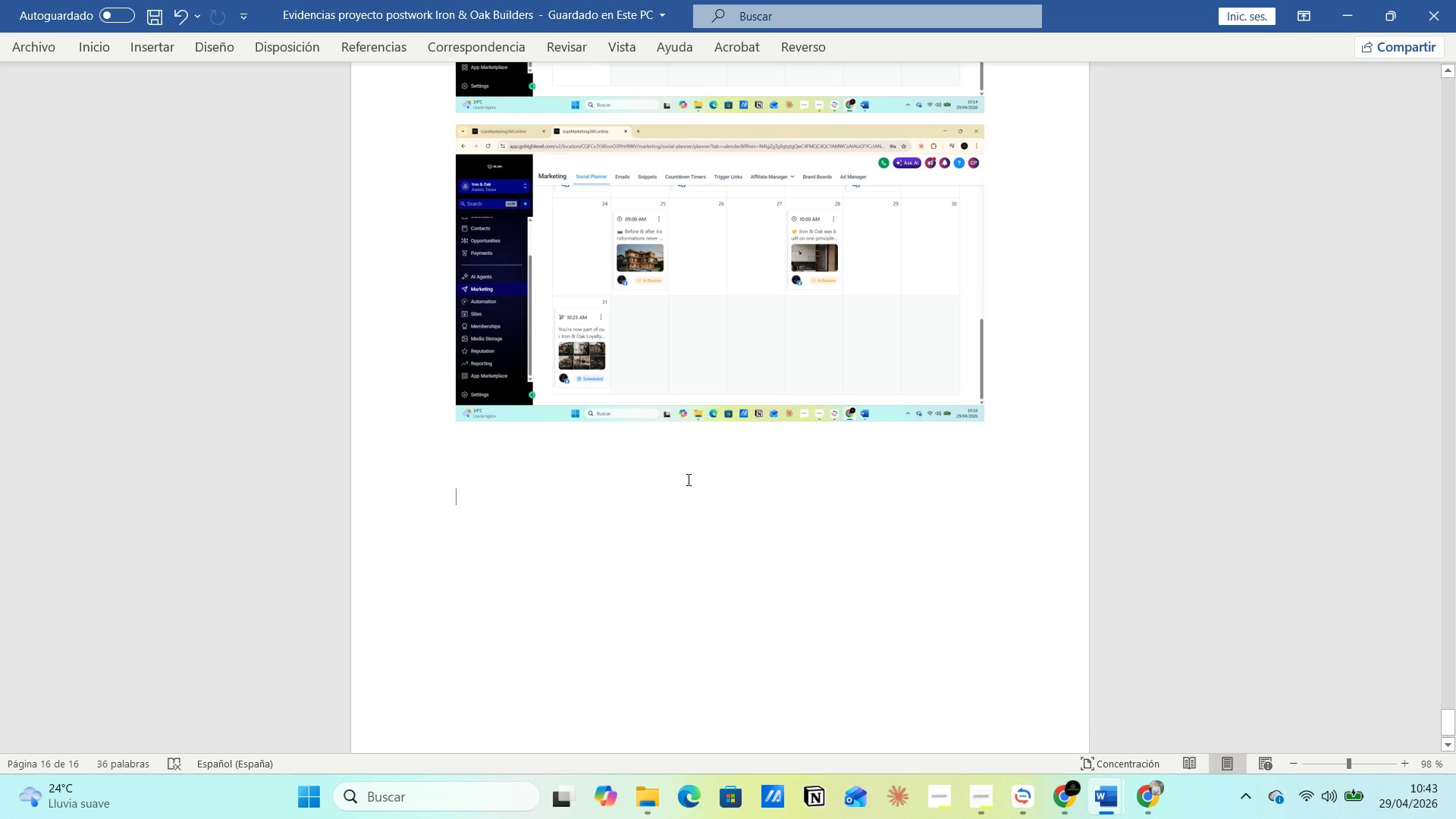 
left_click([686, 476])
 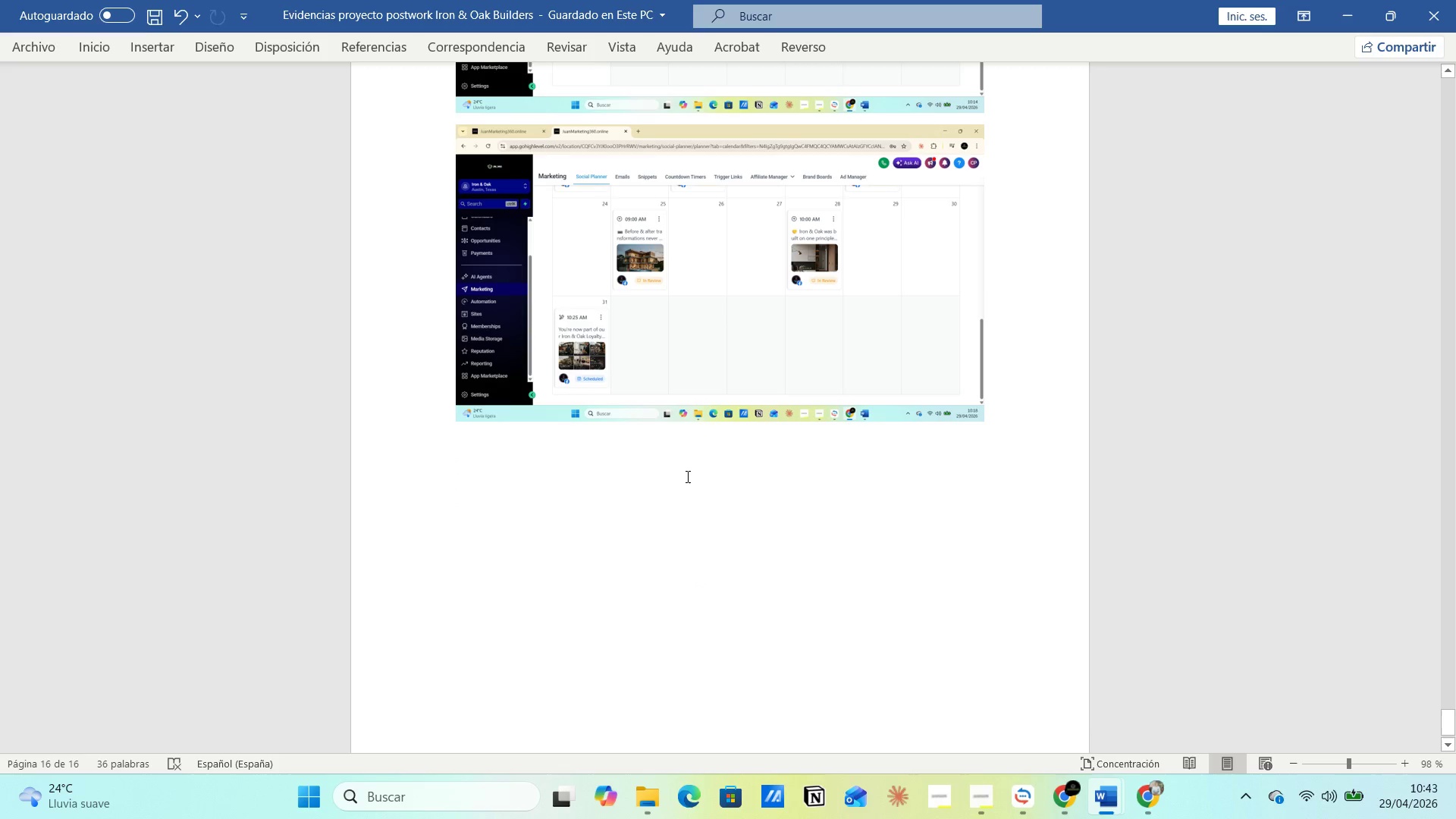 
type(Creacion de la landig page )
 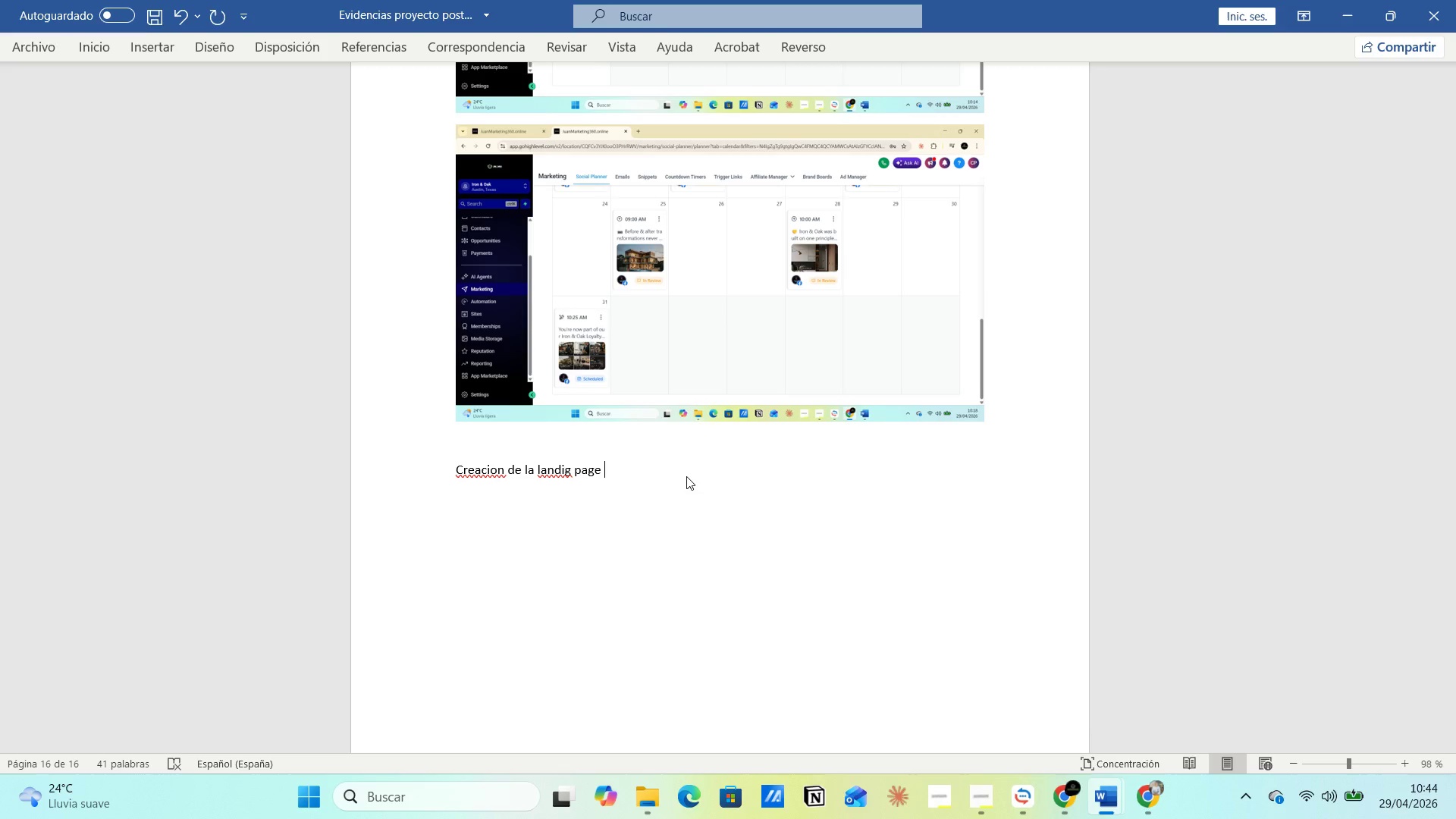 
key(Enter)
 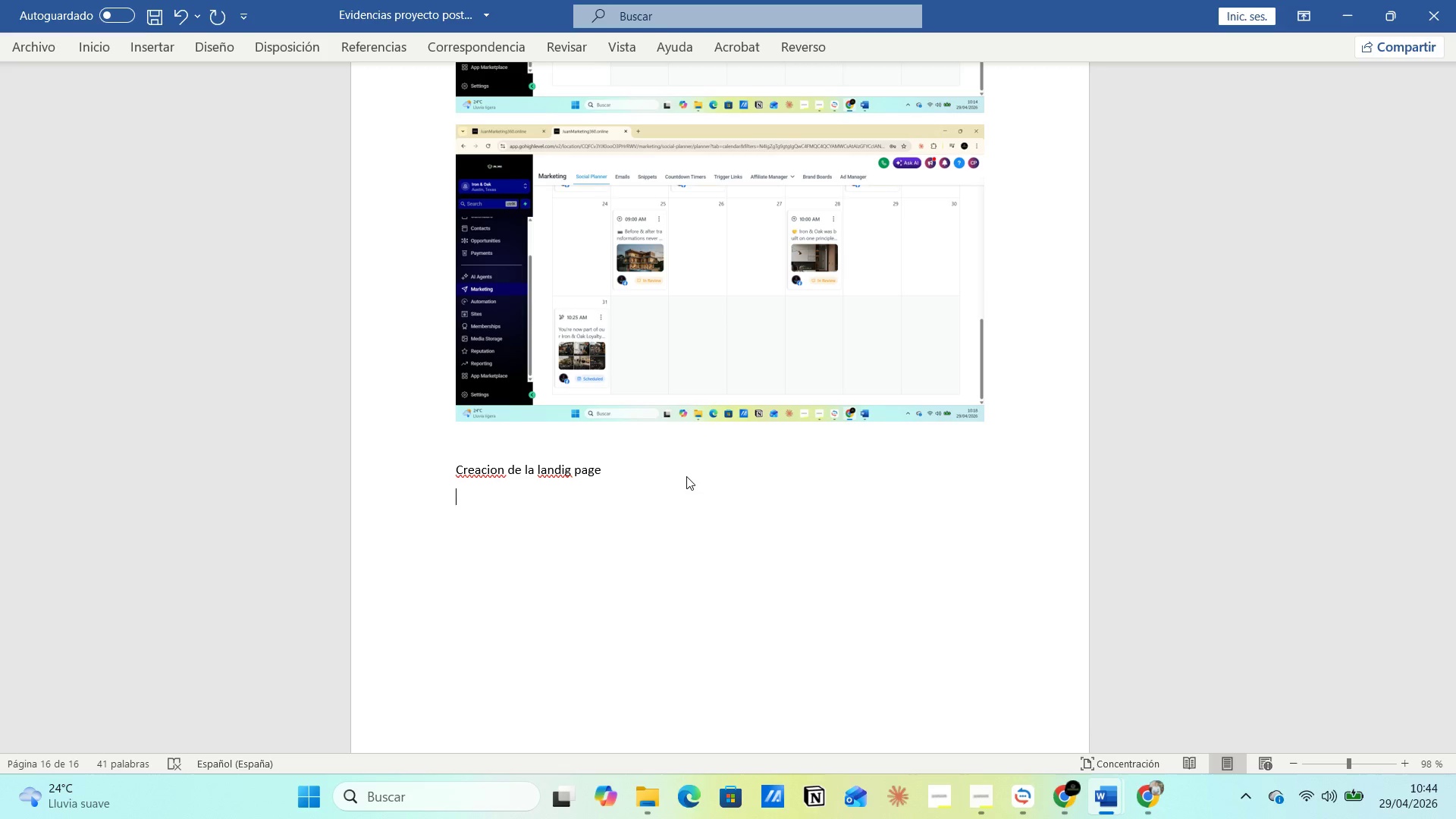 
key(Backspace)
type(o funnles )
 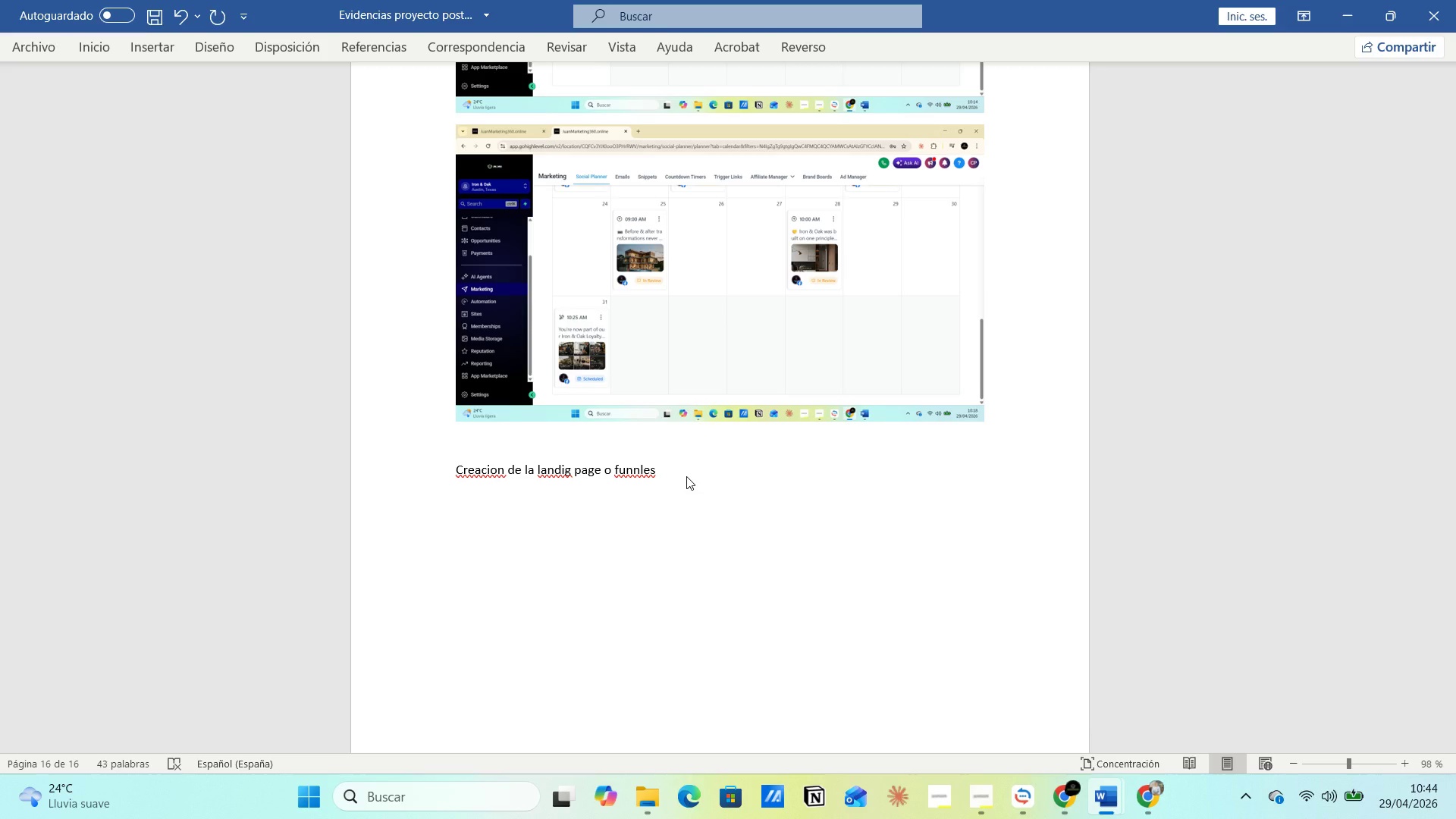 
key(Enter)
 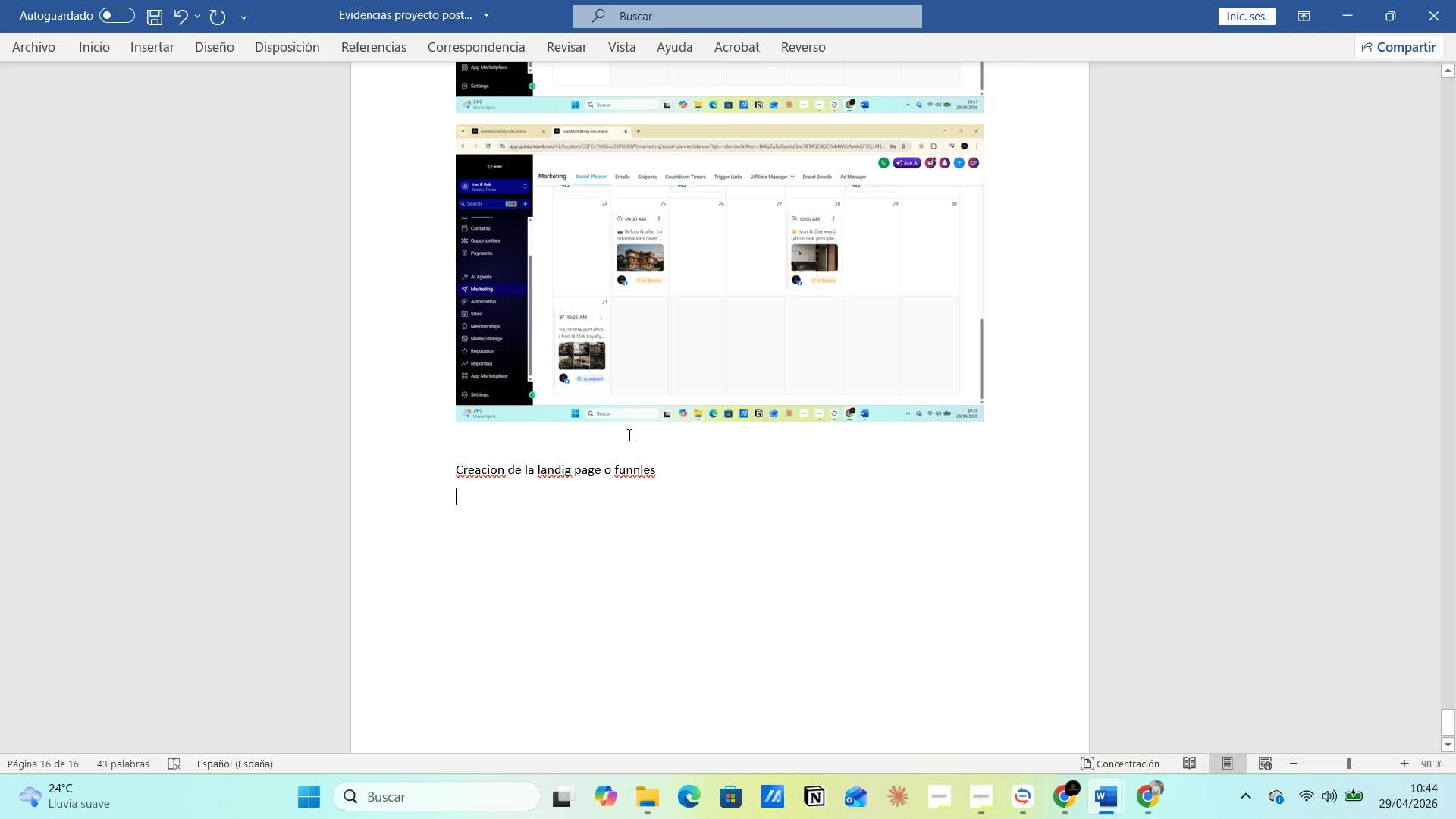 
left_click([632, 416])
 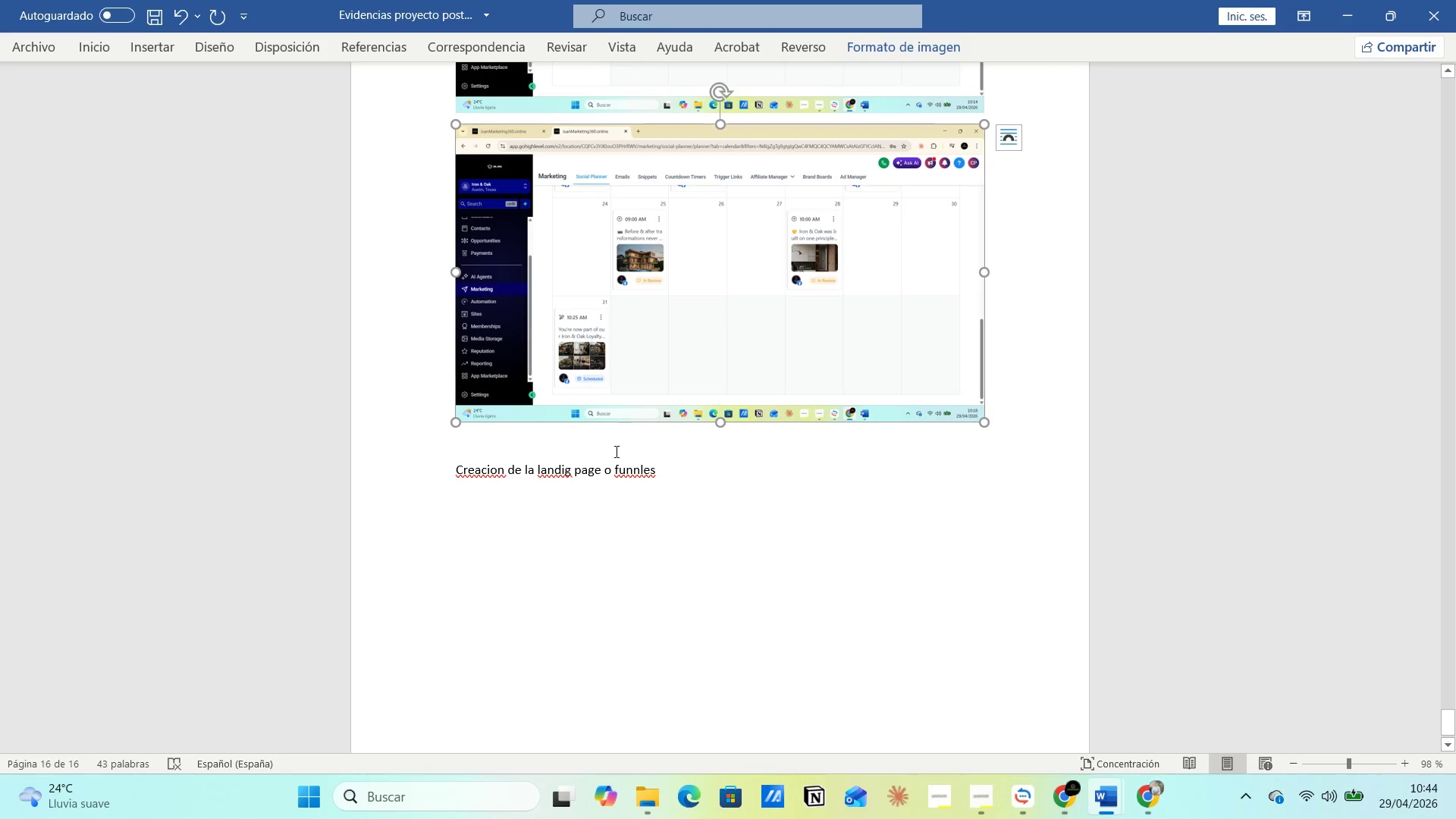 
left_click([613, 452])
 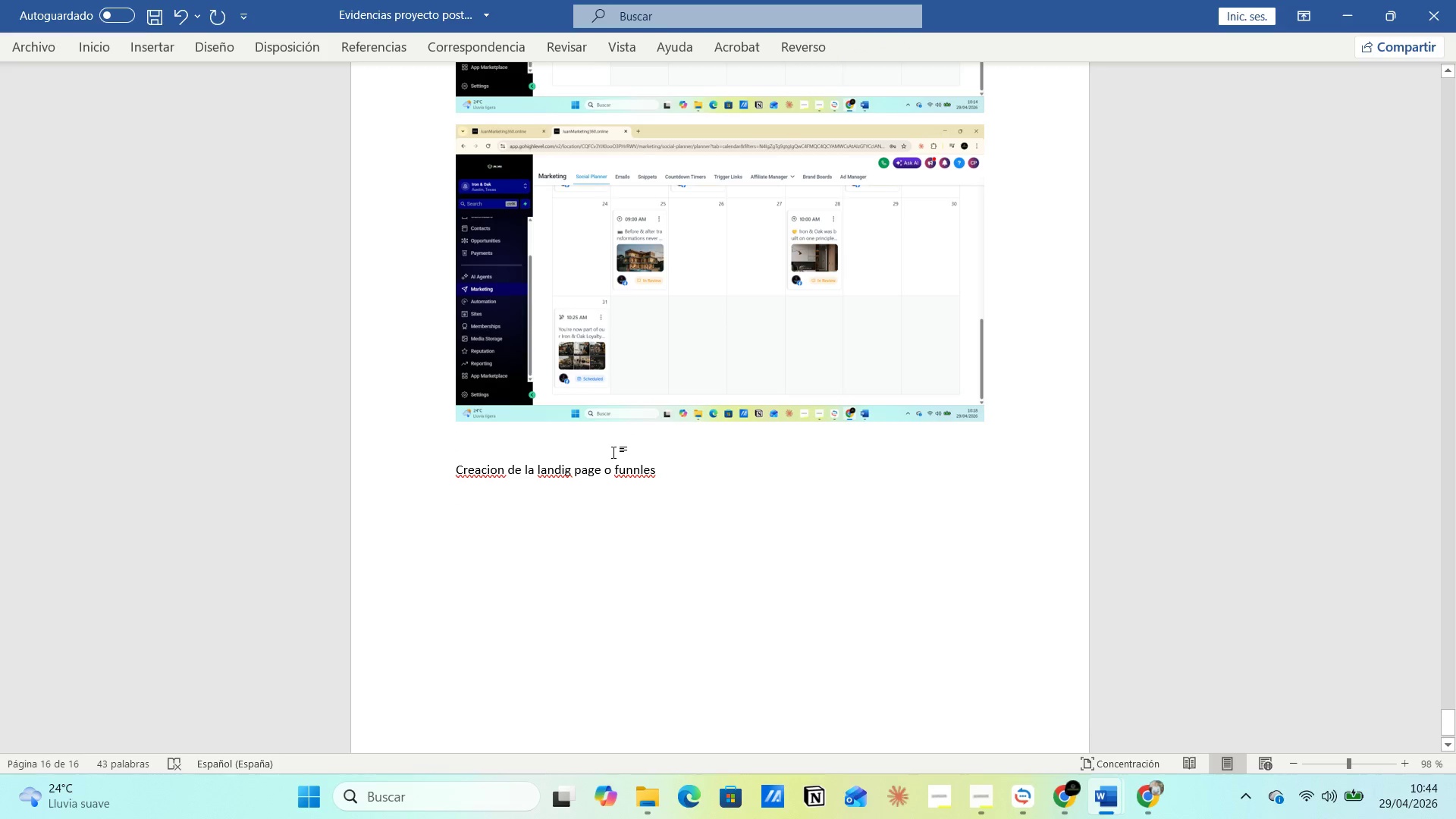 
key(Delete)
 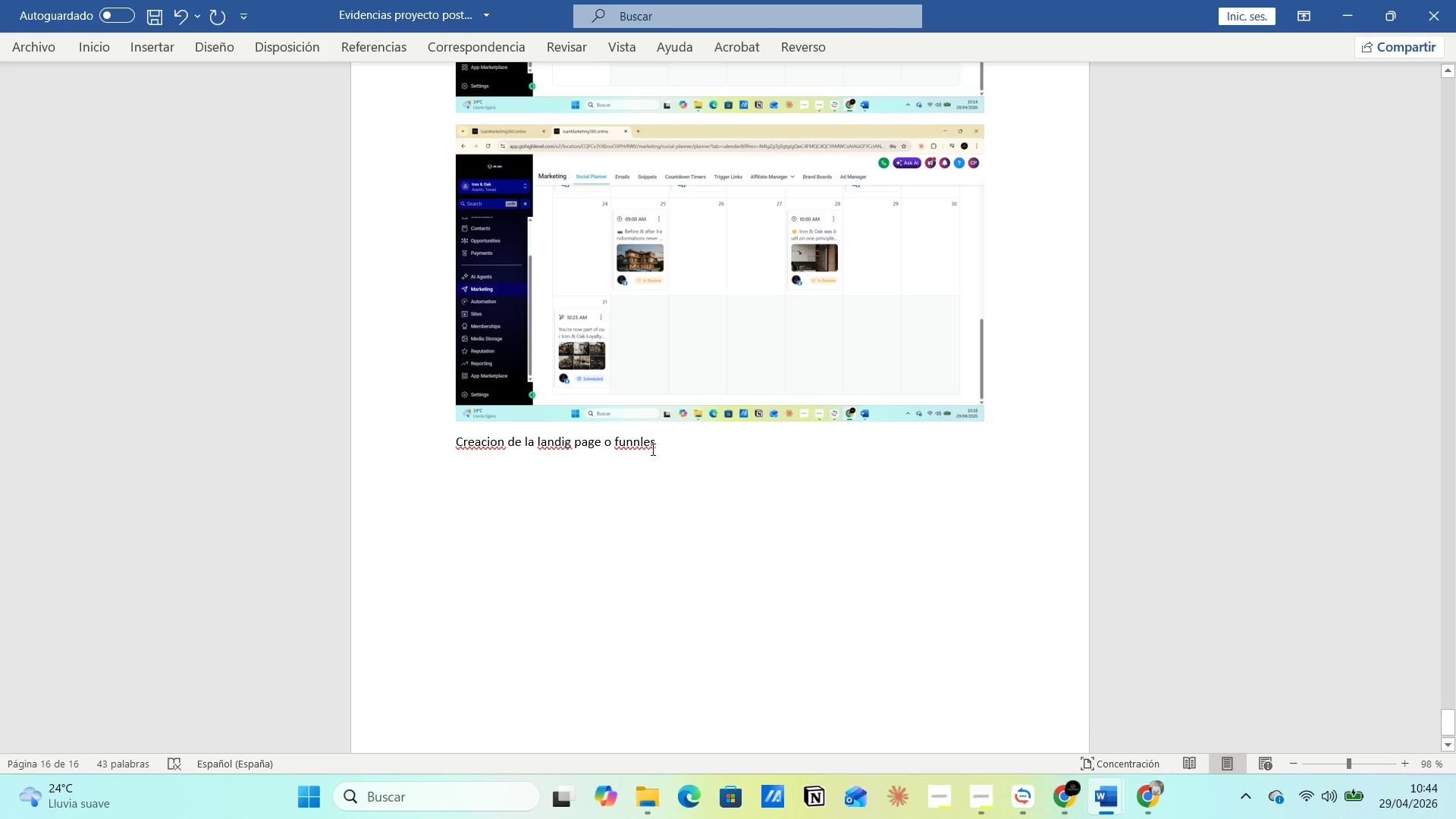 
left_click([670, 443])
 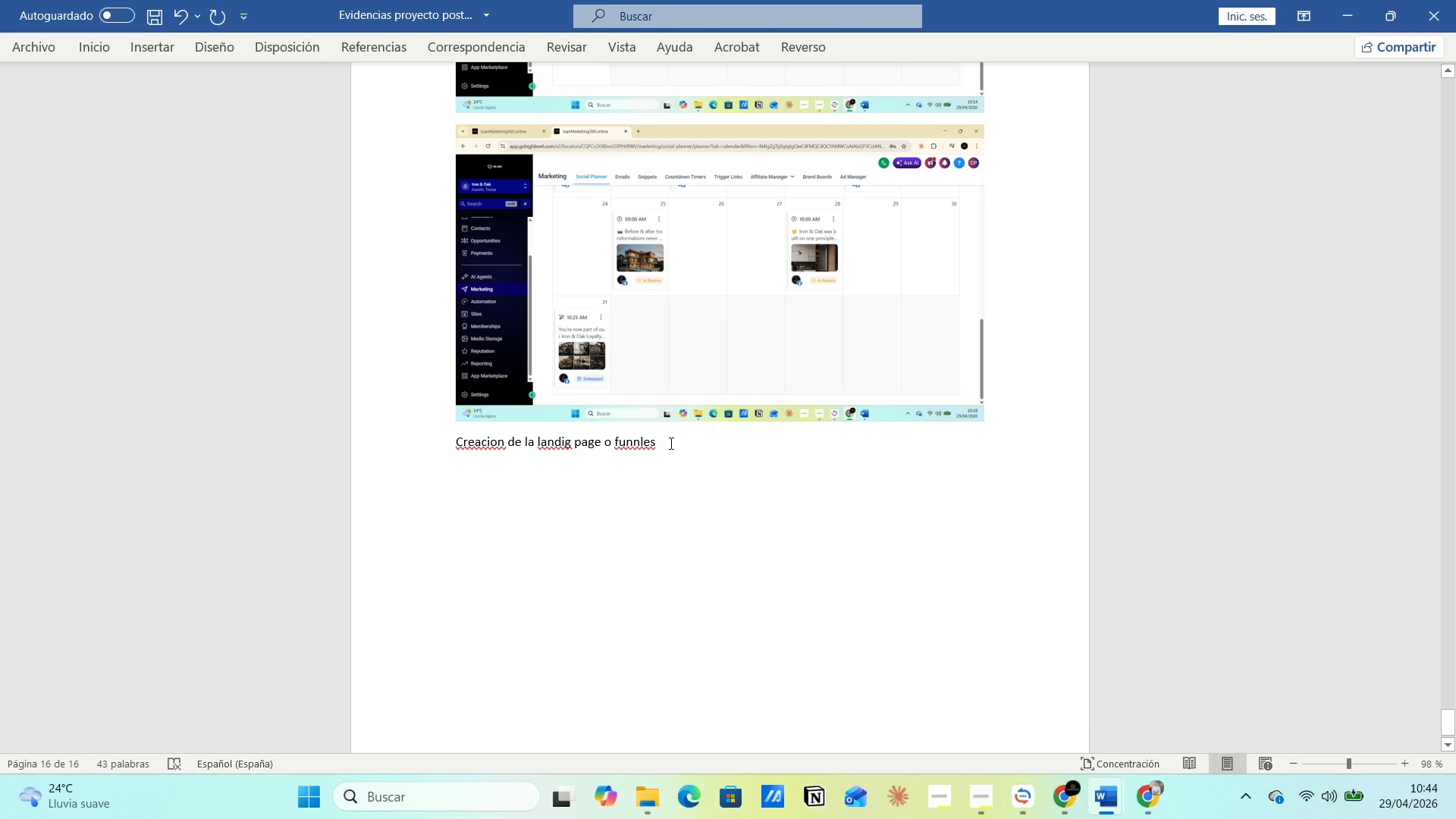 
key(Enter)
 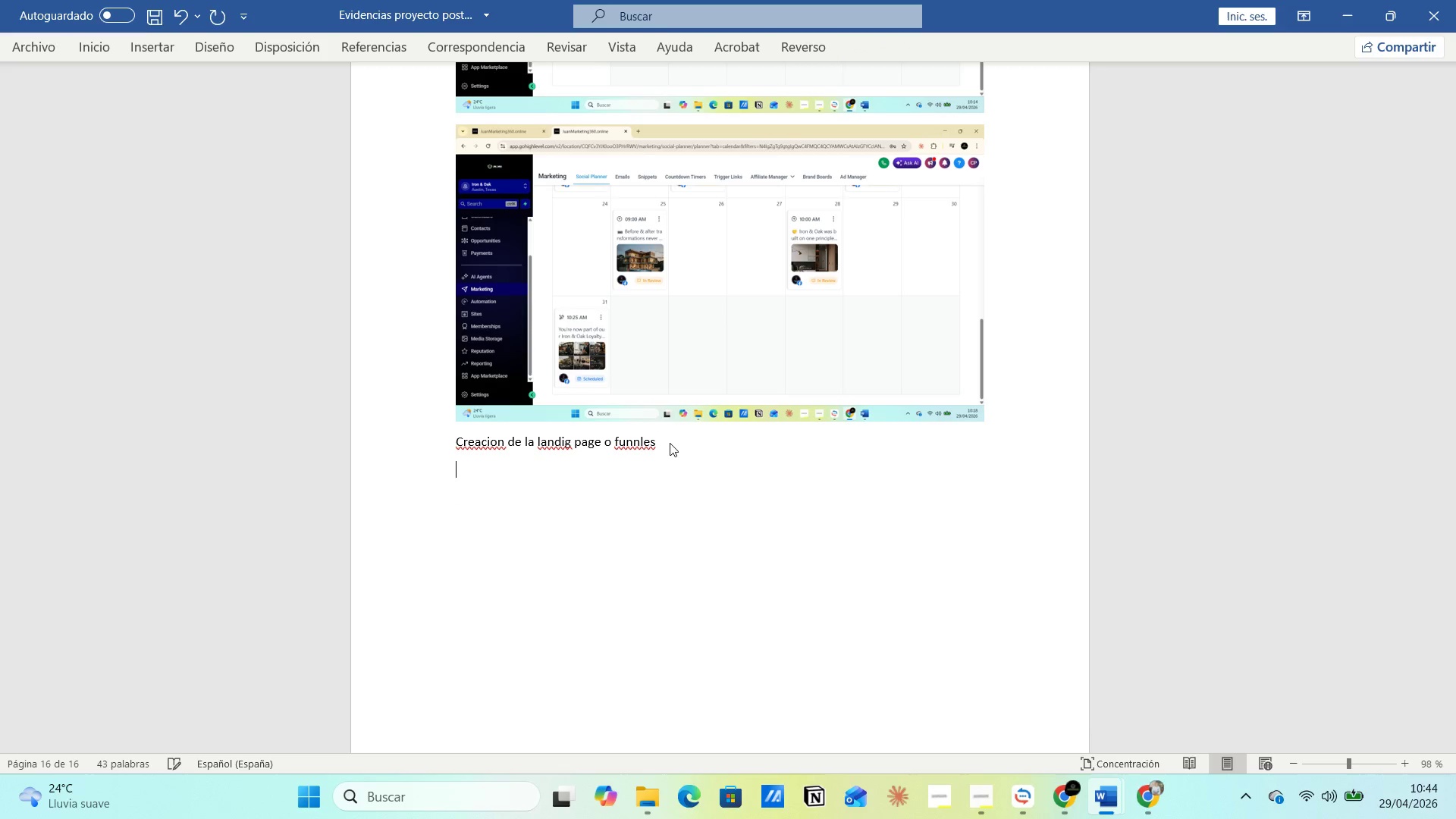 
key(Alt+AltLeft)
 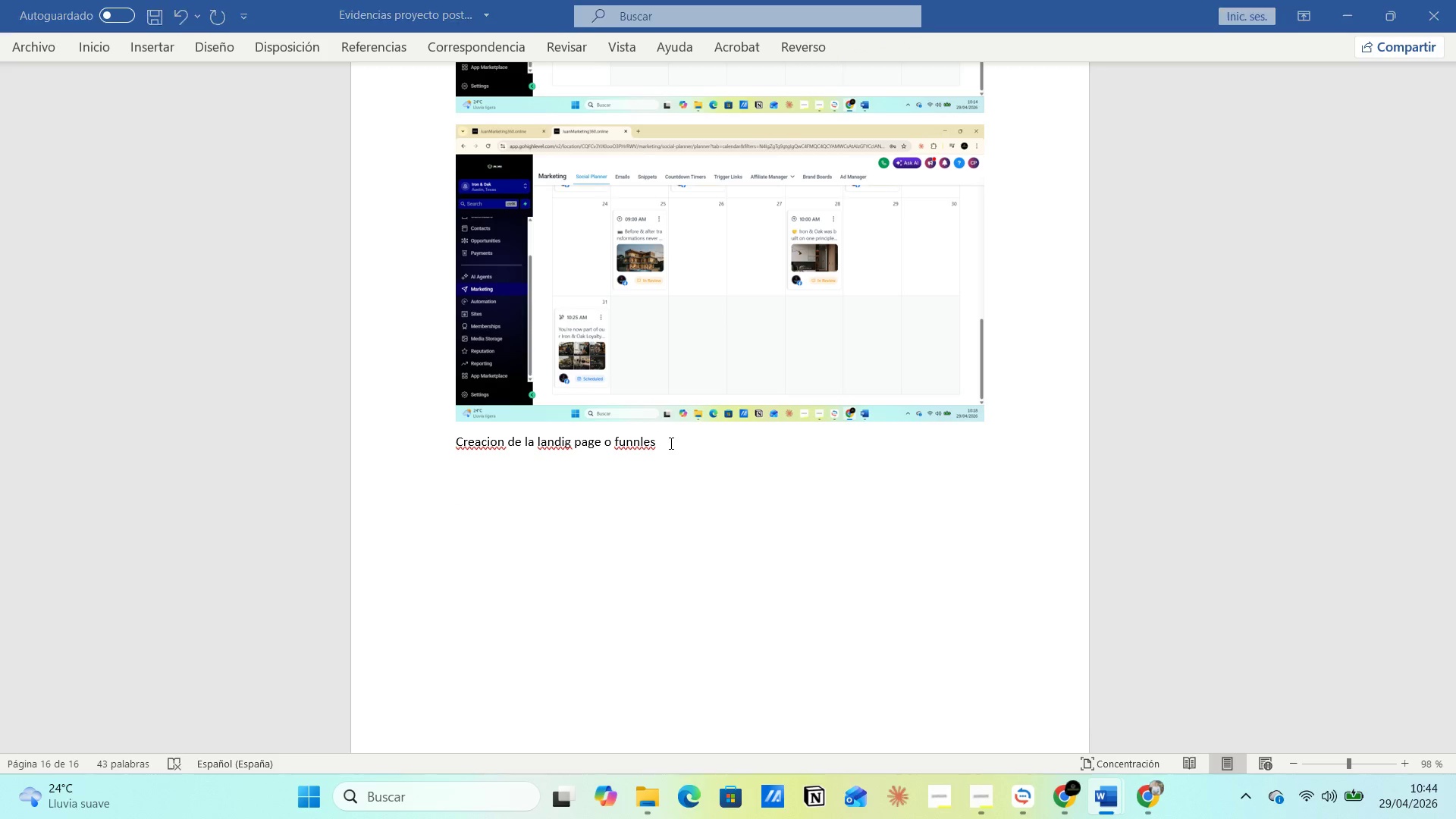 
key(Alt+Tab)
 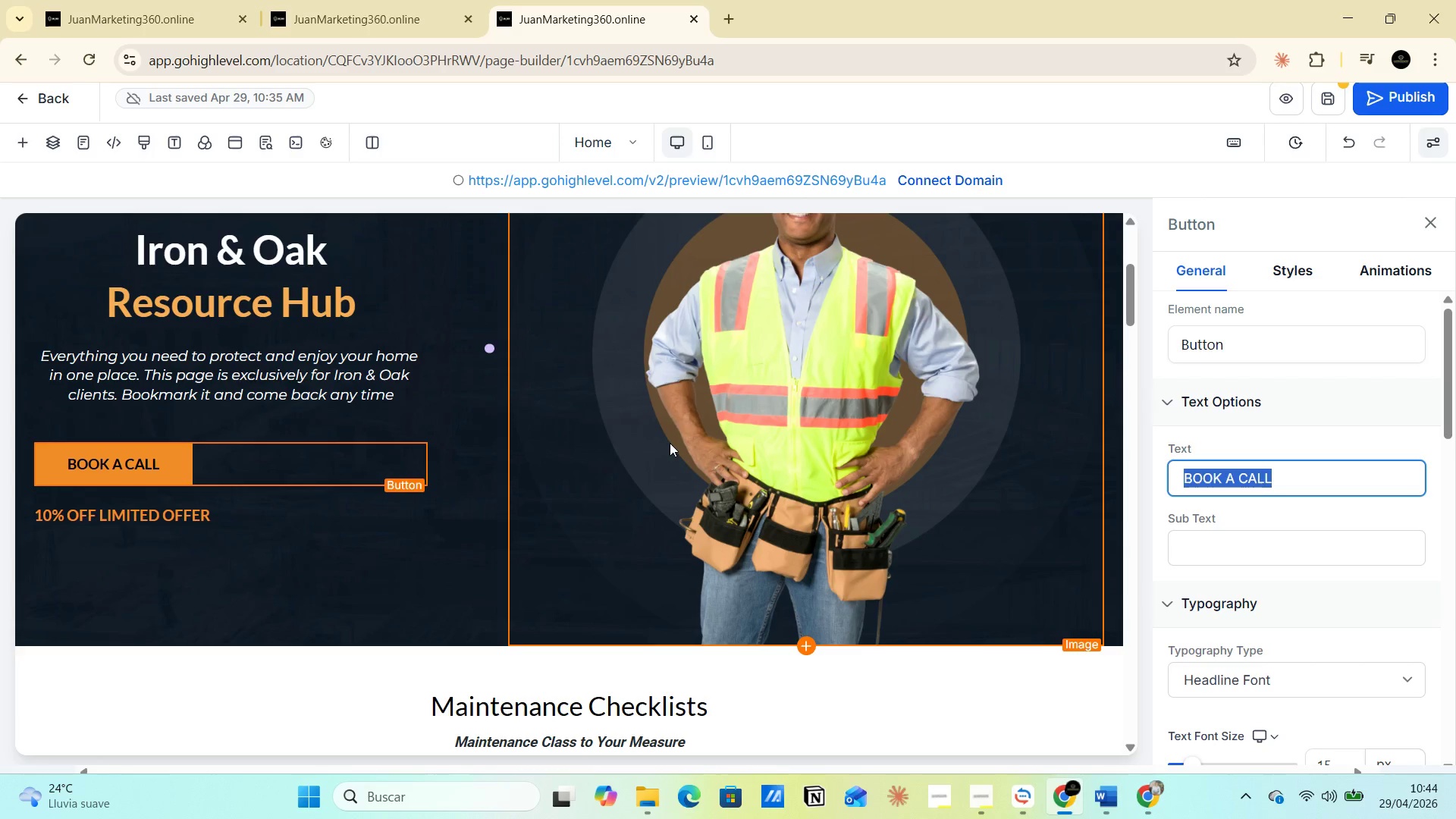 
wait(35.06)
 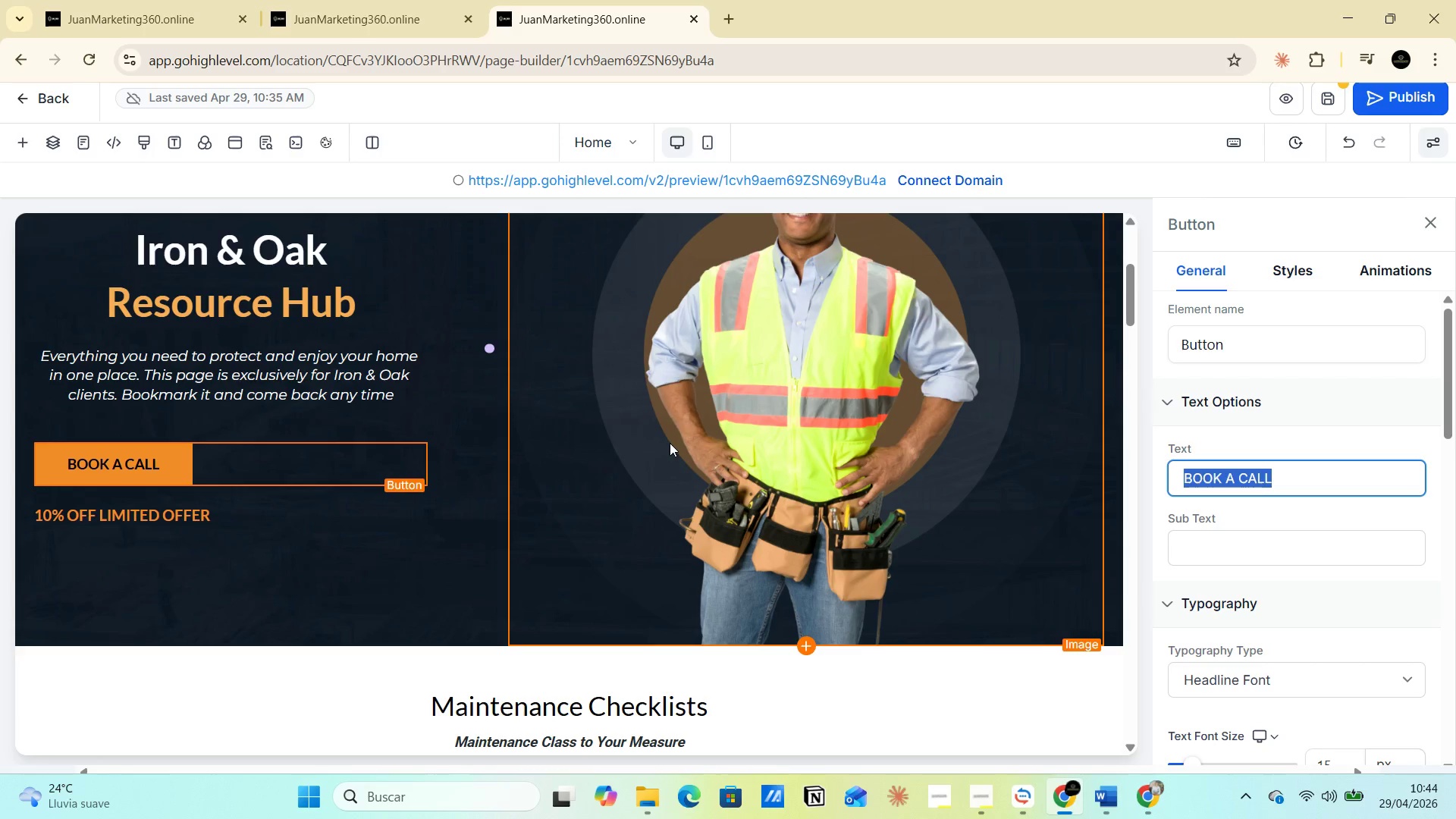 
scroll: coordinate [626, 527], scroll_direction: down, amount: 8.0
 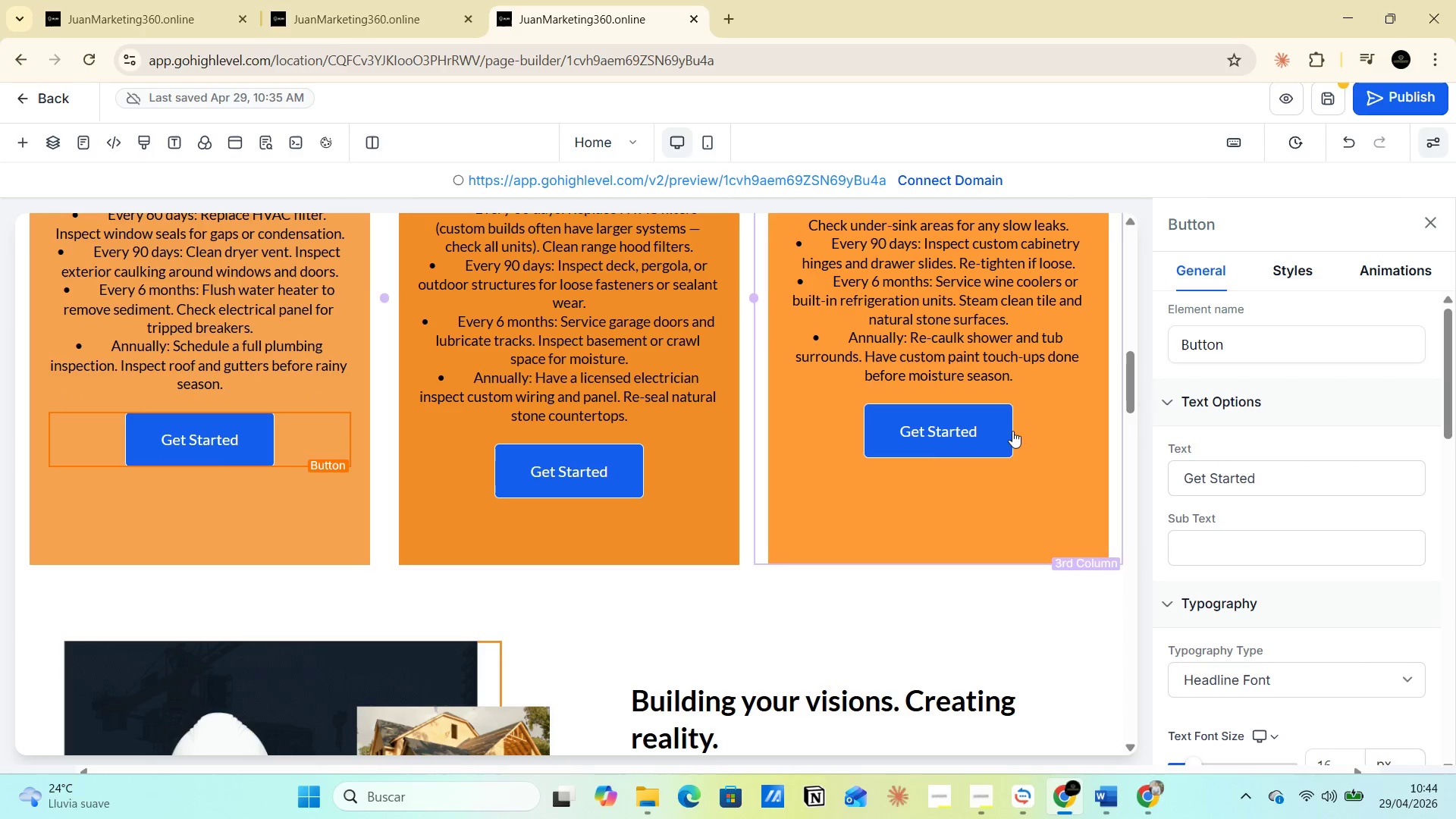 
left_click_drag(start_coordinate=[1294, 495], to_coordinate=[1169, 494])
 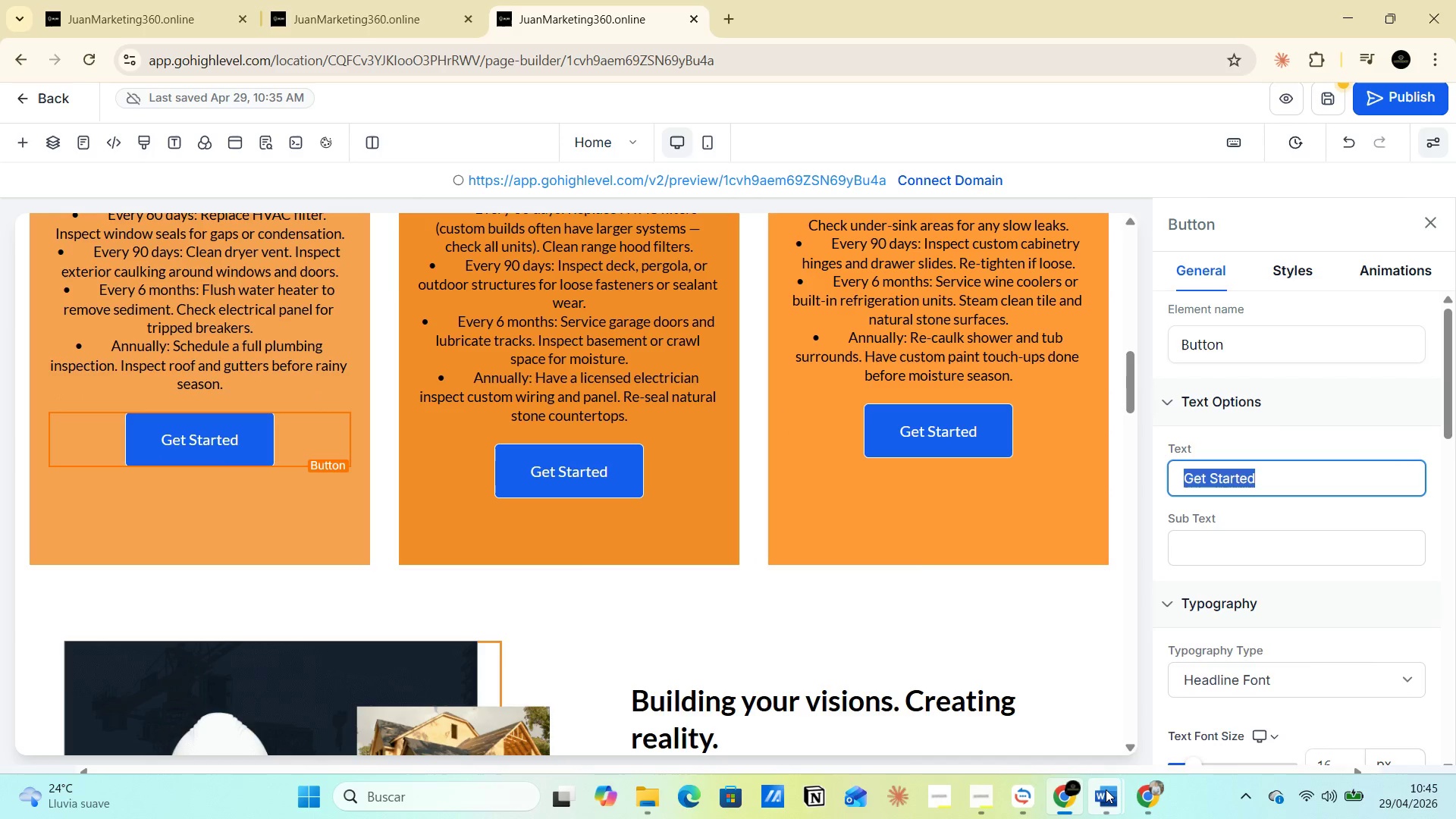 
left_click([1022, 698])
 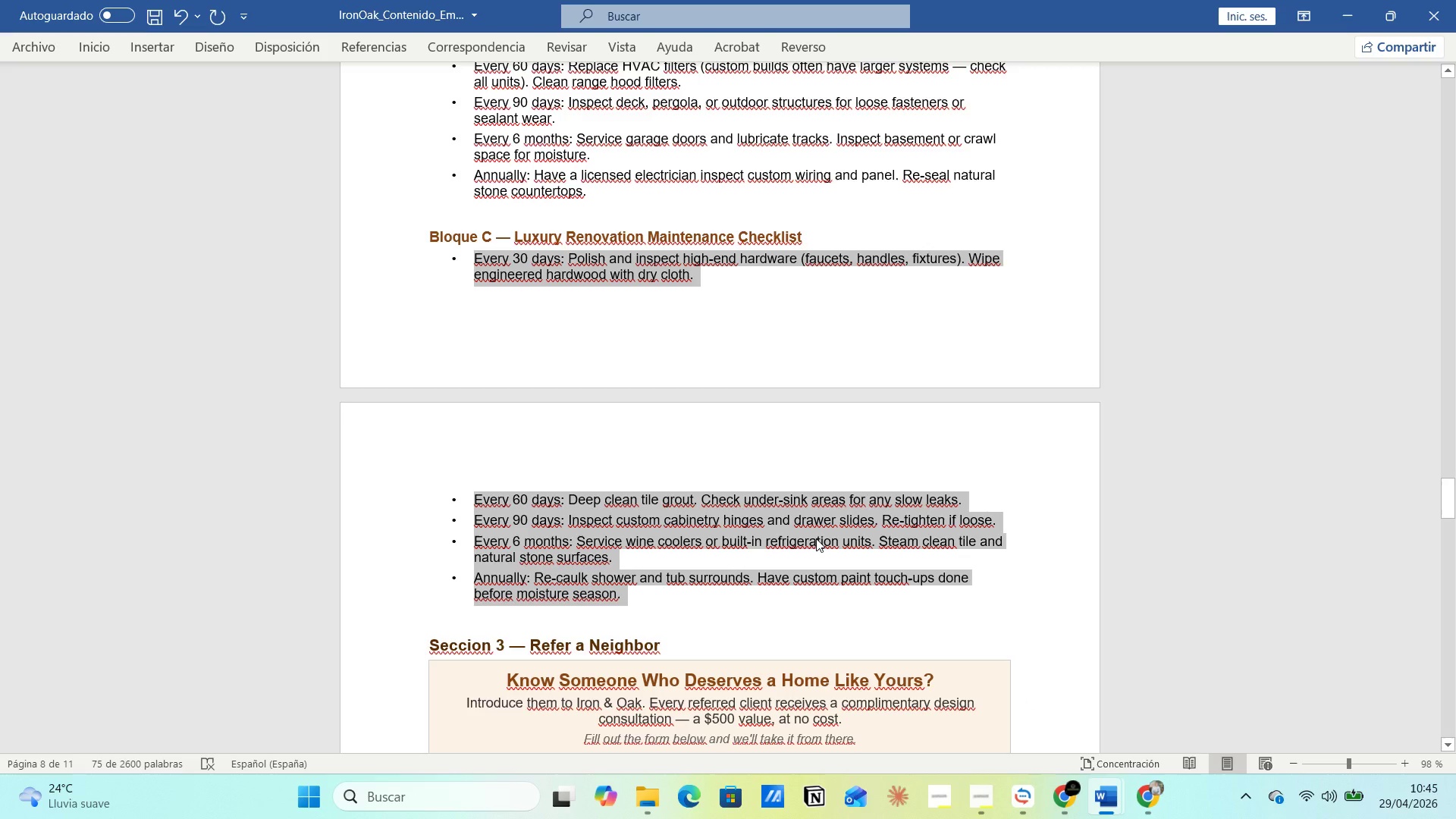 
scroll: coordinate [814, 537], scroll_direction: down, amount: 8.0
 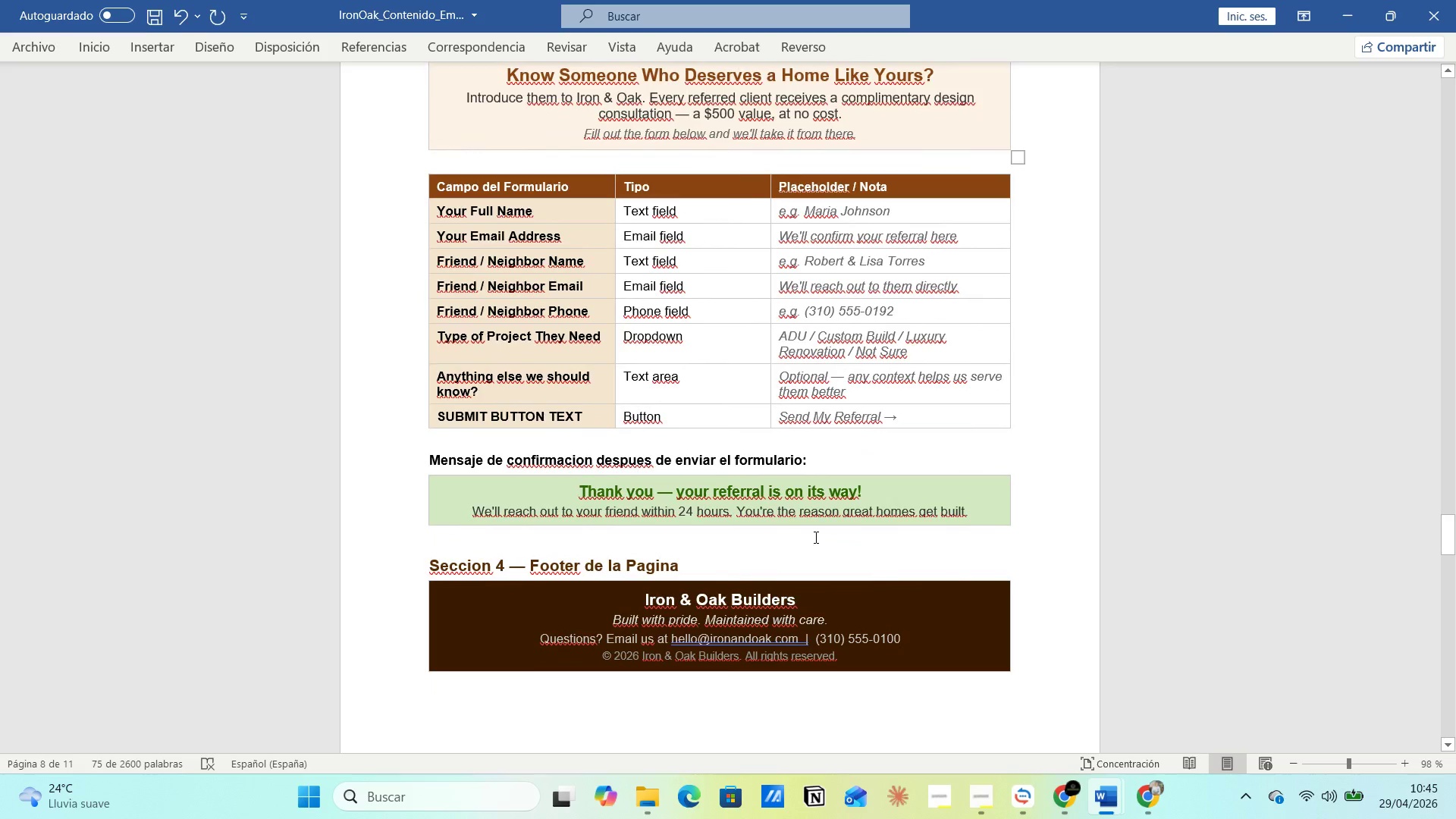 
scroll: coordinate [814, 535], scroll_direction: up, amount: 10.0
 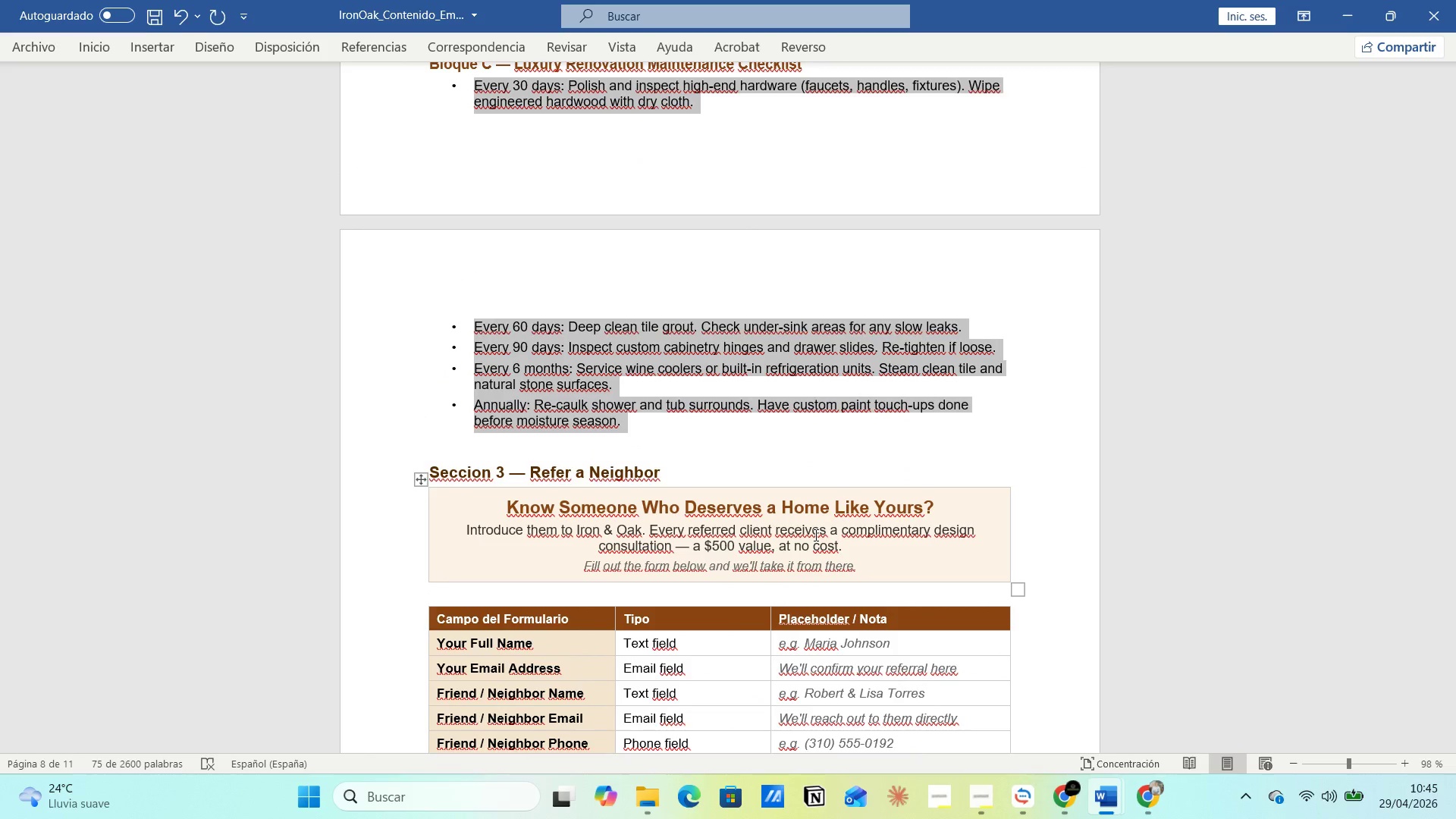 
wait(24.83)
 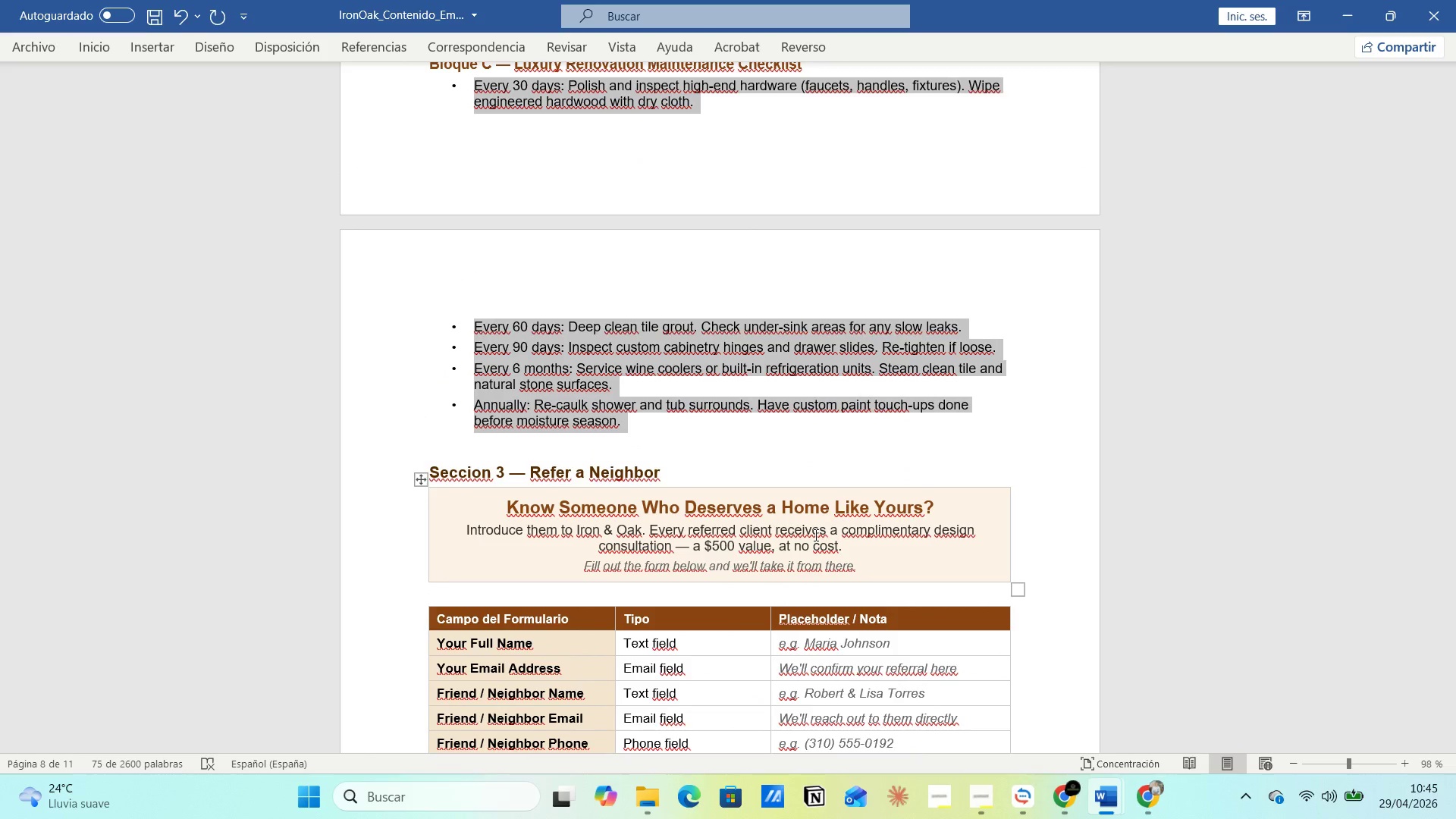 
scroll: coordinate [803, 600], scroll_direction: down, amount: 4.0
 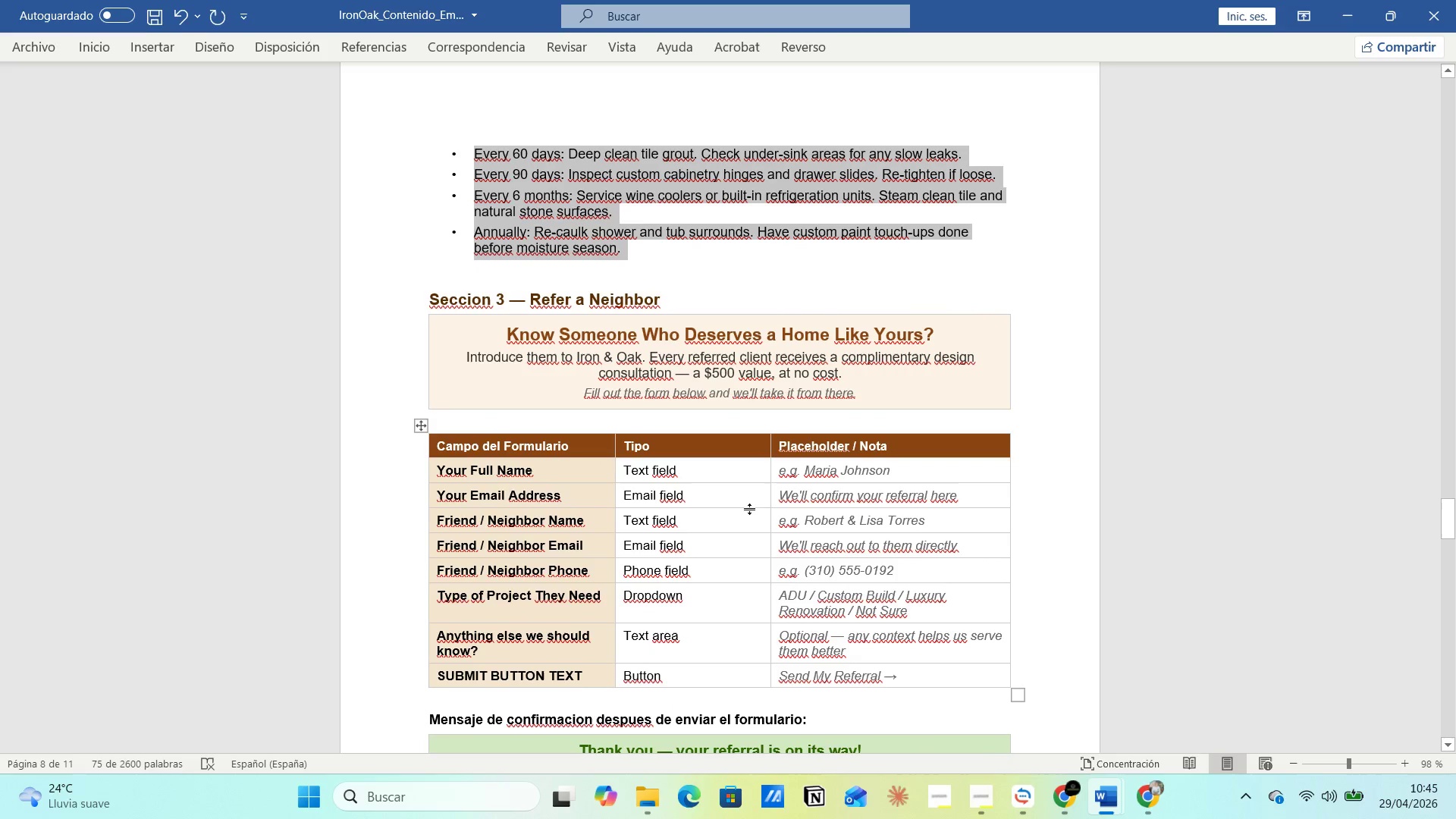 
scroll: coordinate [748, 514], scroll_direction: none, amount: 0.0
 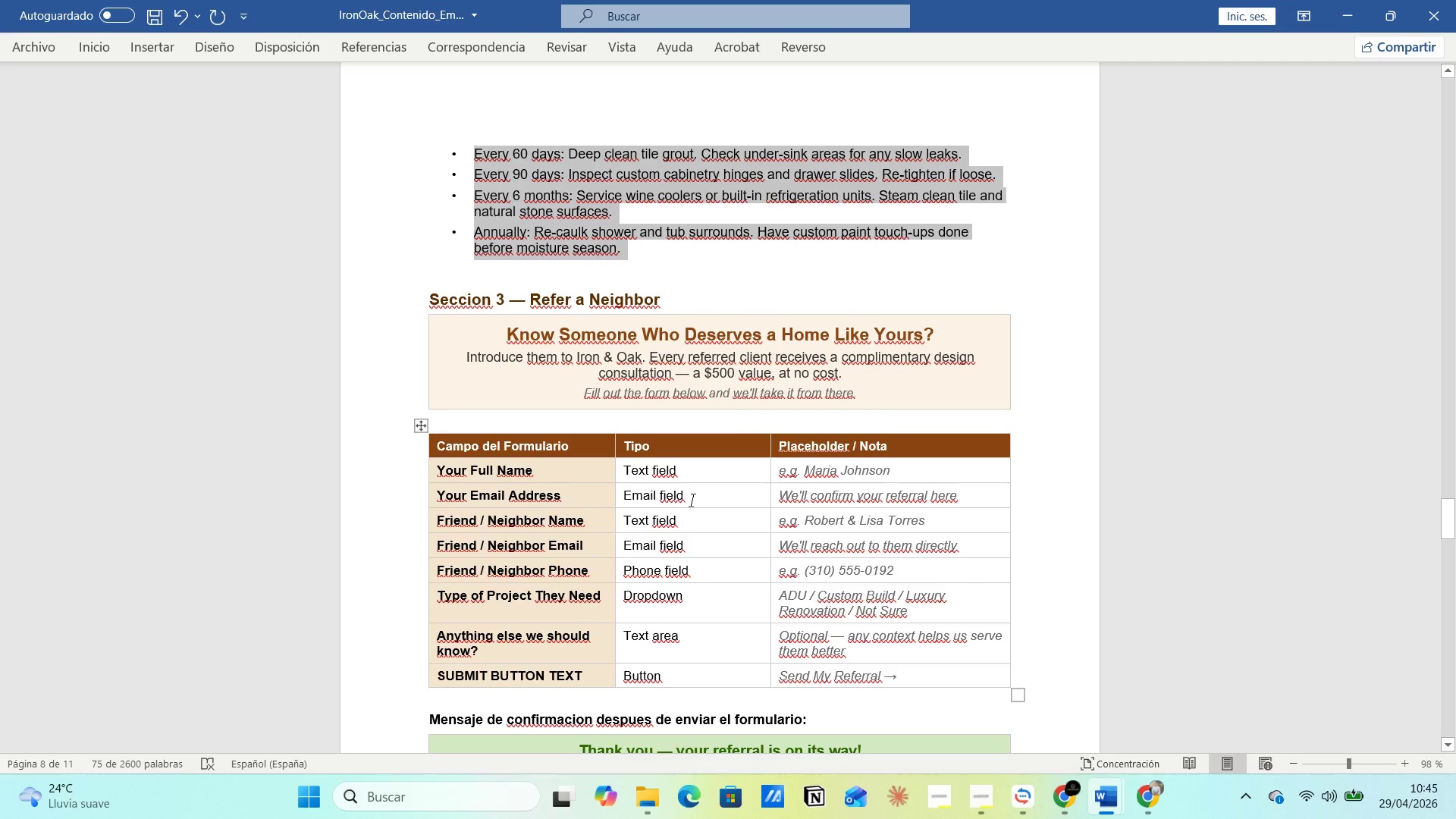 
scroll: coordinate [754, 566], scroll_direction: down, amount: 1.0
 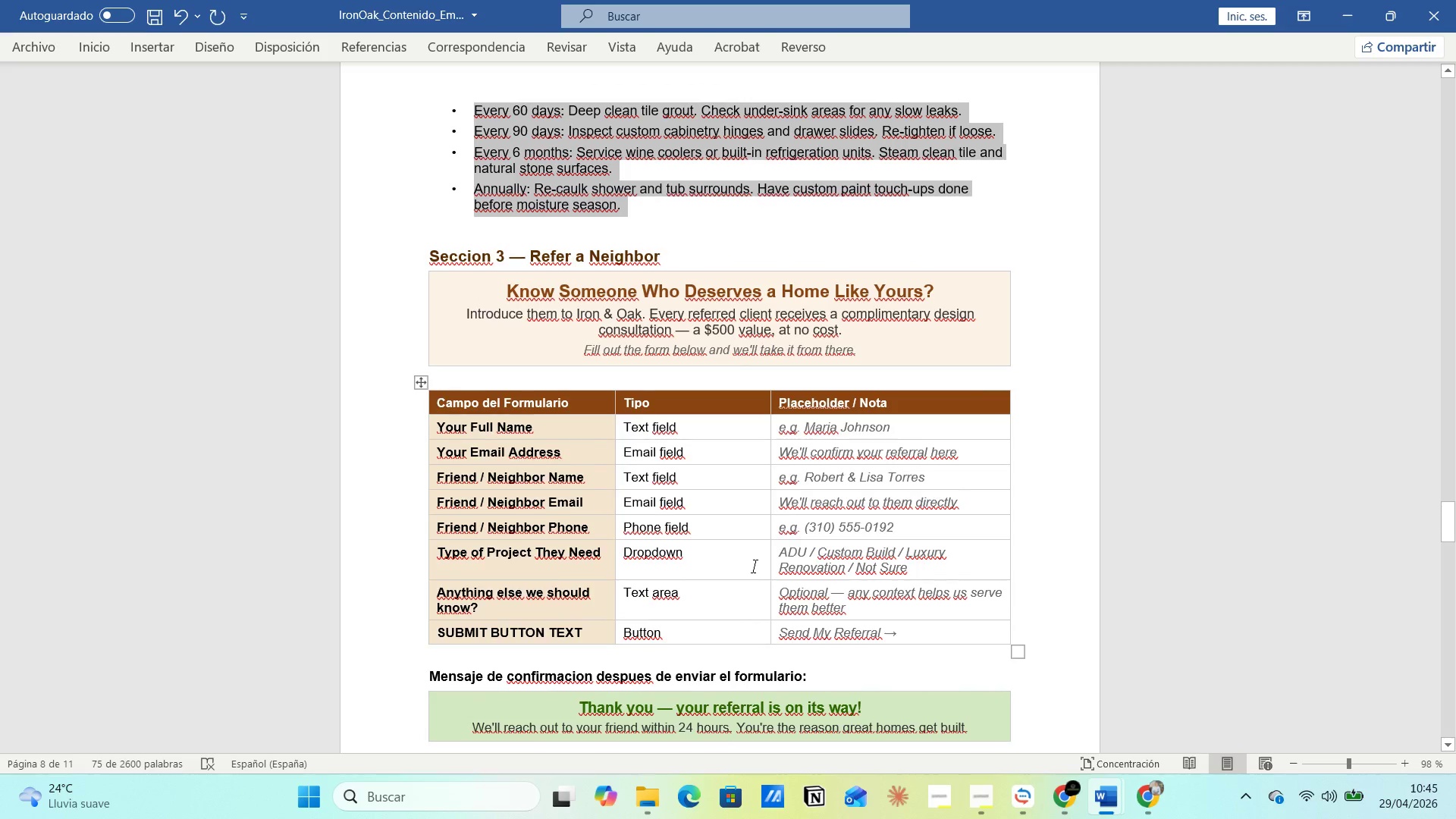 
scroll: coordinate [754, 566], scroll_direction: up, amount: 1.0
 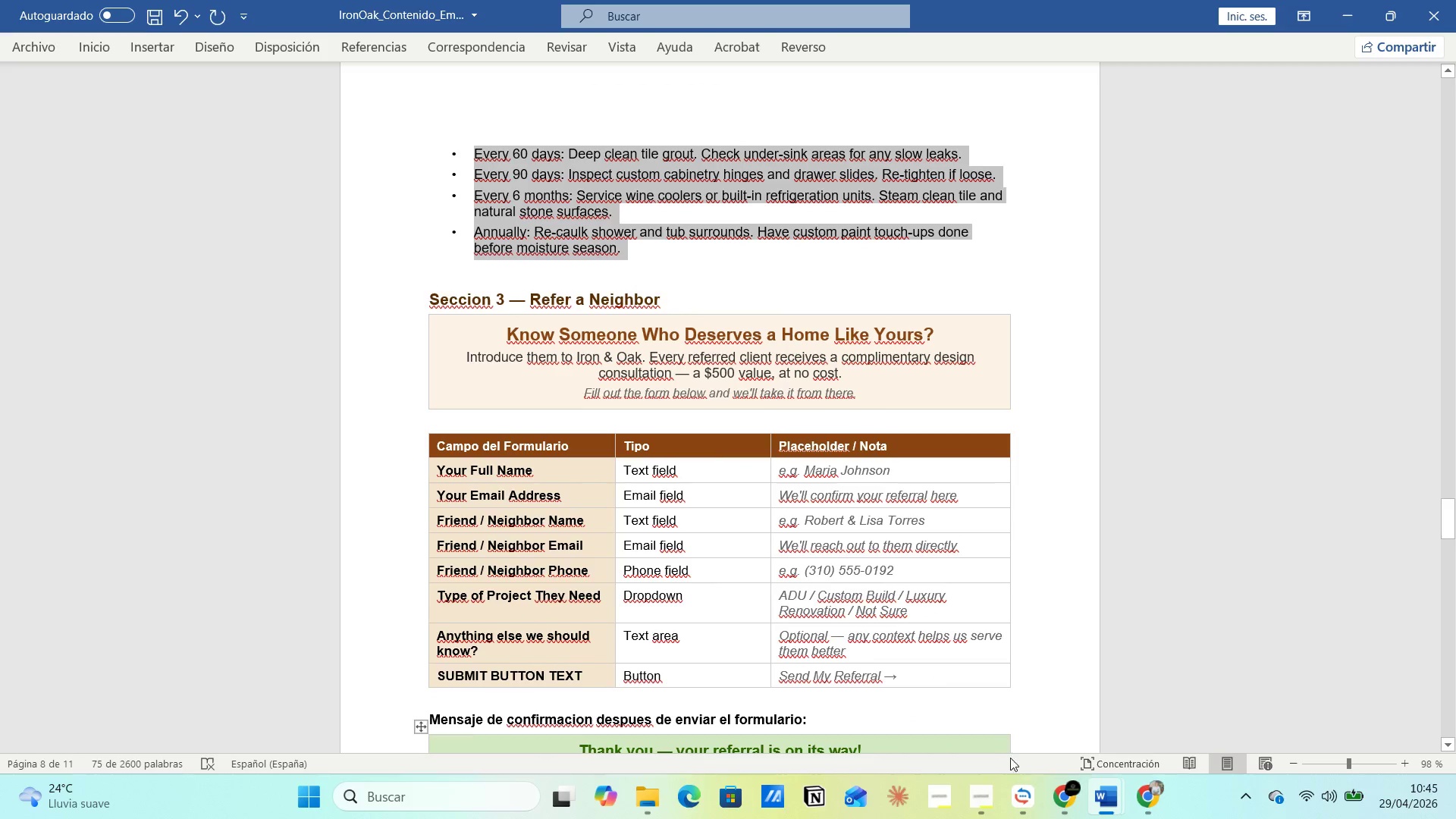 
left_click([1065, 803])
 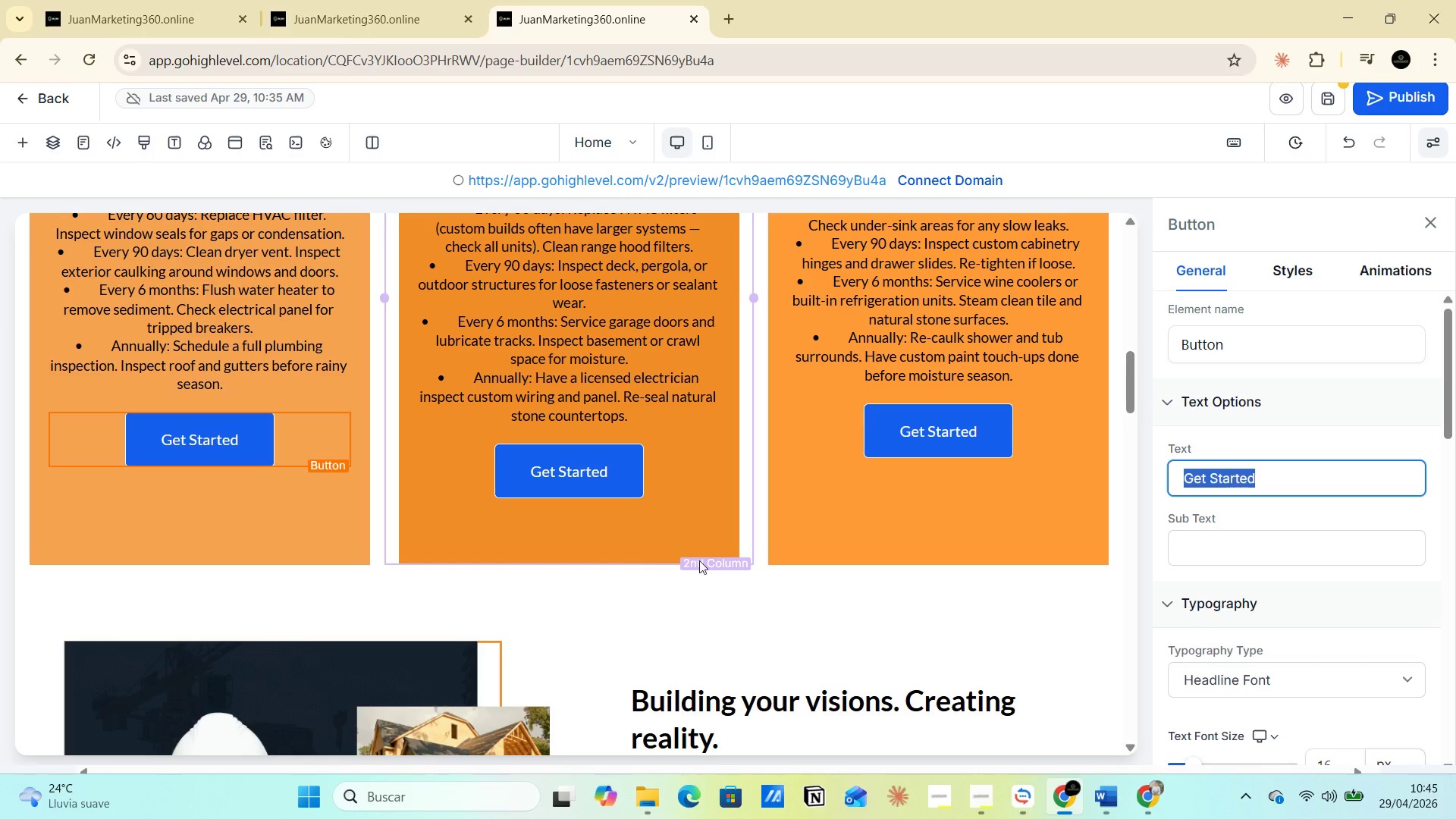 
scroll: coordinate [692, 570], scroll_direction: down, amount: 4.0
 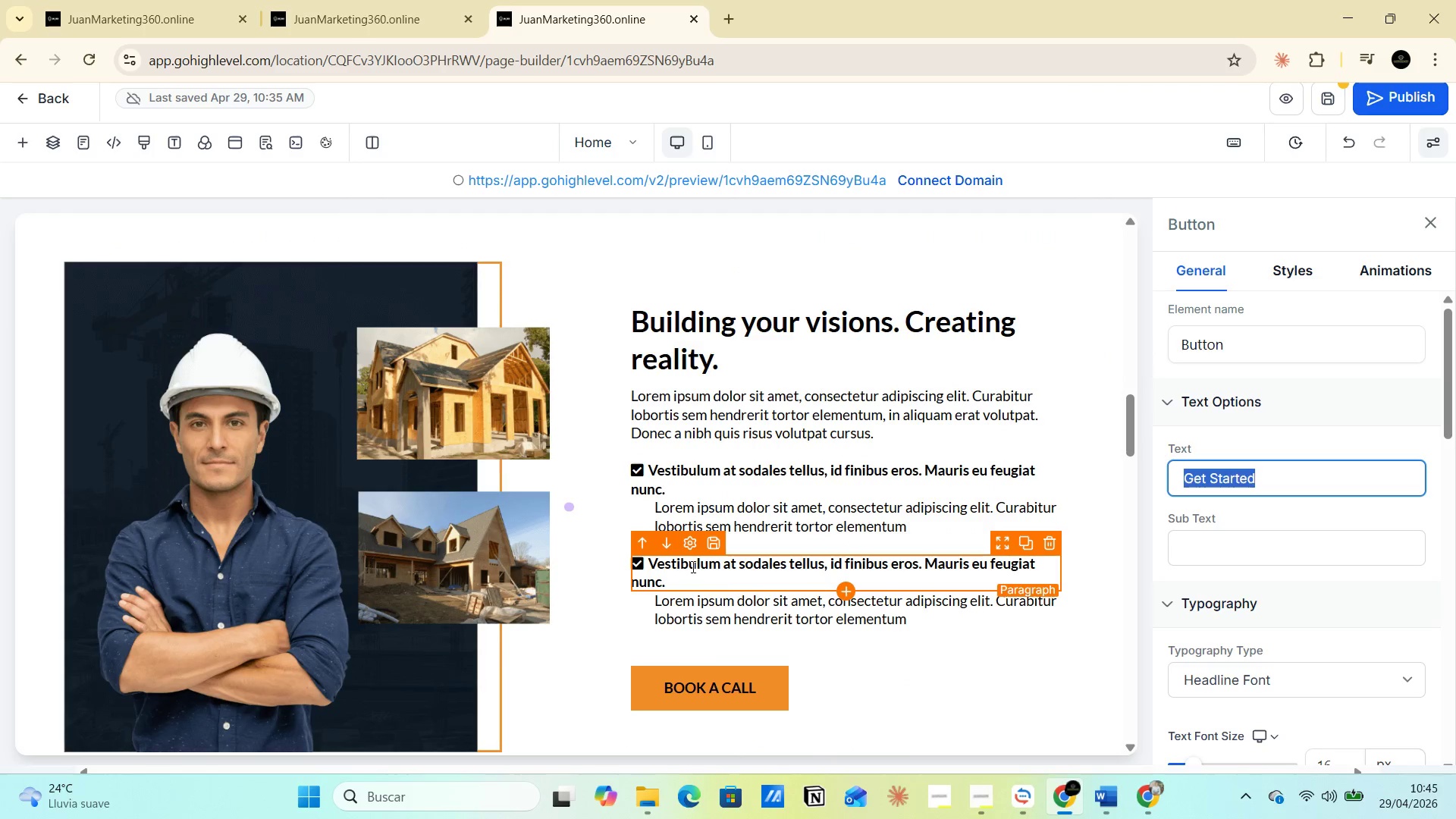 
scroll: coordinate [698, 532], scroll_direction: none, amount: 0.0
 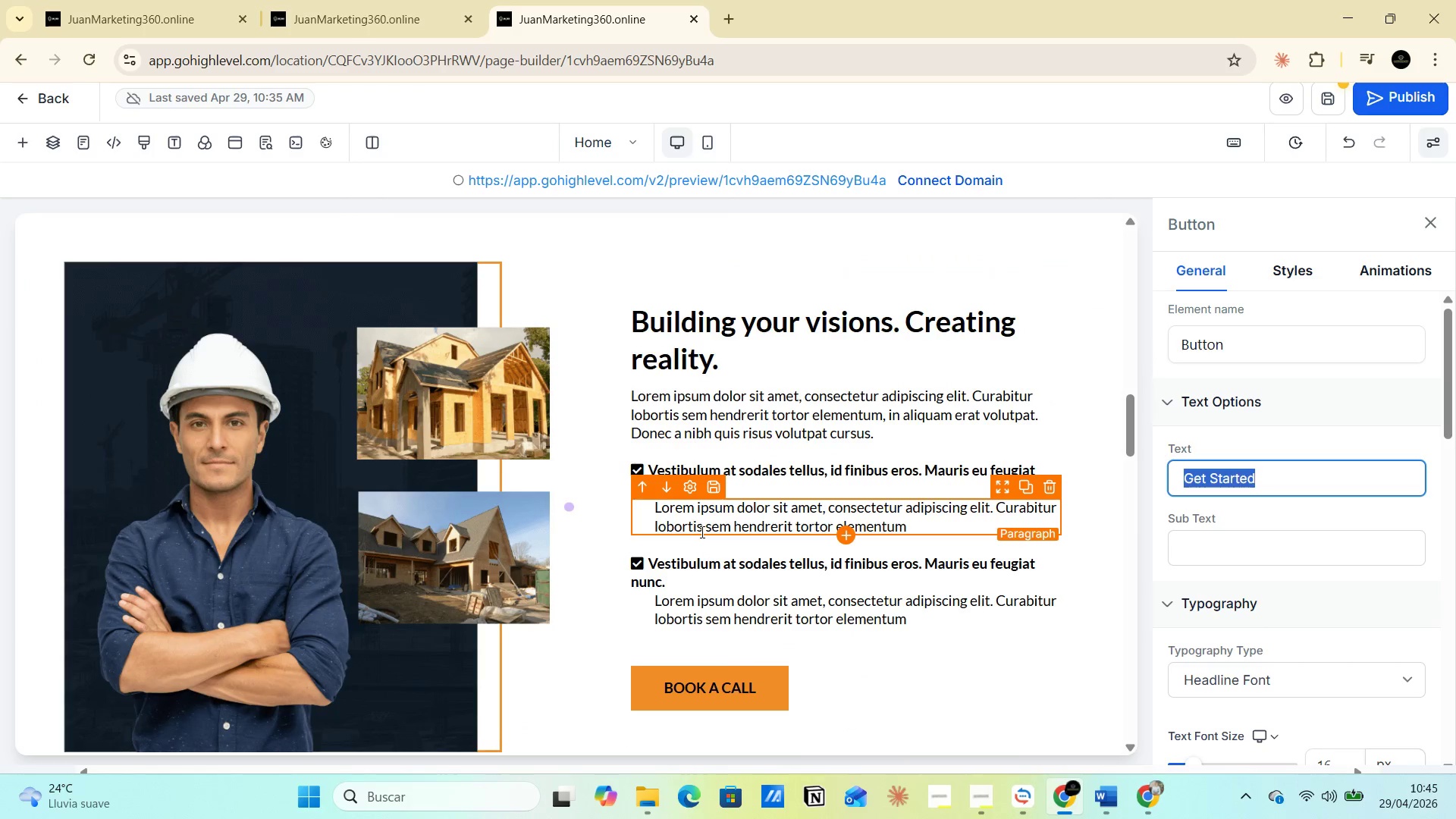 
scroll: coordinate [701, 532], scroll_direction: down, amount: 1.0
 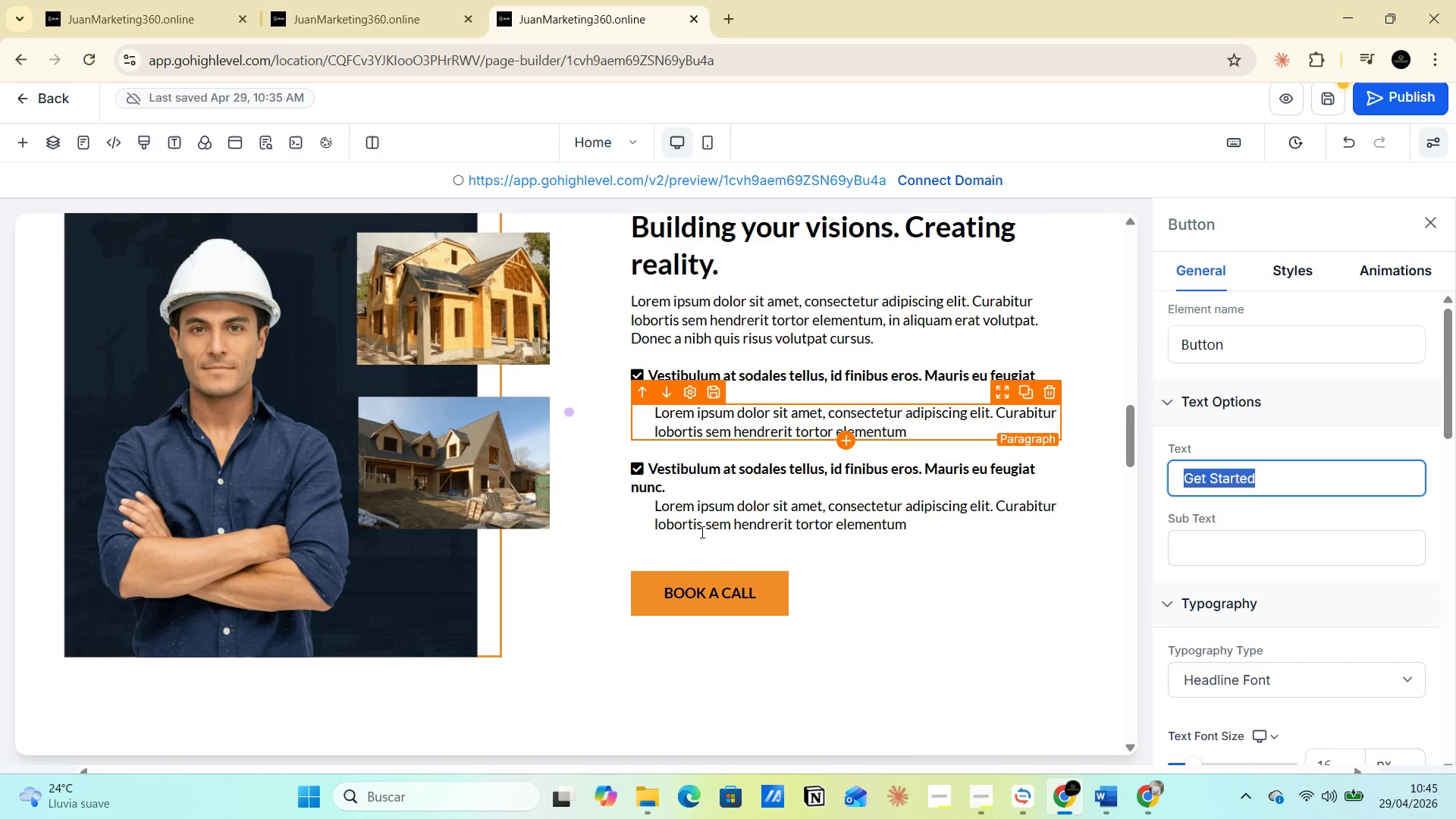 
scroll: coordinate [701, 532], scroll_direction: up, amount: 2.0
 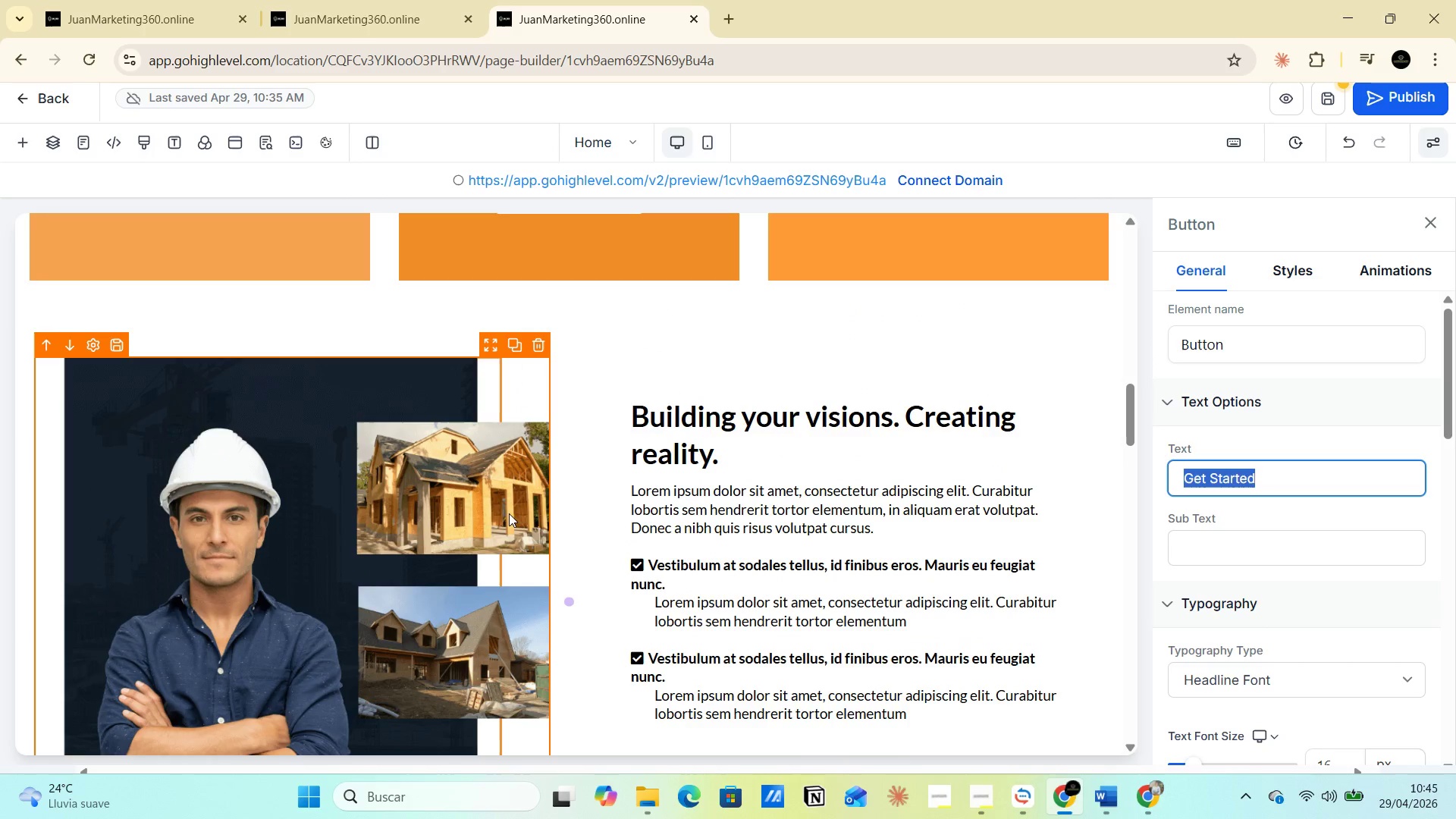 
scroll: coordinate [548, 509], scroll_direction: down, amount: 1.0
 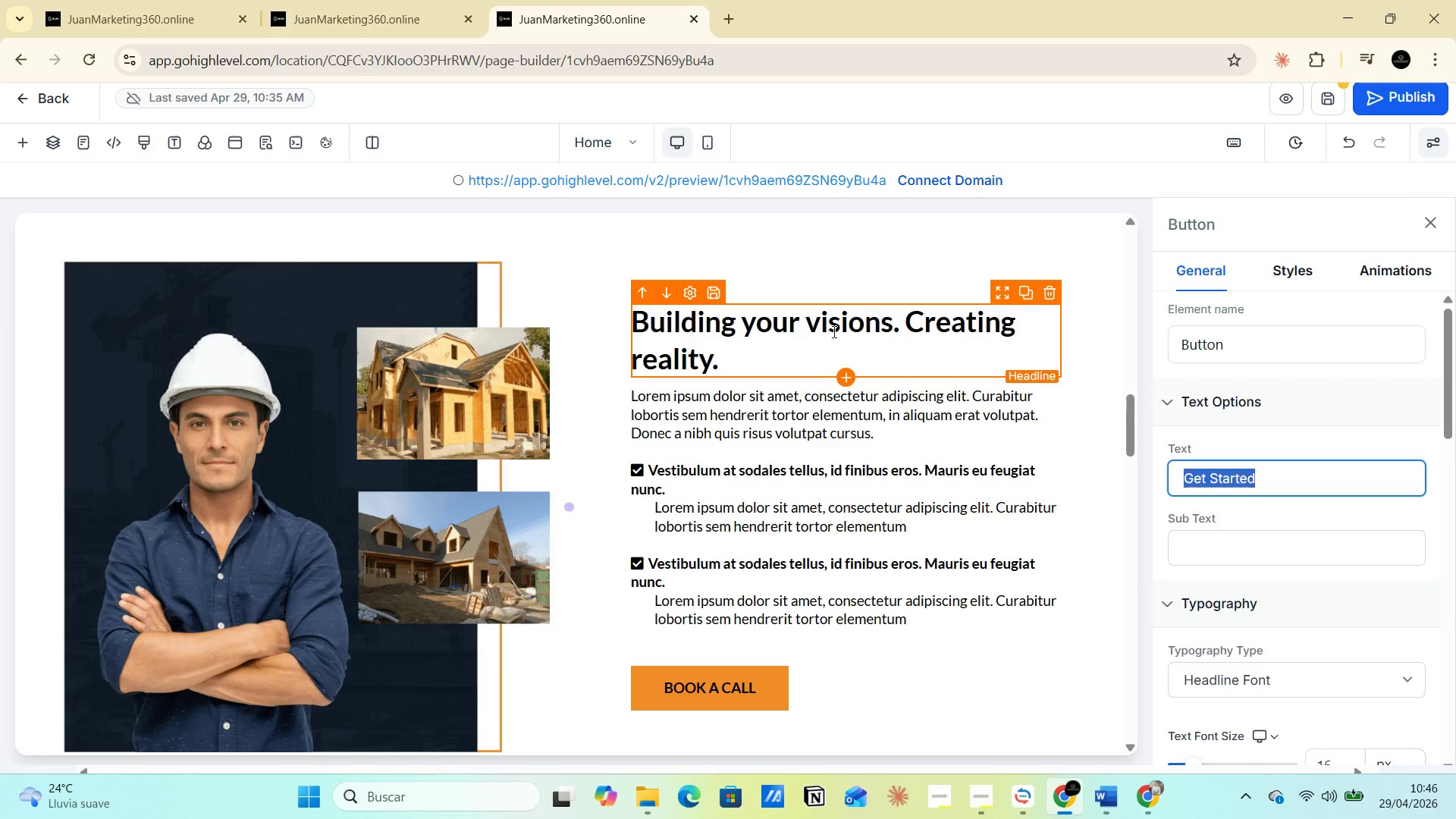 
wait(11.49)
 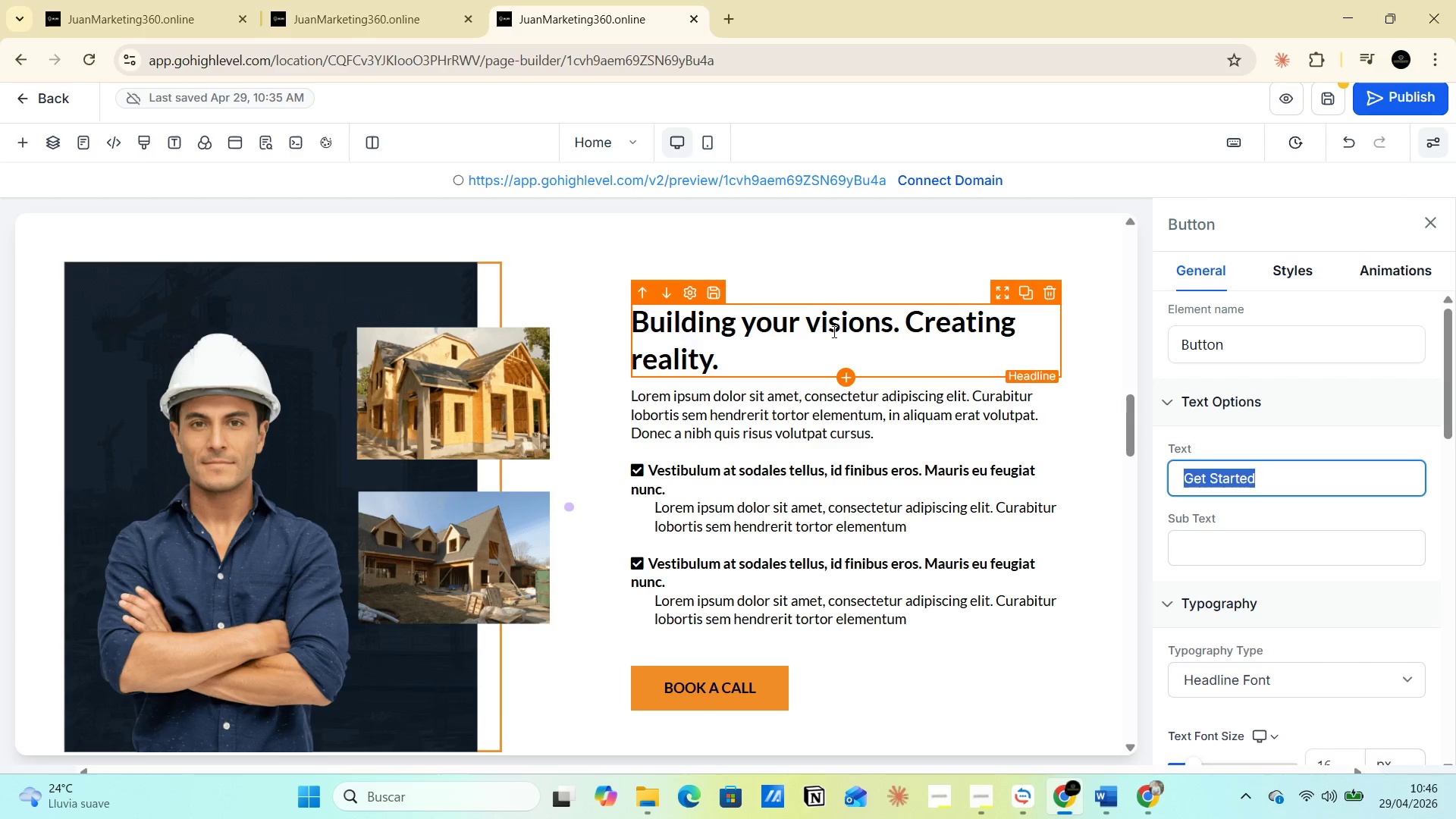 
left_click([1069, 734])
 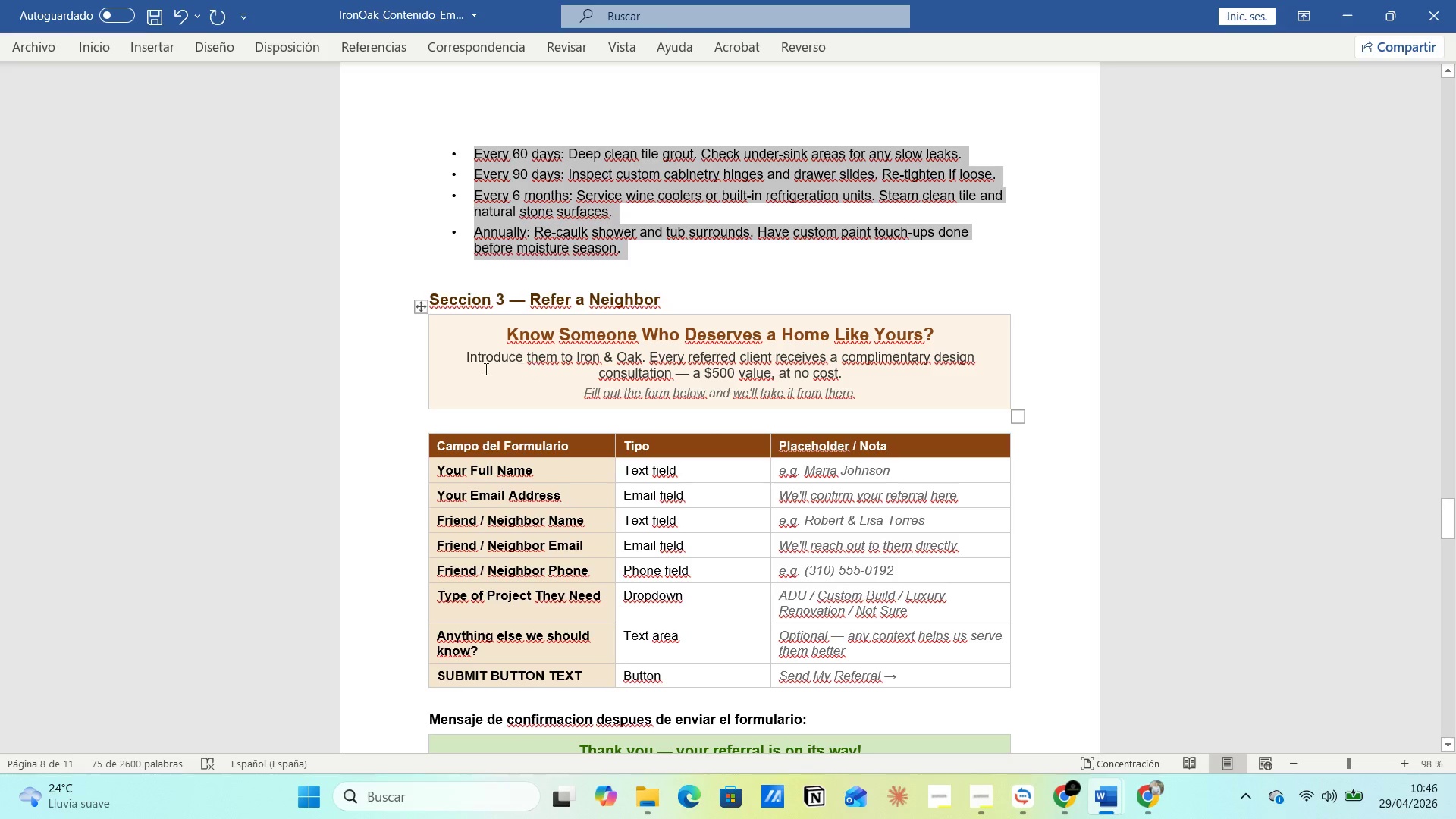 
scroll: coordinate [610, 427], scroll_direction: down, amount: 6.0
 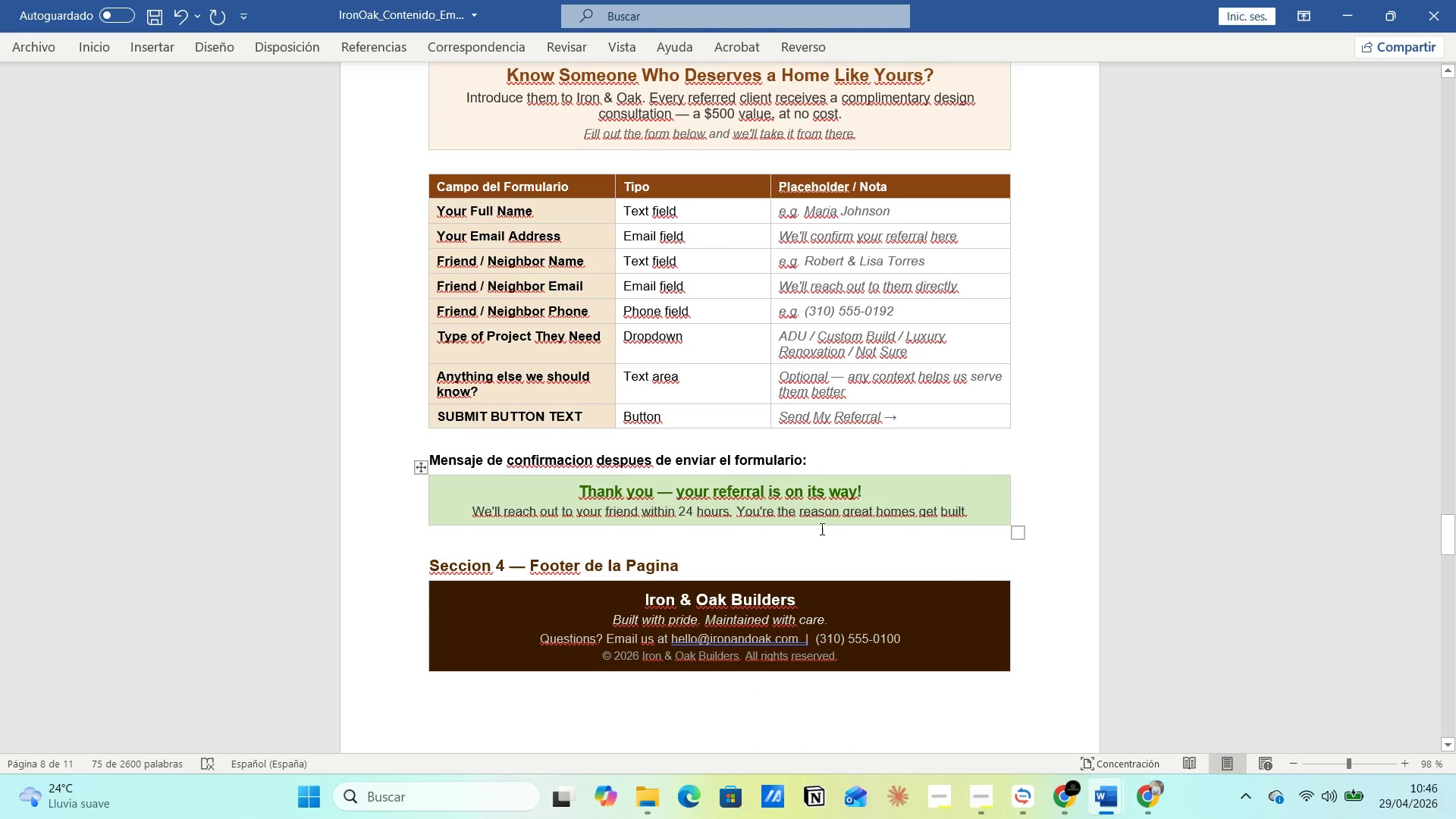 
wait(9.83)
 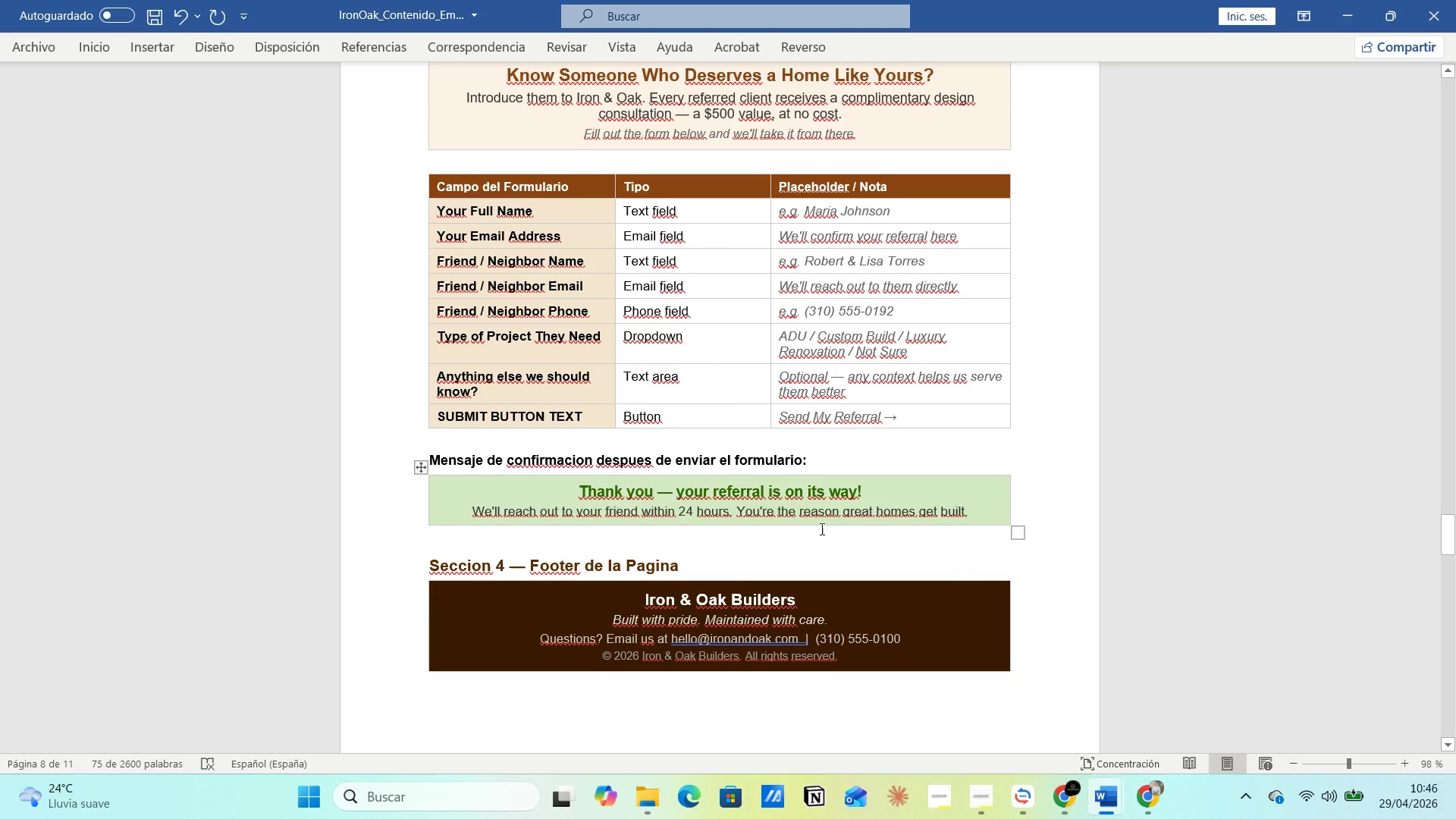 
scroll: coordinate [886, 512], scroll_direction: up, amount: 7.0
 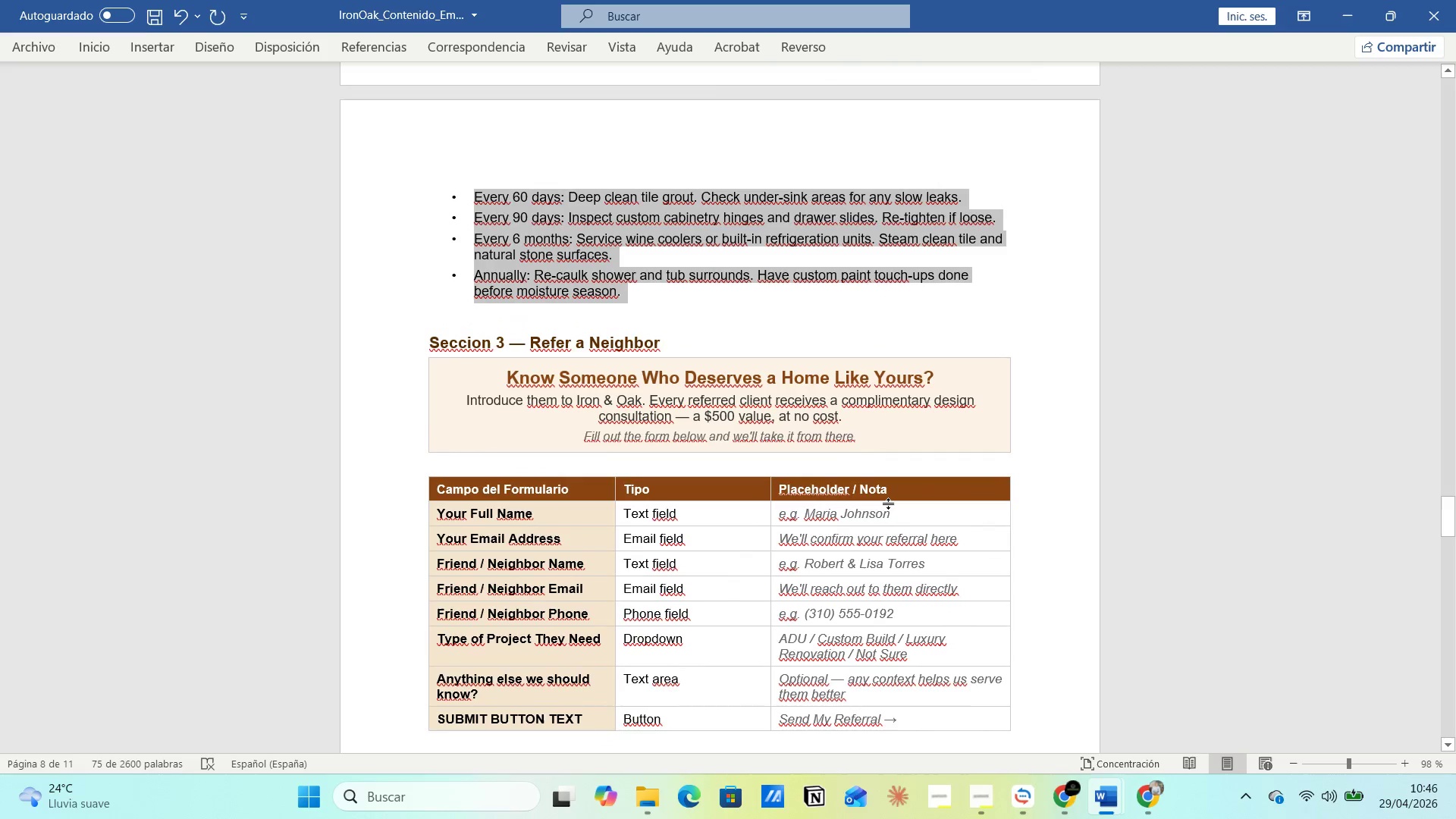 
hold_key(key=AltLeft, duration=0.33)
 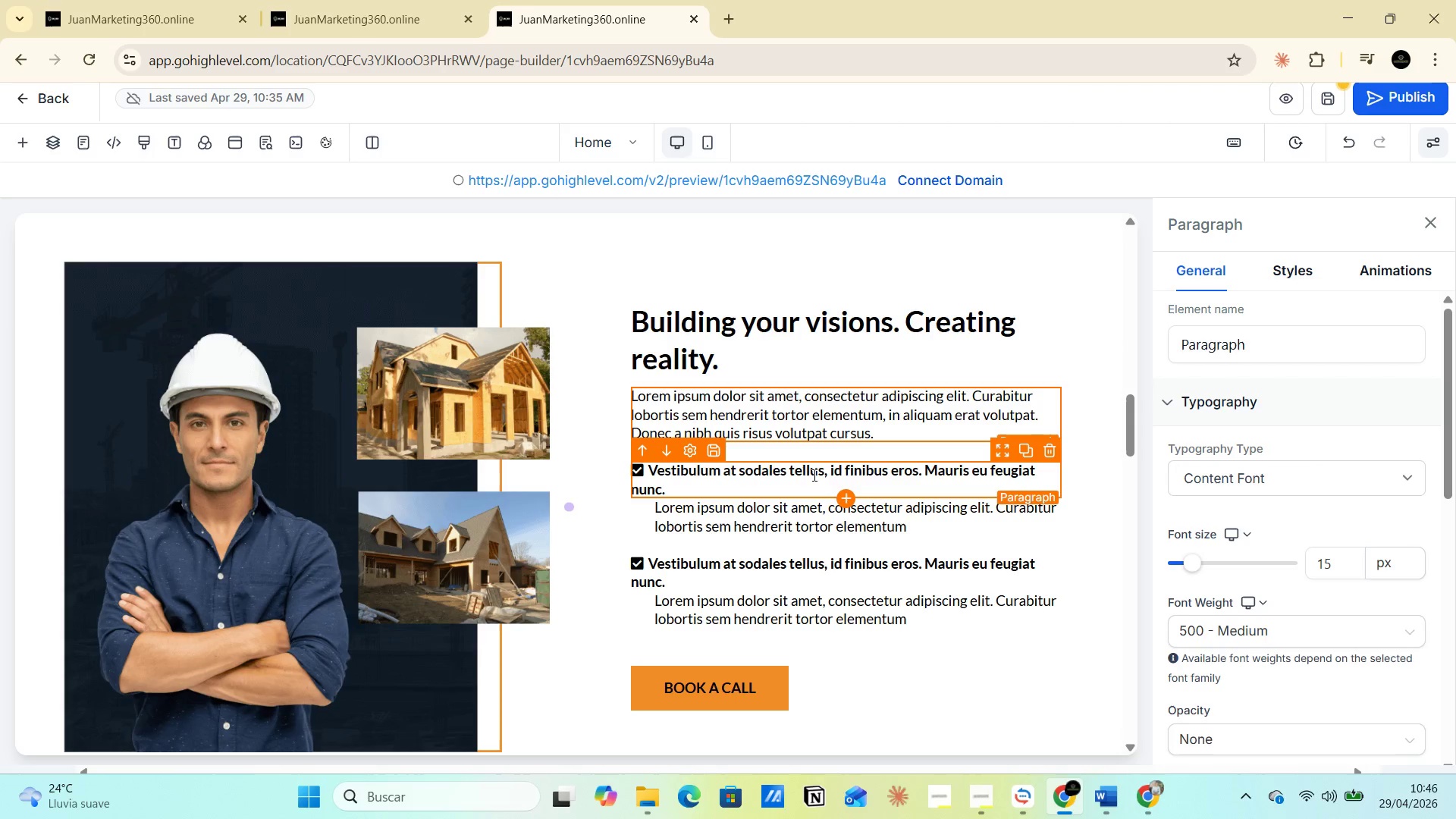 
scroll: coordinate [795, 400], scroll_direction: down, amount: 8.0
 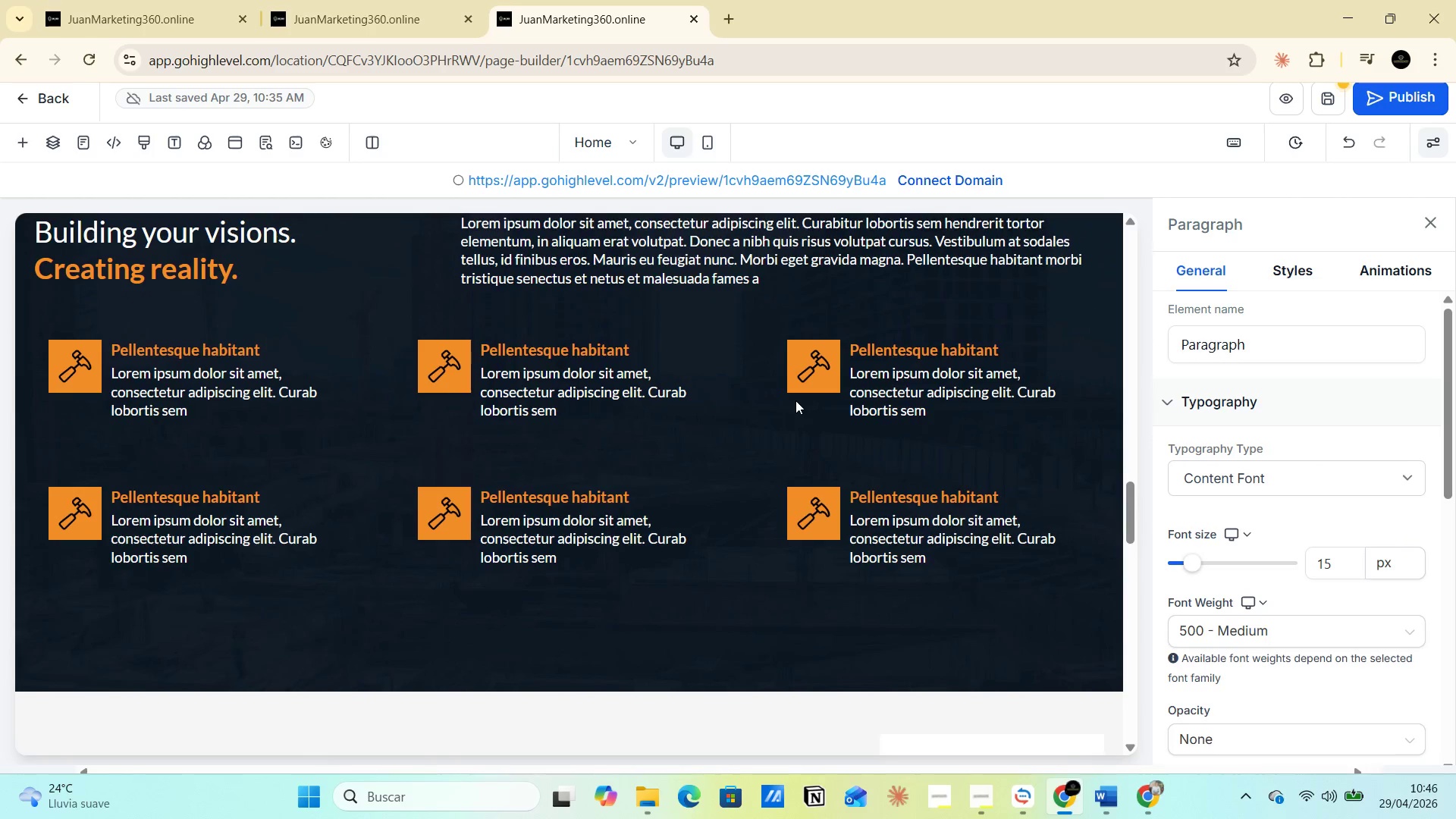 
scroll: coordinate [795, 400], scroll_direction: up, amount: 2.0
 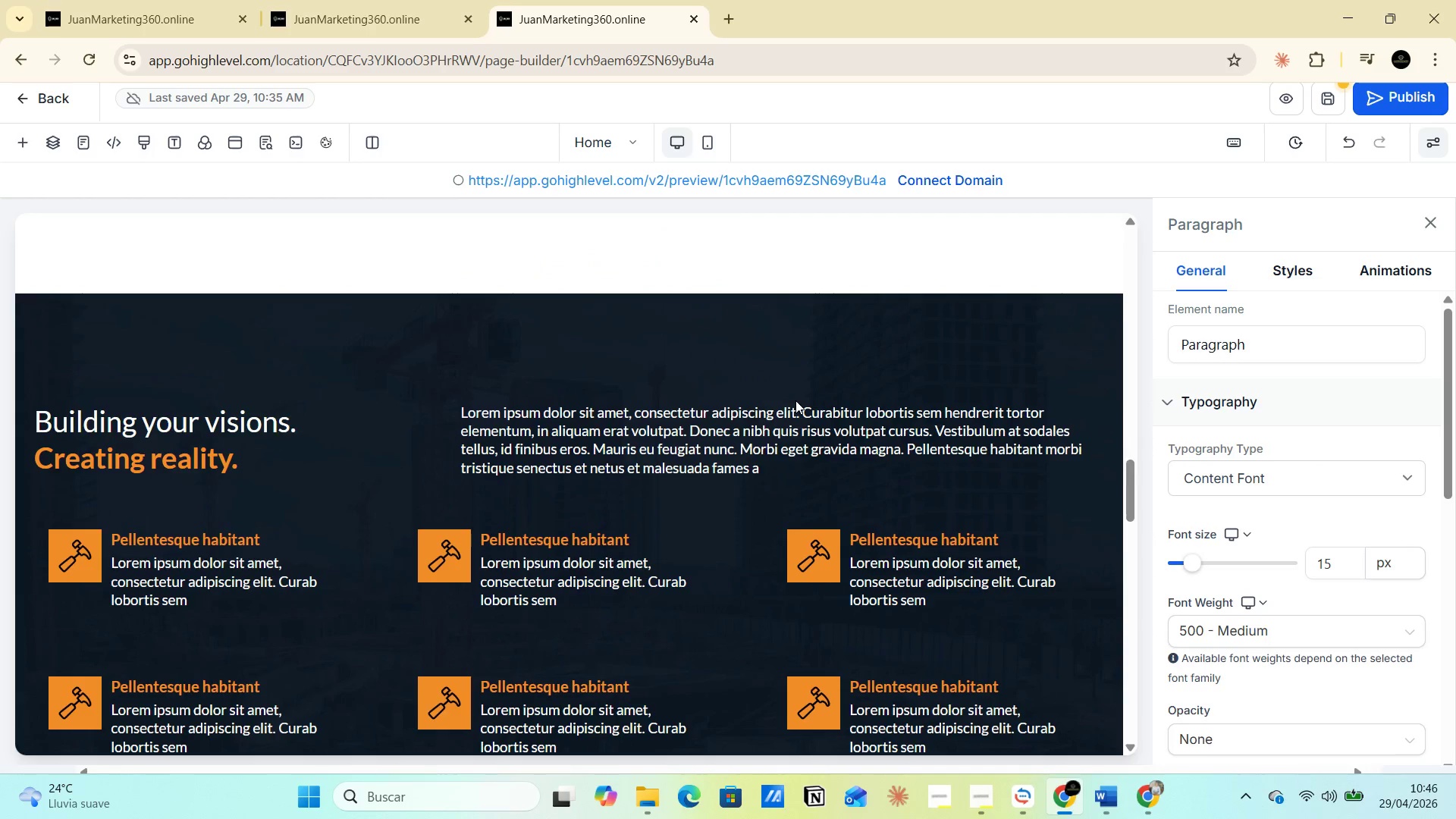 
scroll: coordinate [795, 399], scroll_direction: down, amount: 25.0
 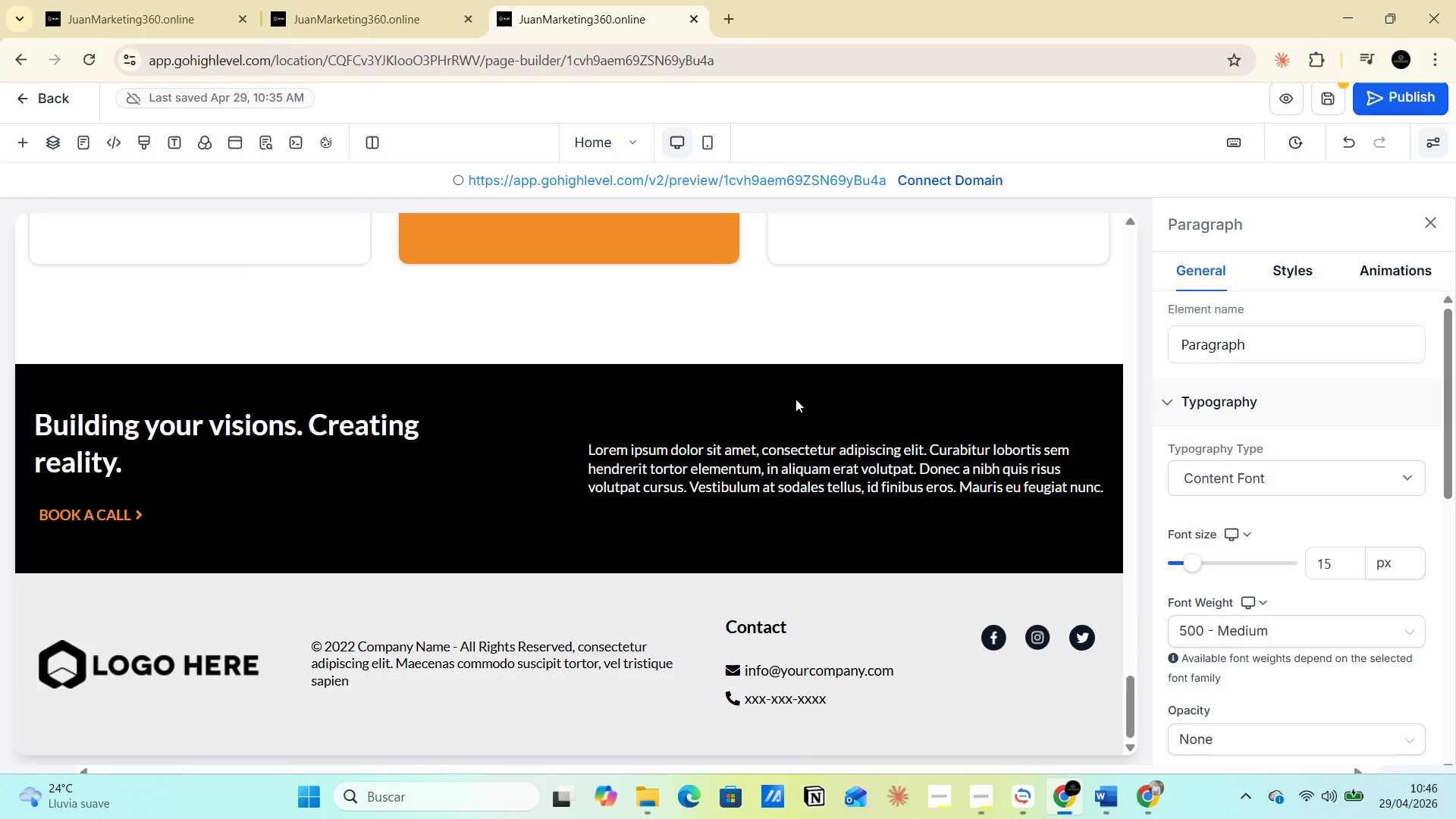 
scroll: coordinate [796, 399], scroll_direction: up, amount: 25.0
 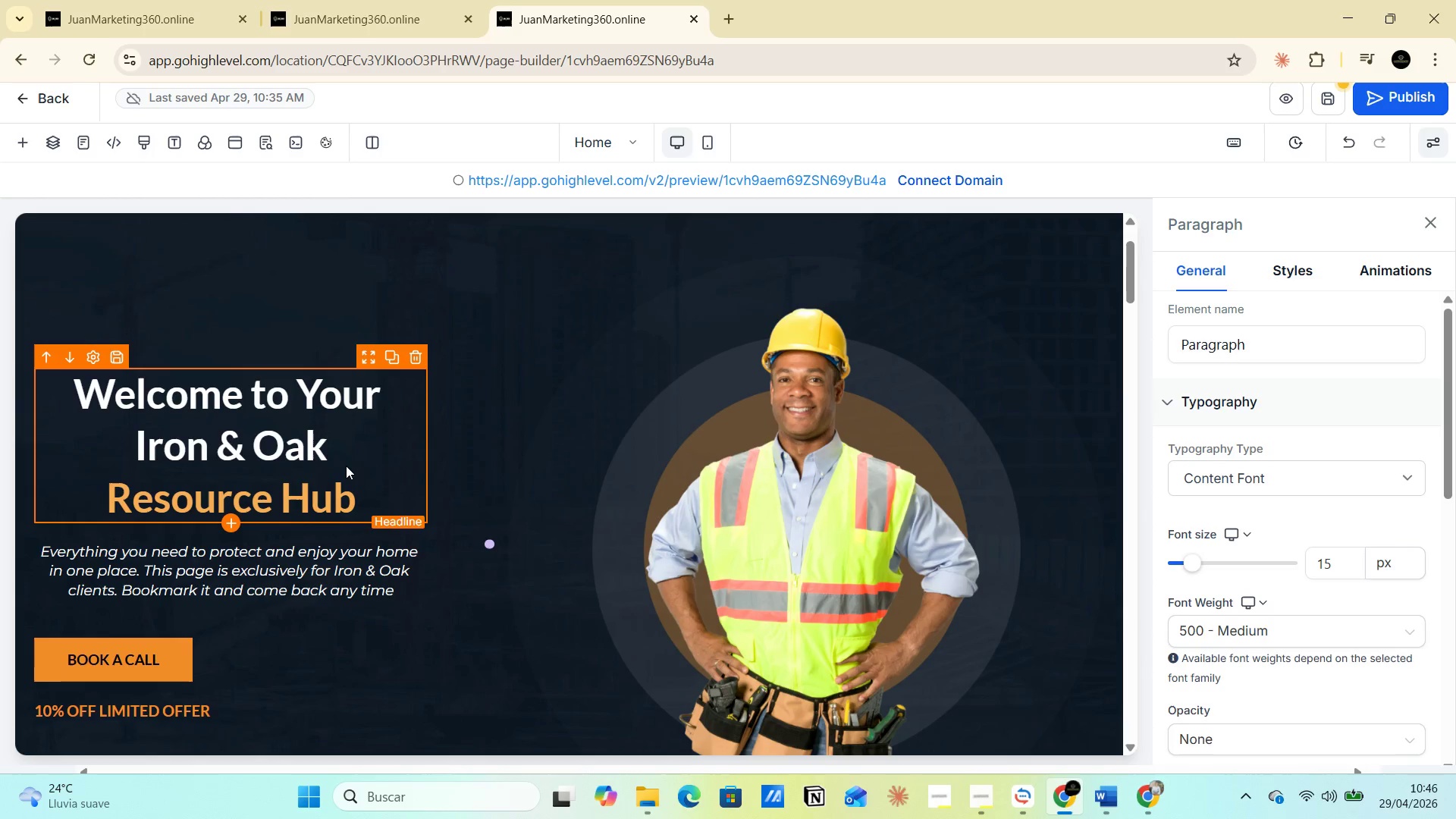 
scroll: coordinate [267, 543], scroll_direction: down, amount: 2.0
 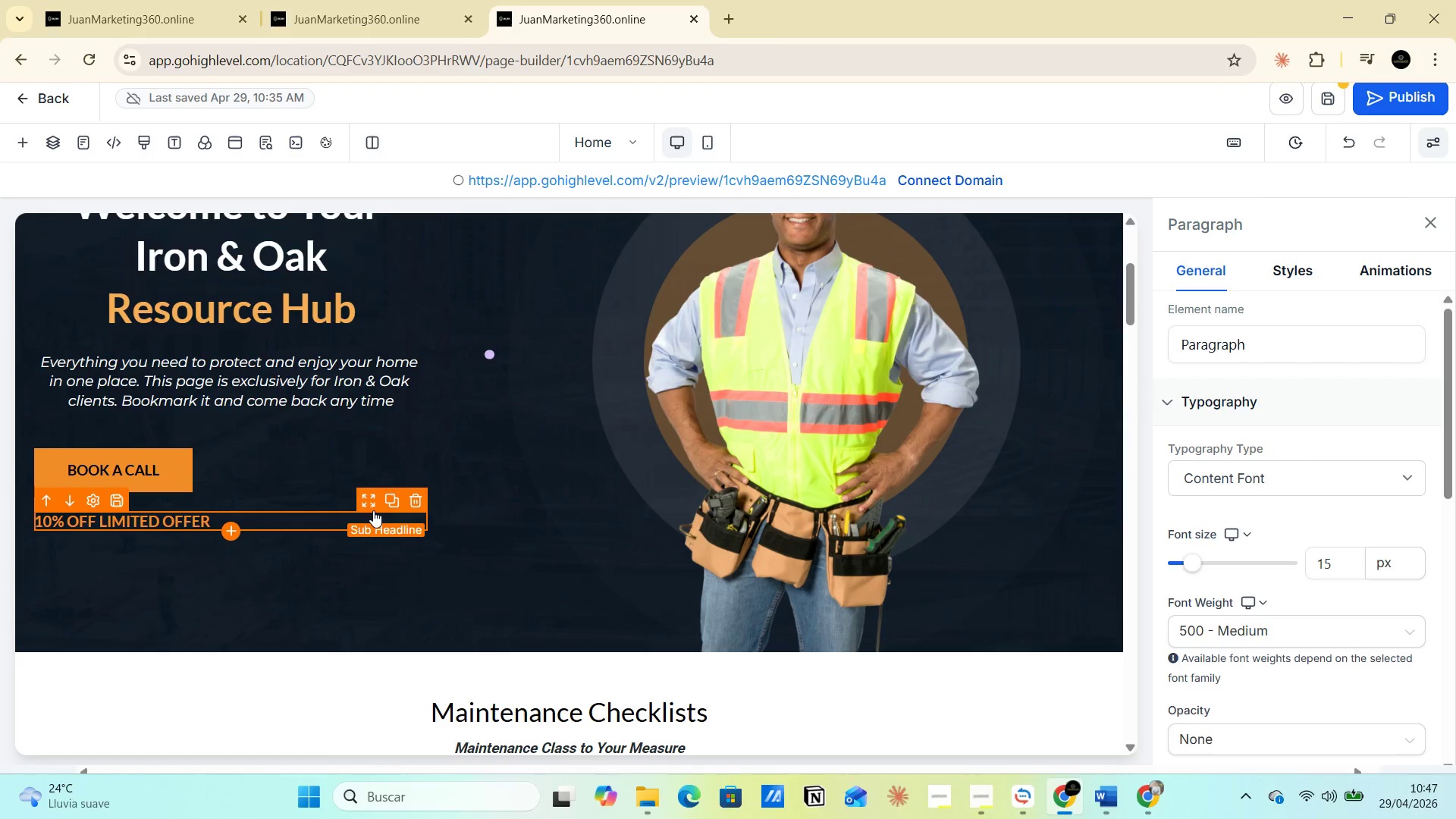 
wait(20.42)
 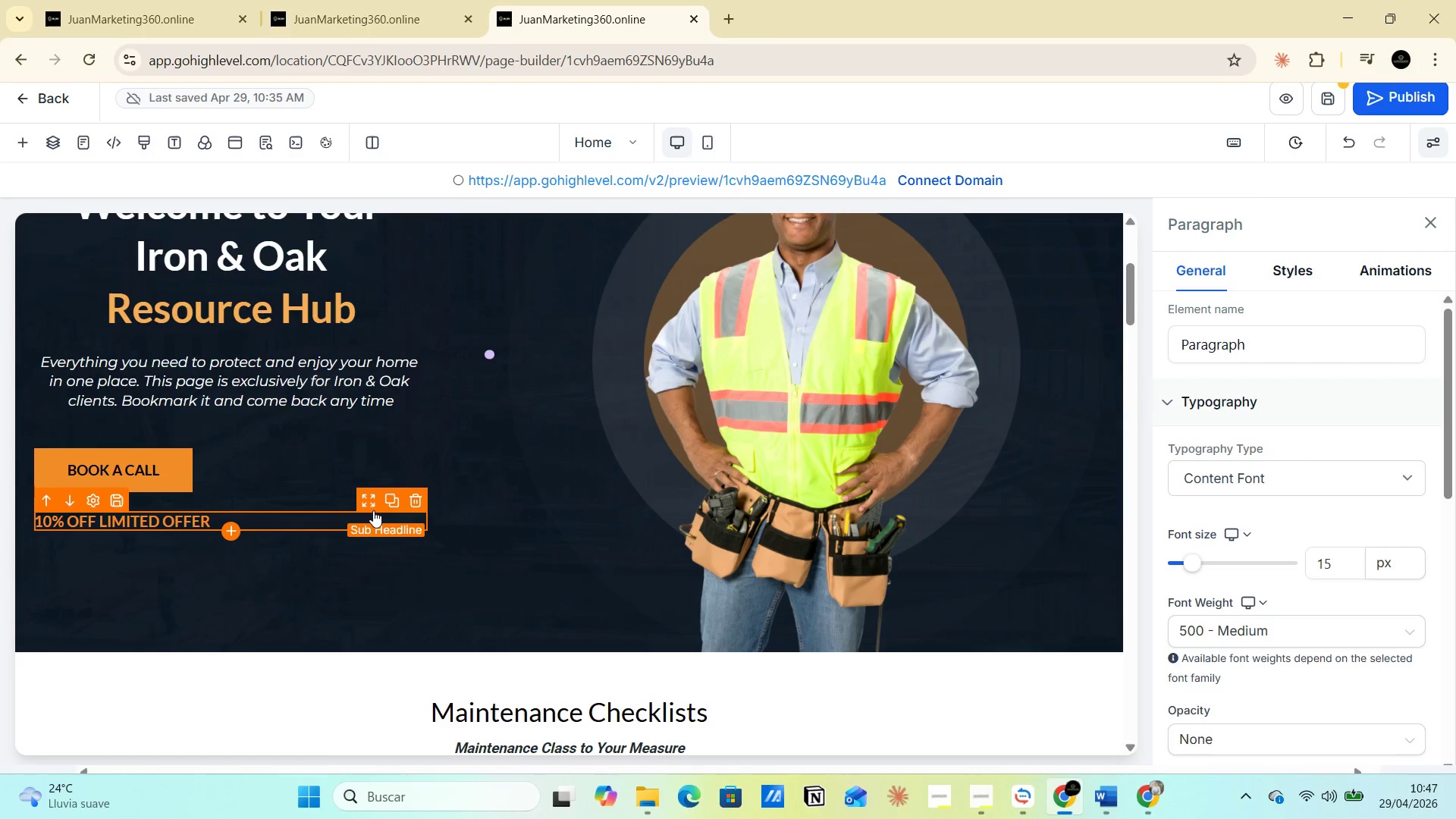 
mouse_move([178, 482])
 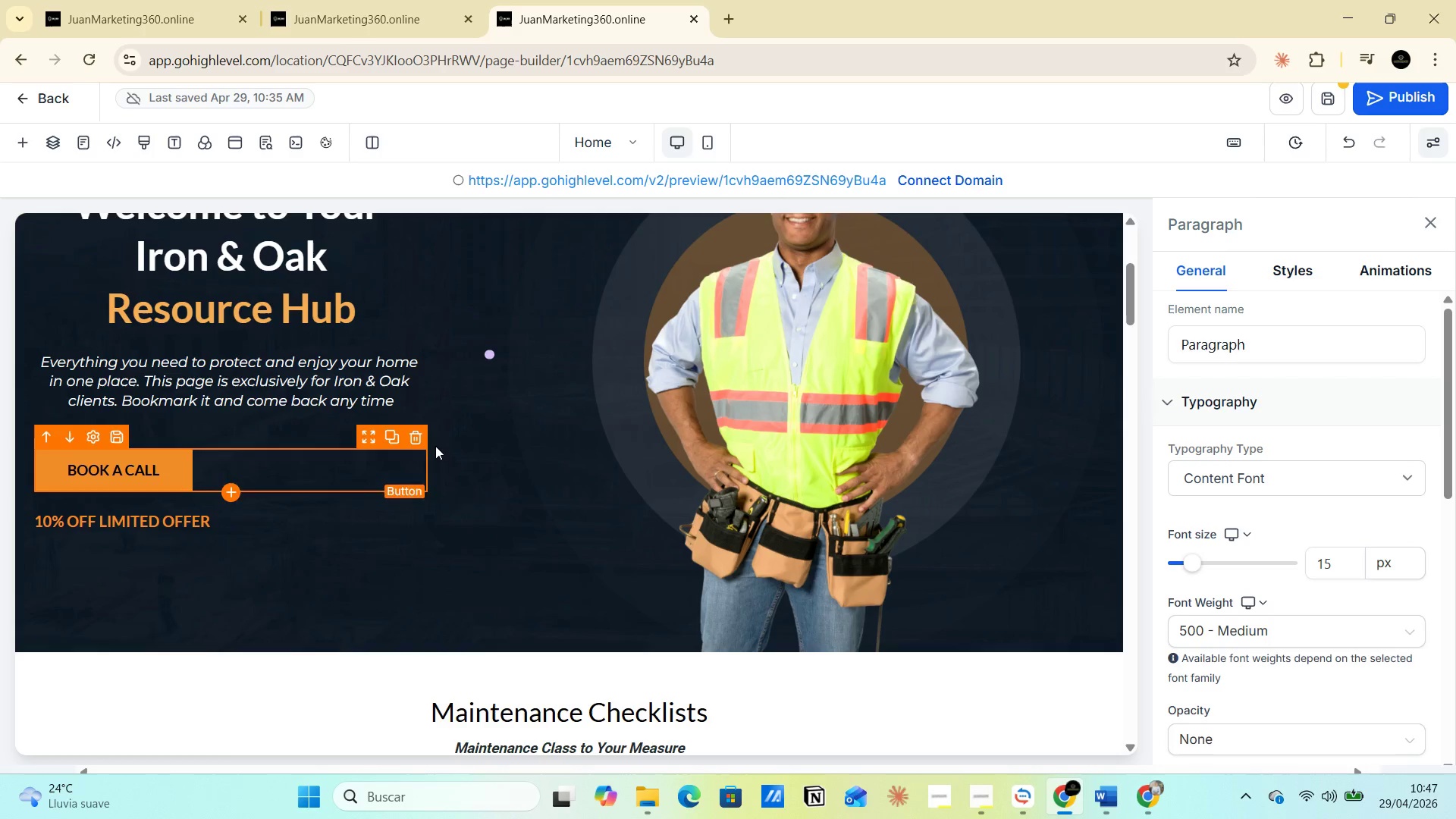 
scroll: coordinate [444, 468], scroll_direction: down, amount: 7.0
 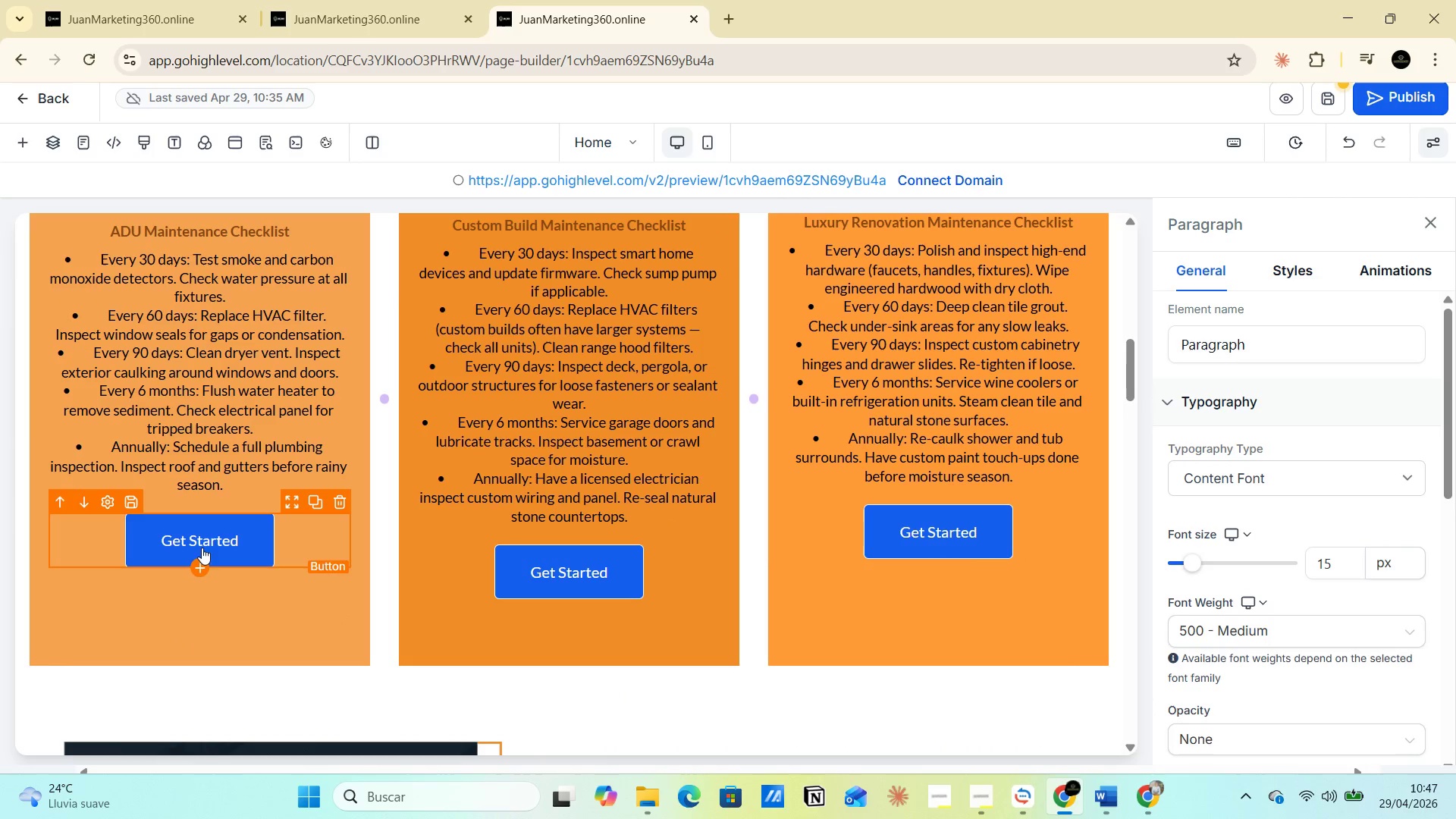 
scroll: coordinate [235, 557], scroll_direction: up, amount: 9.0
 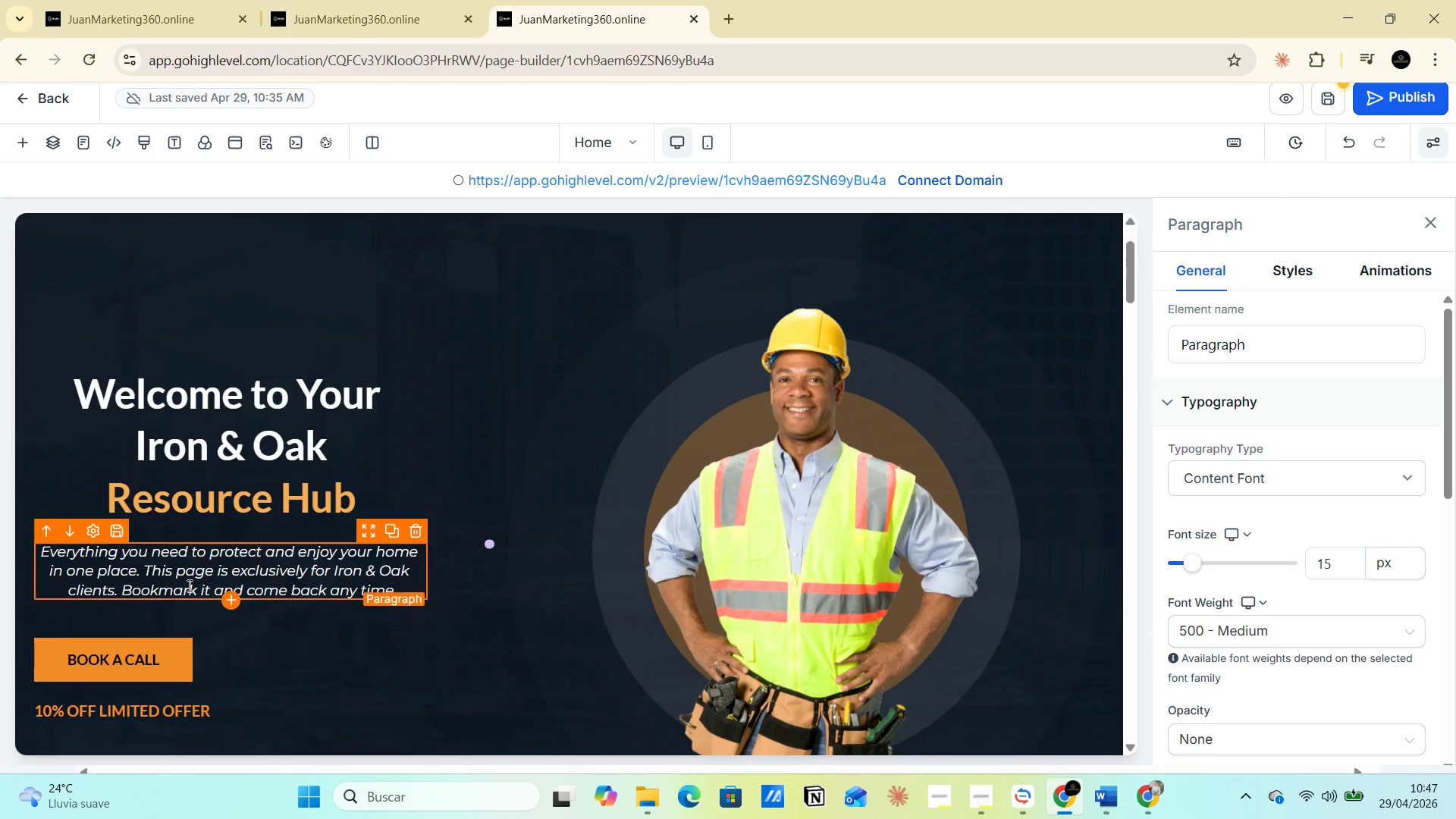 
scroll: coordinate [224, 623], scroll_direction: down, amount: 12.0
 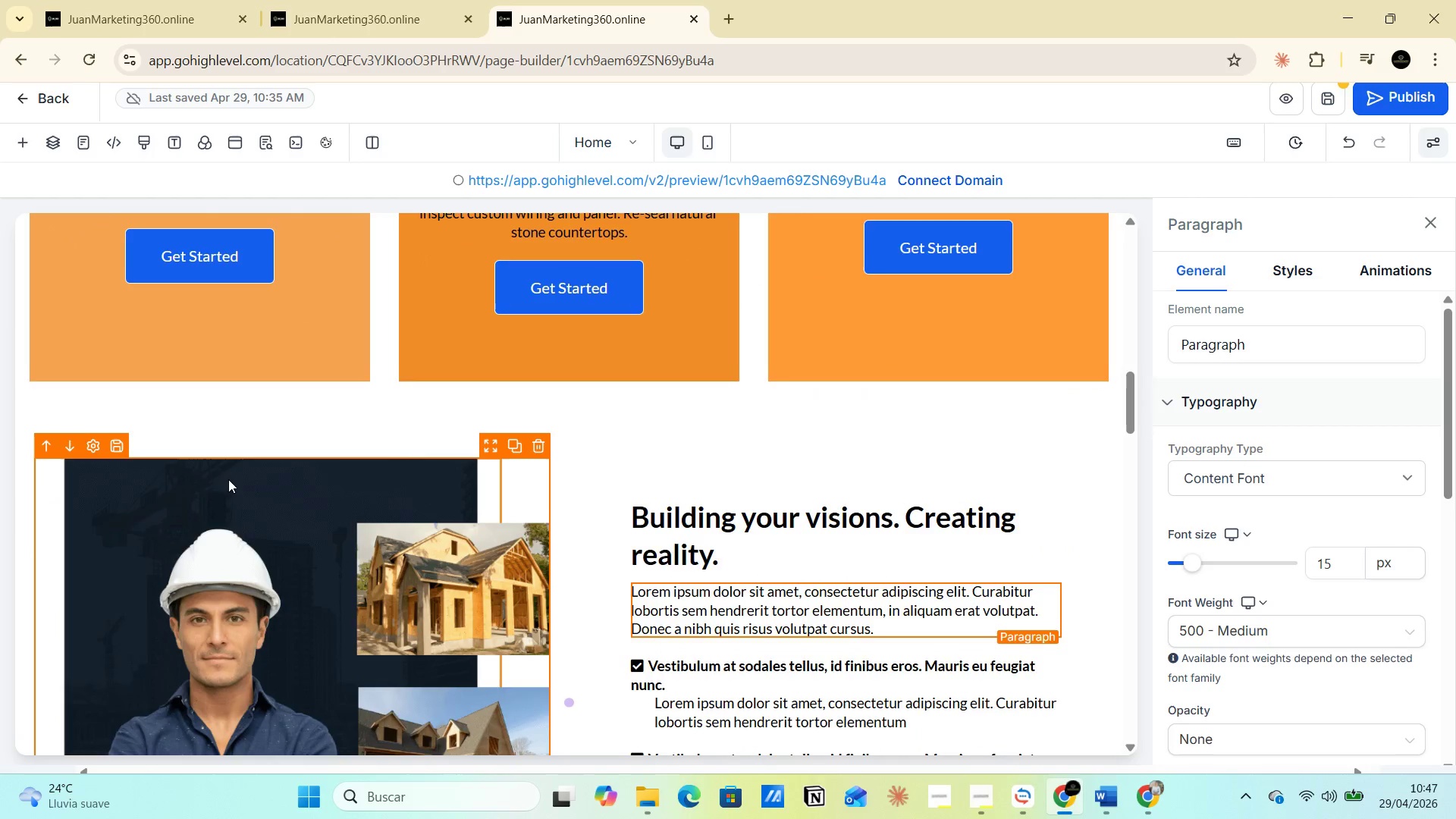 
scroll: coordinate [228, 489], scroll_direction: up, amount: 3.0
 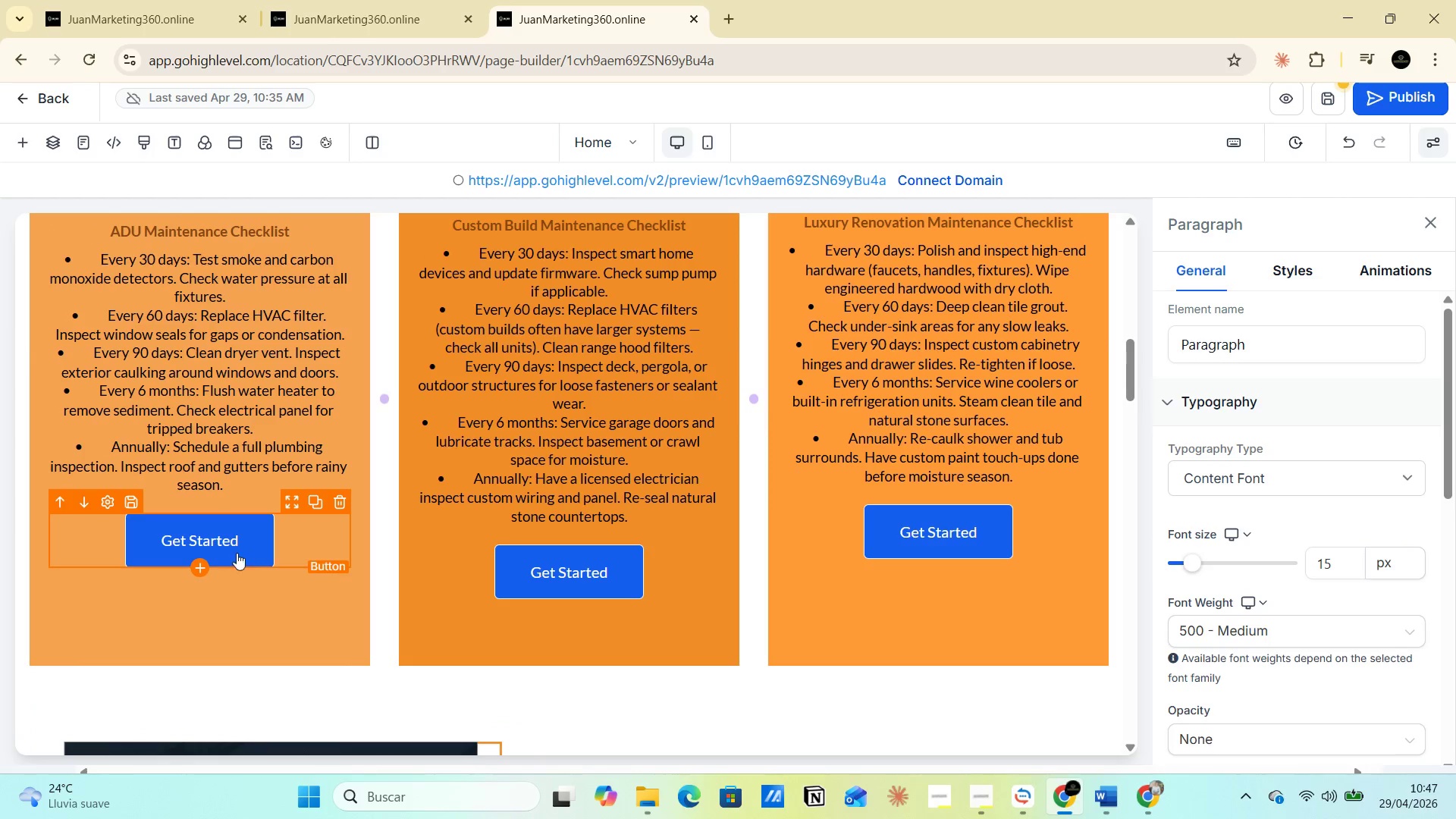 
left_click([243, 544])
 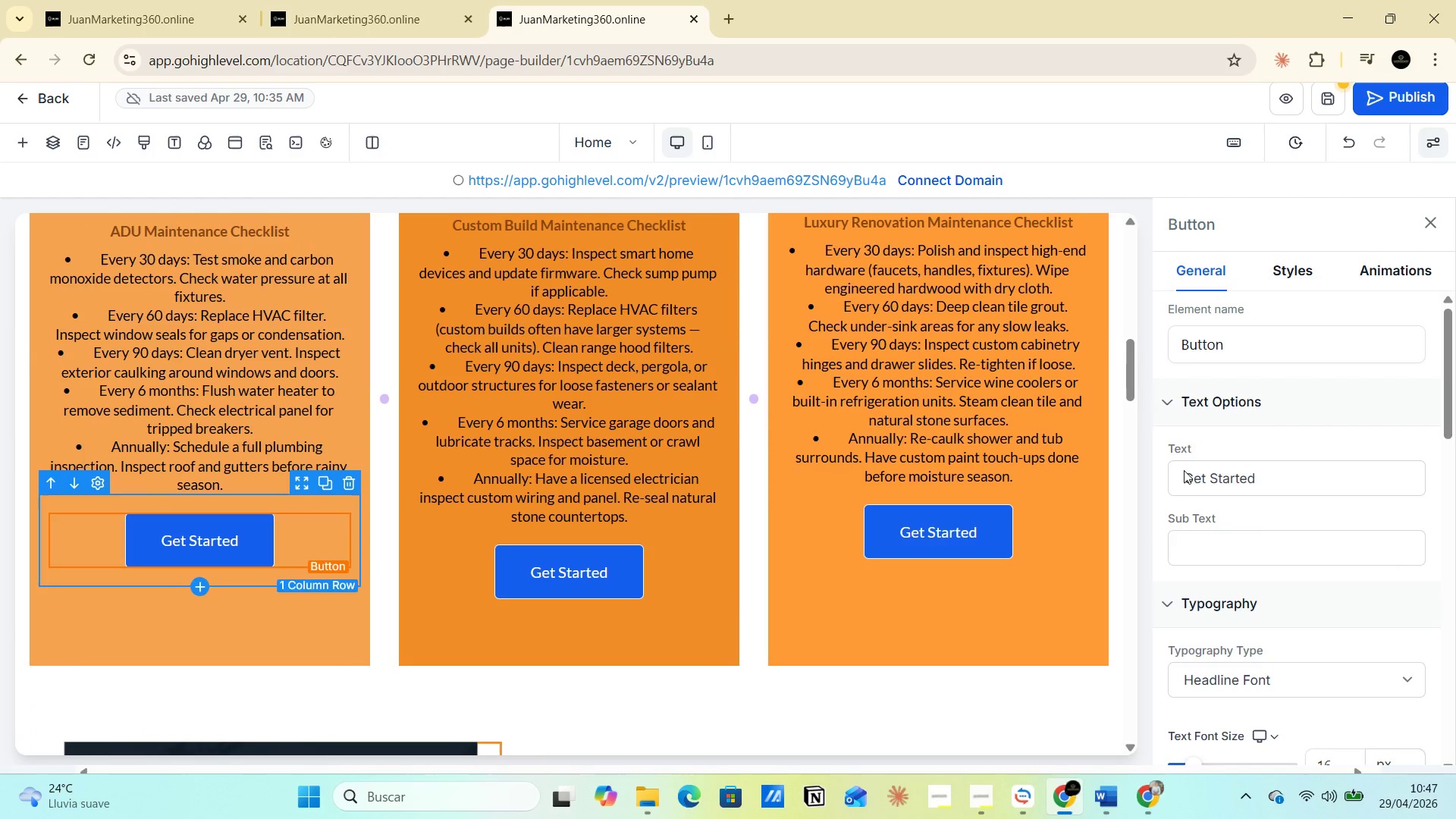 
left_click_drag(start_coordinate=[1289, 474], to_coordinate=[1153, 477])
 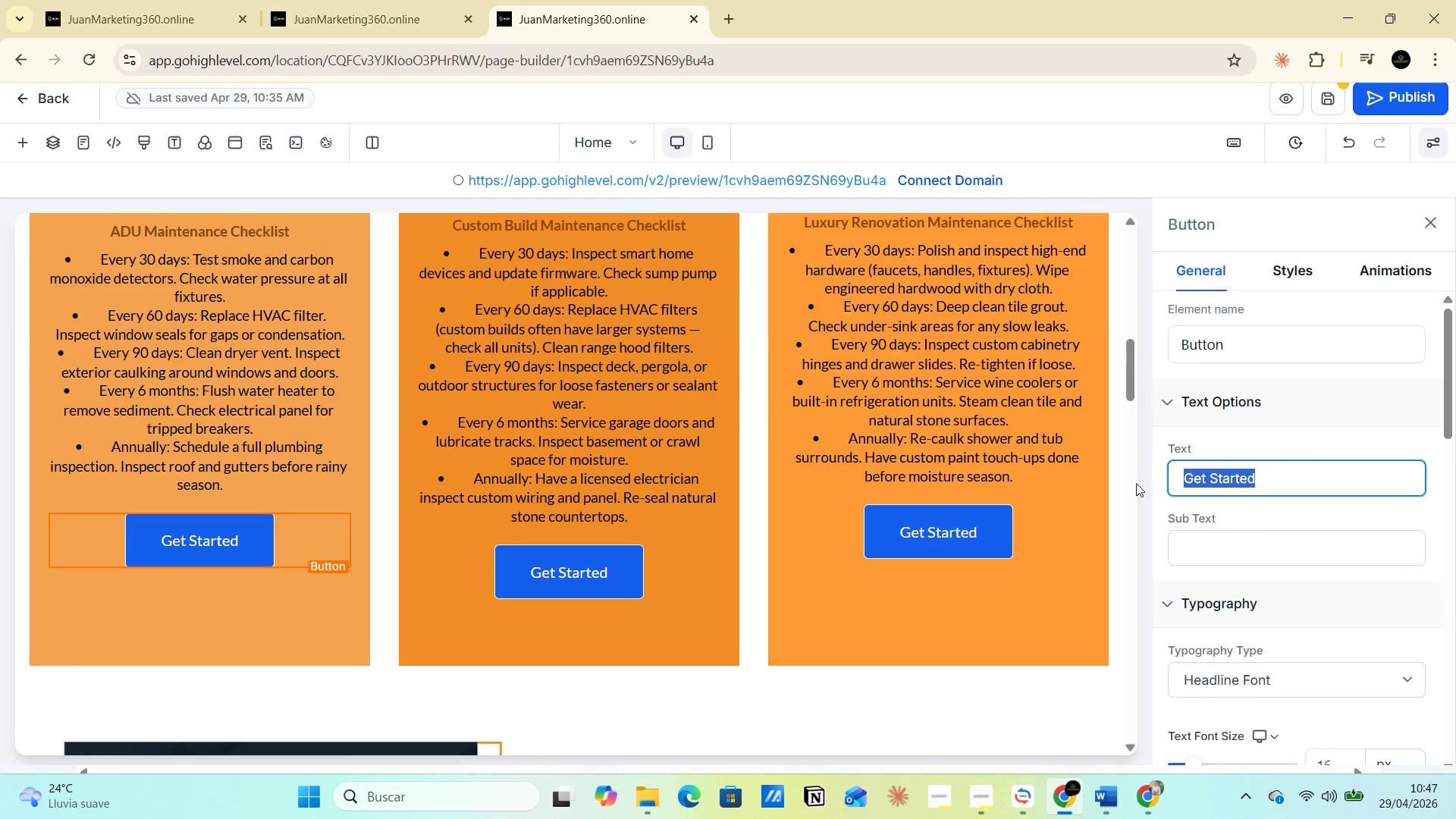 
scroll: coordinate [602, 544], scroll_direction: up, amount: 6.0
 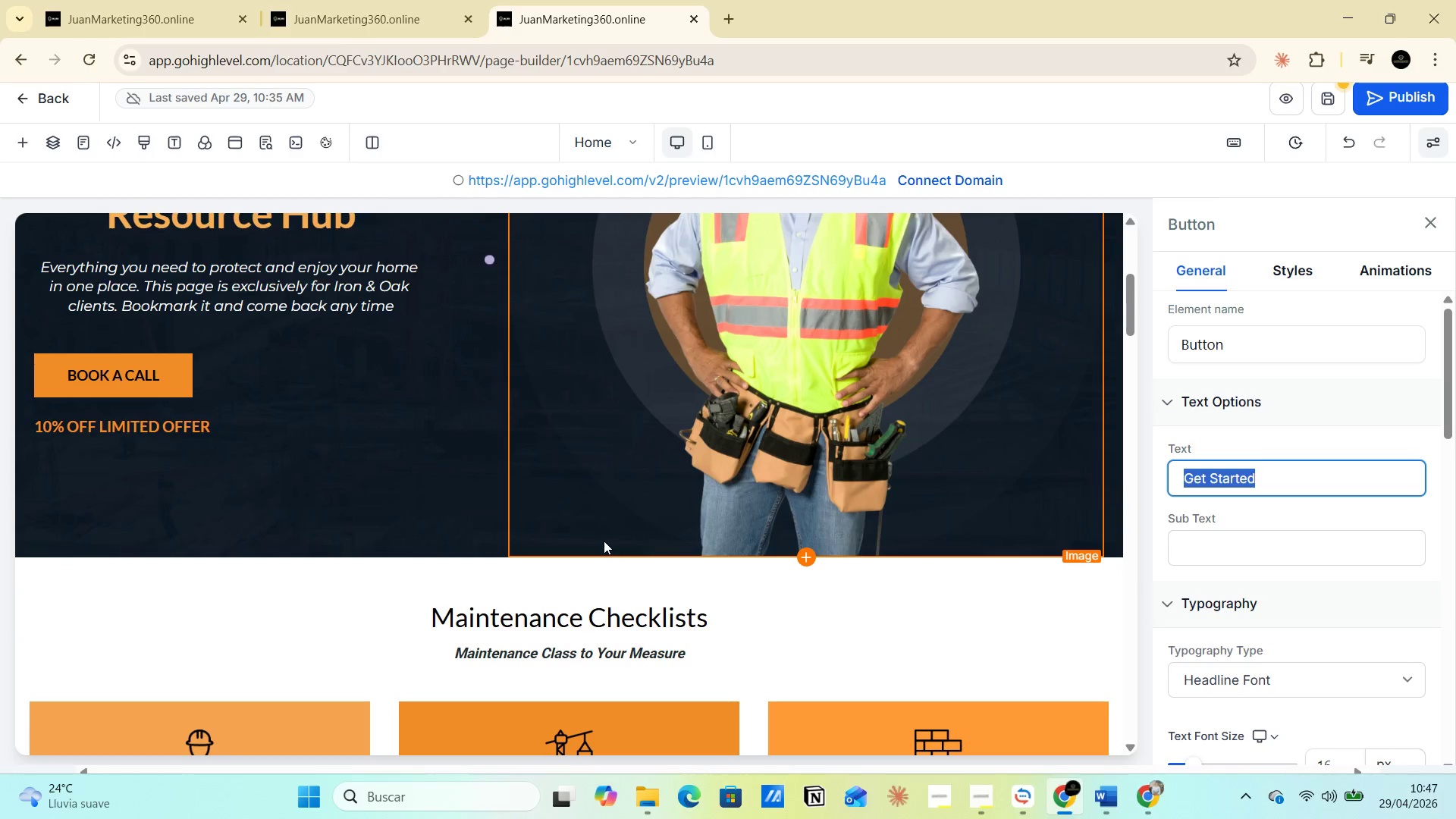 
scroll: coordinate [1097, 544], scroll_direction: down, amount: 7.0
 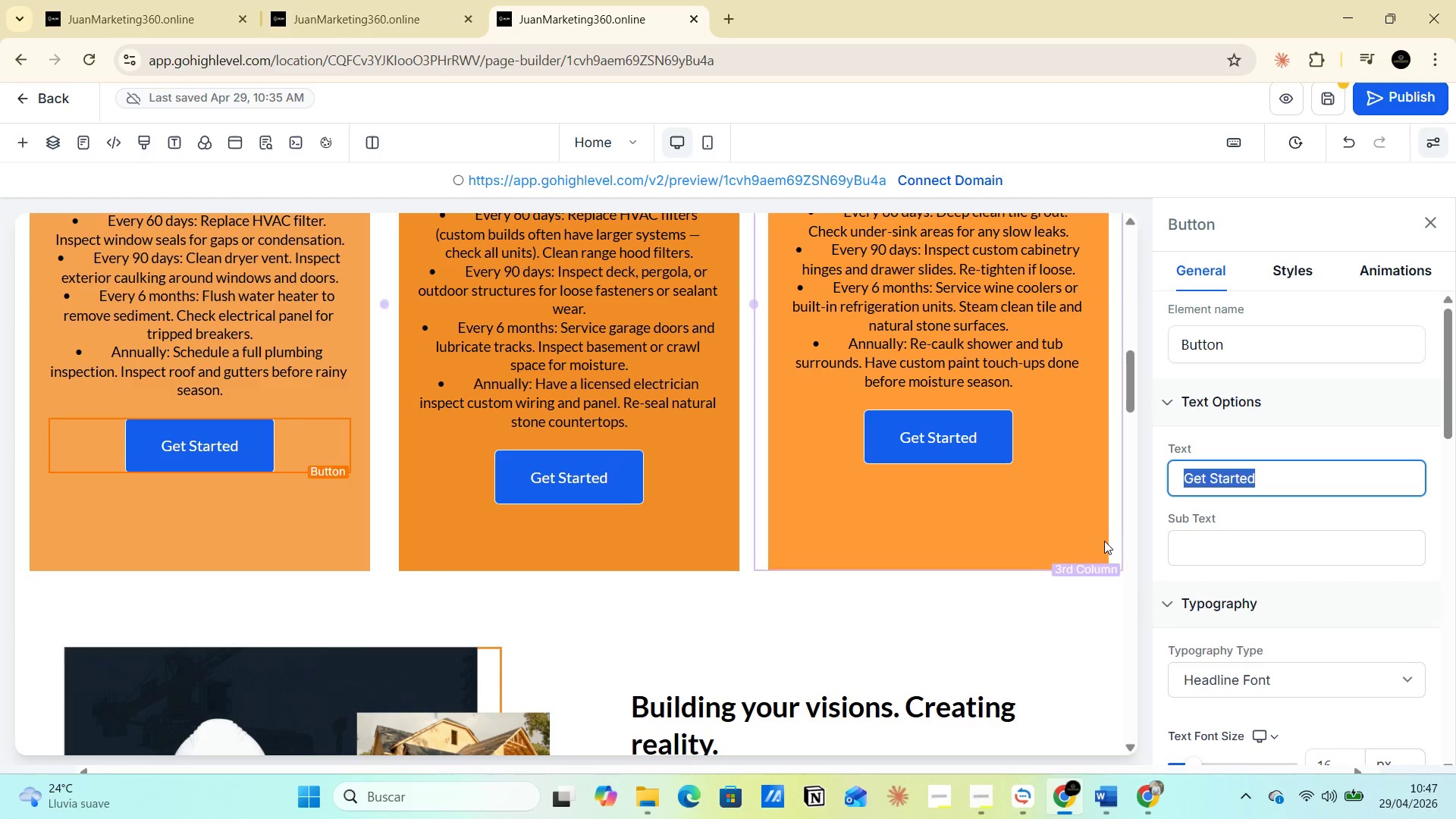 
type(BOOK A CALL)
 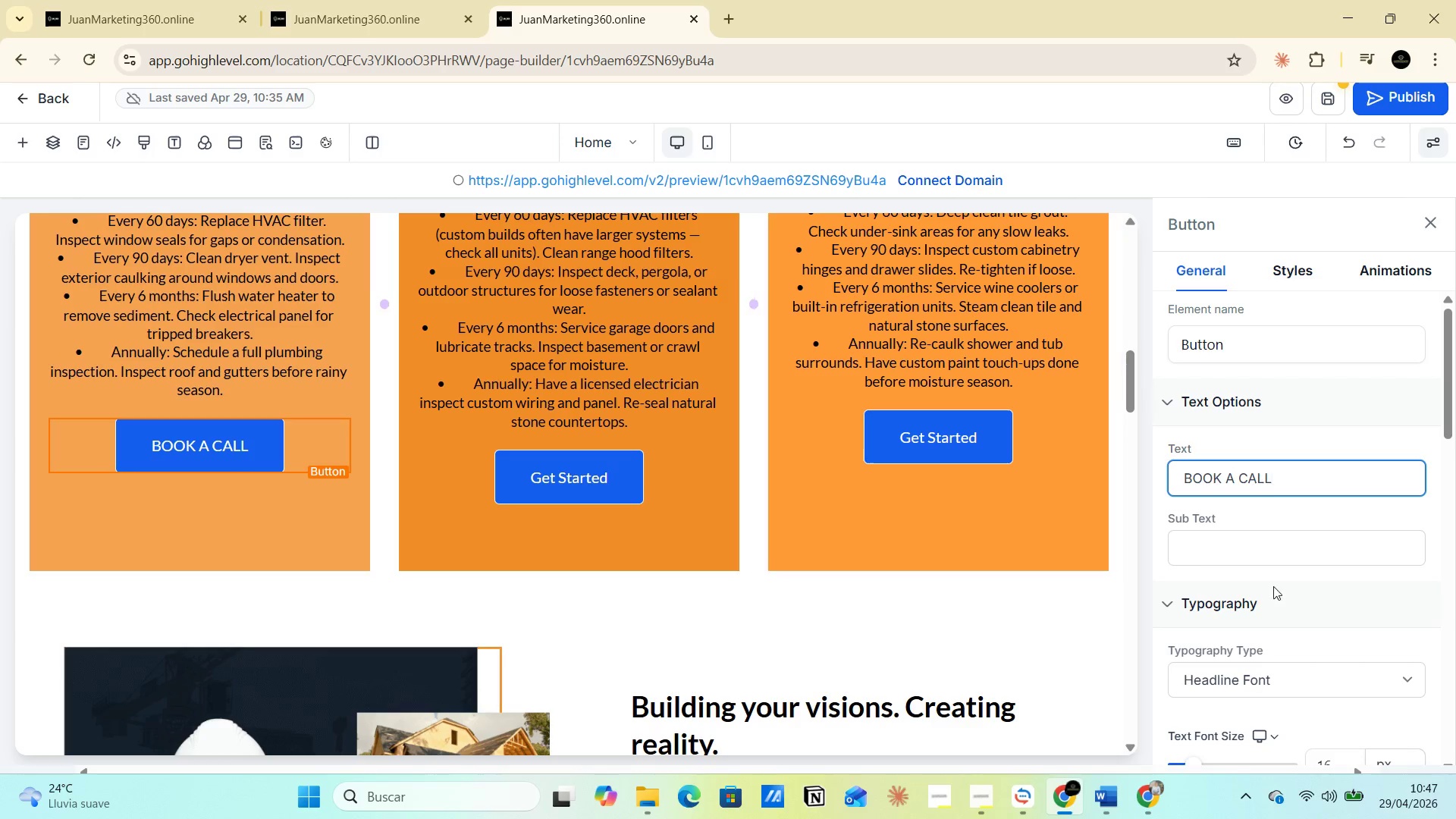 
scroll: coordinate [1345, 545], scroll_direction: down, amount: 11.0
 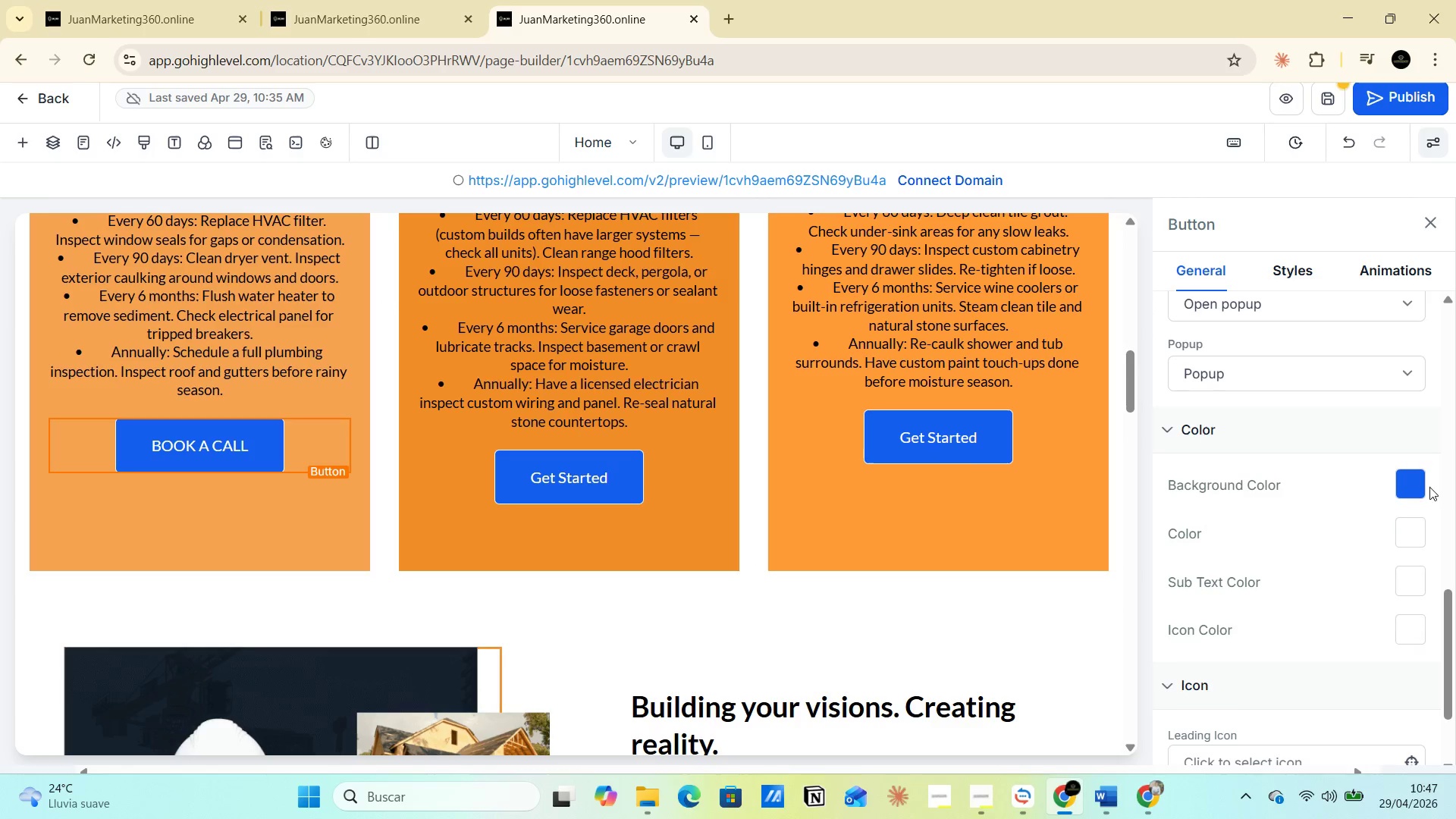 
left_click([1409, 488])
 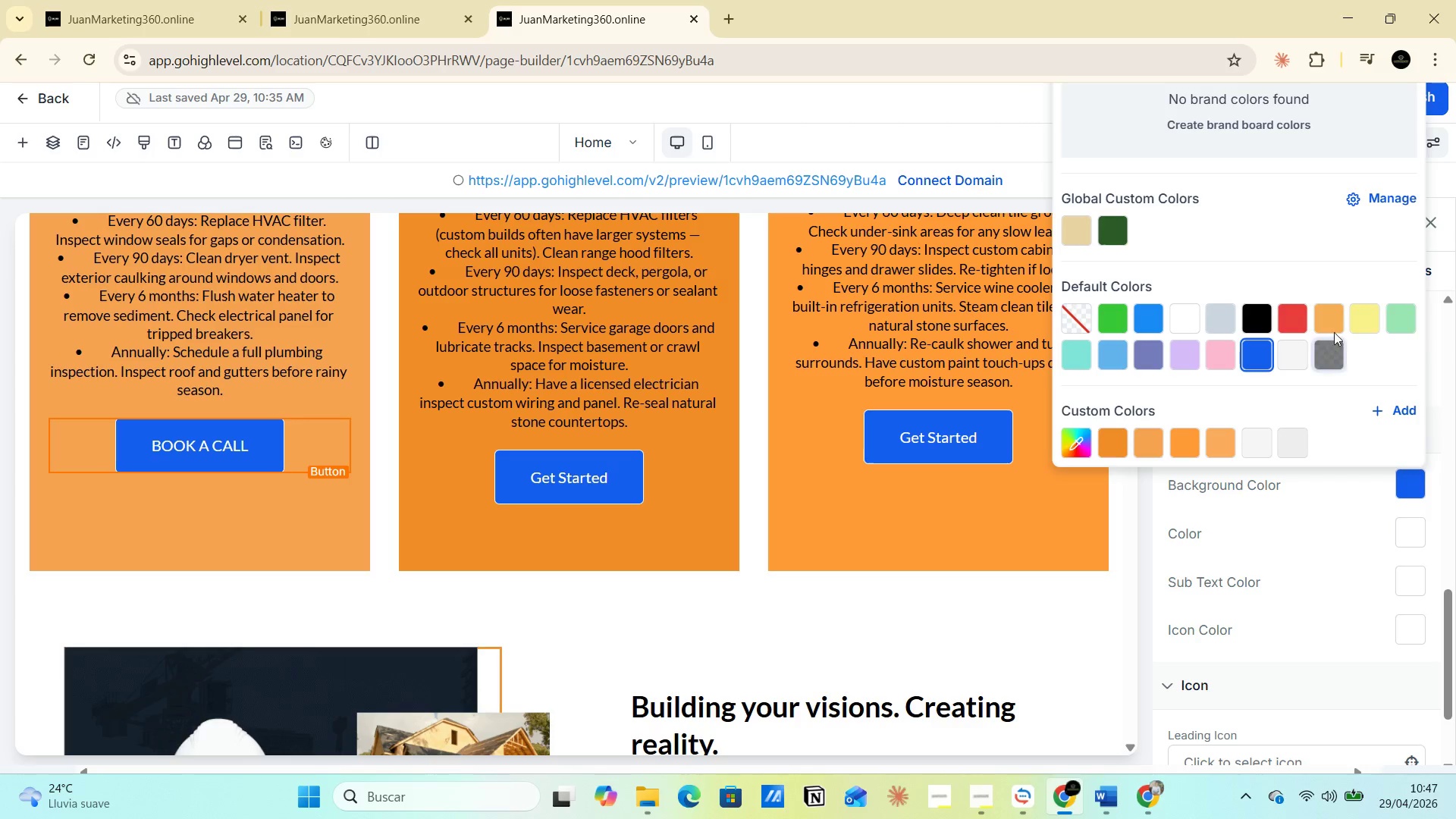 
left_click([1363, 318])
 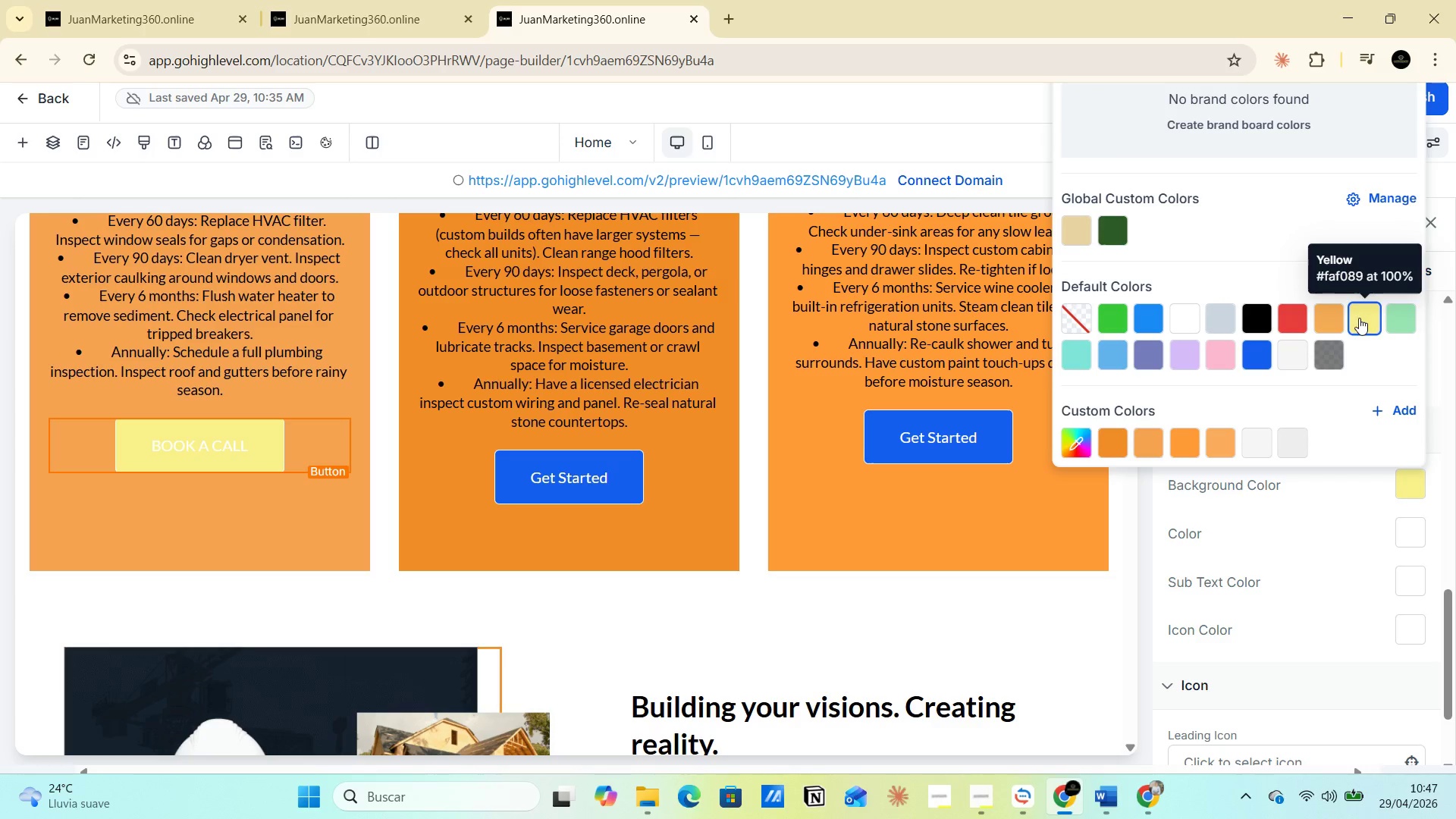 
left_click([1339, 318])
 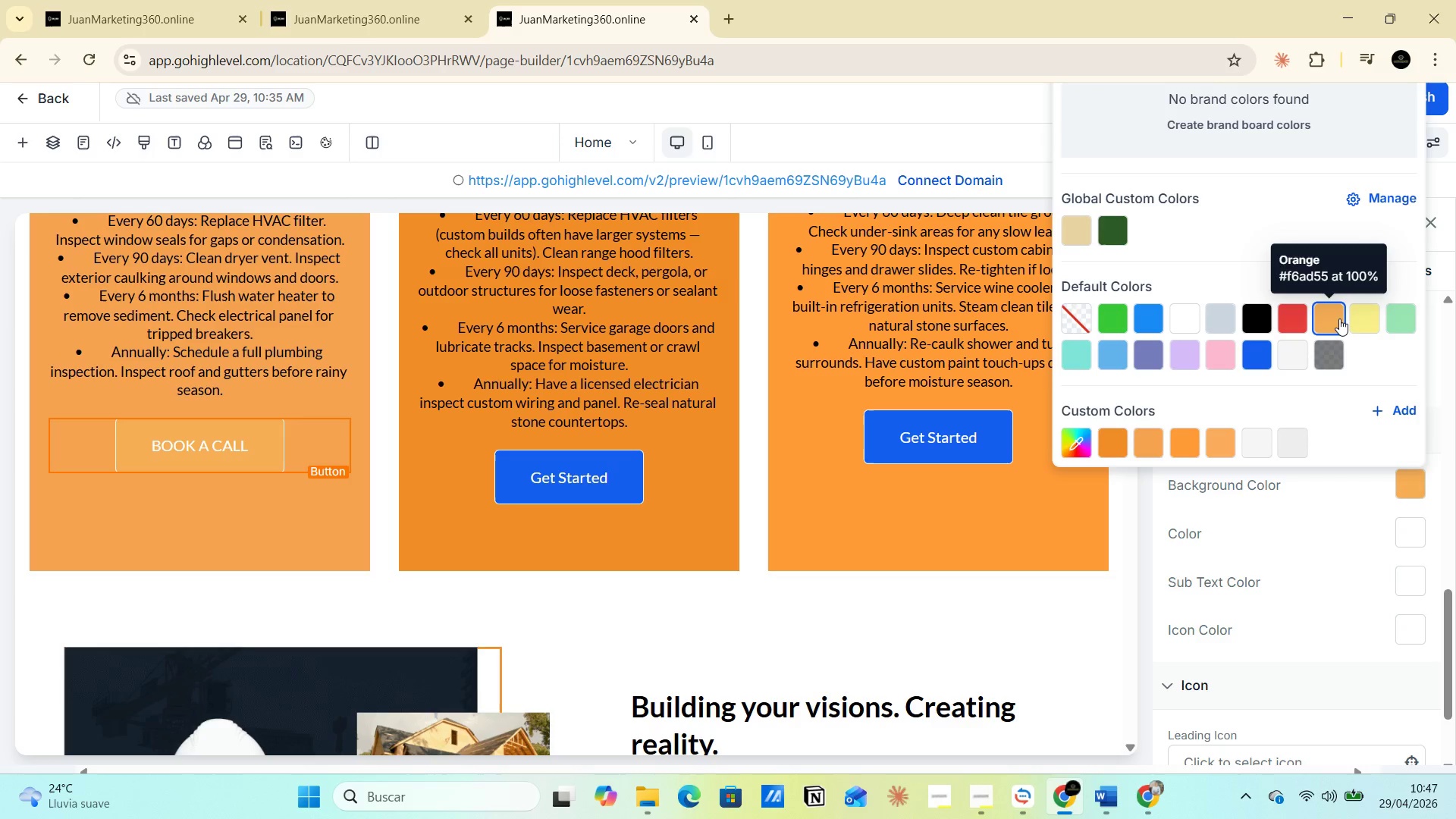 
wait(6.05)
 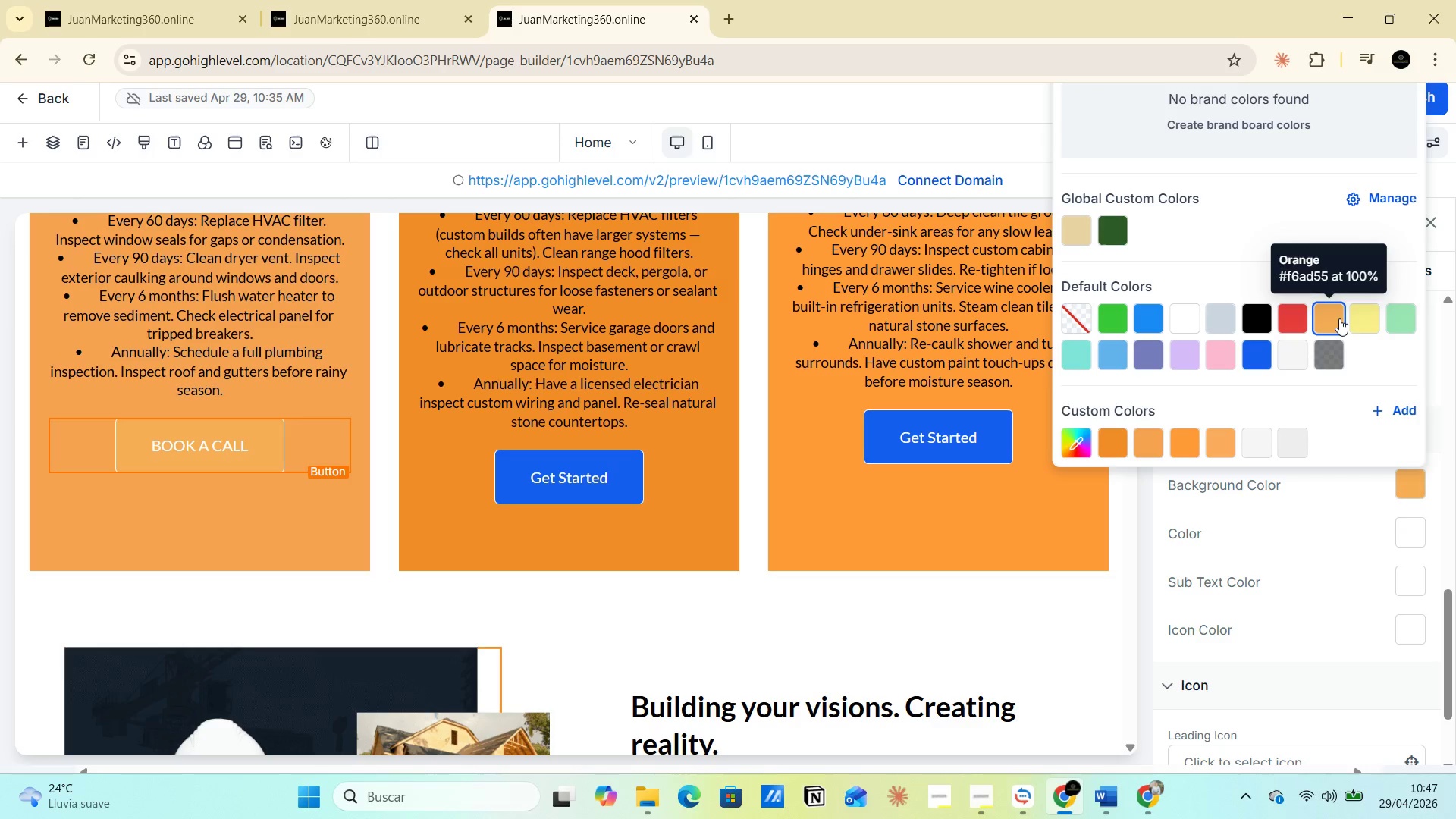 
left_click([1291, 322])
 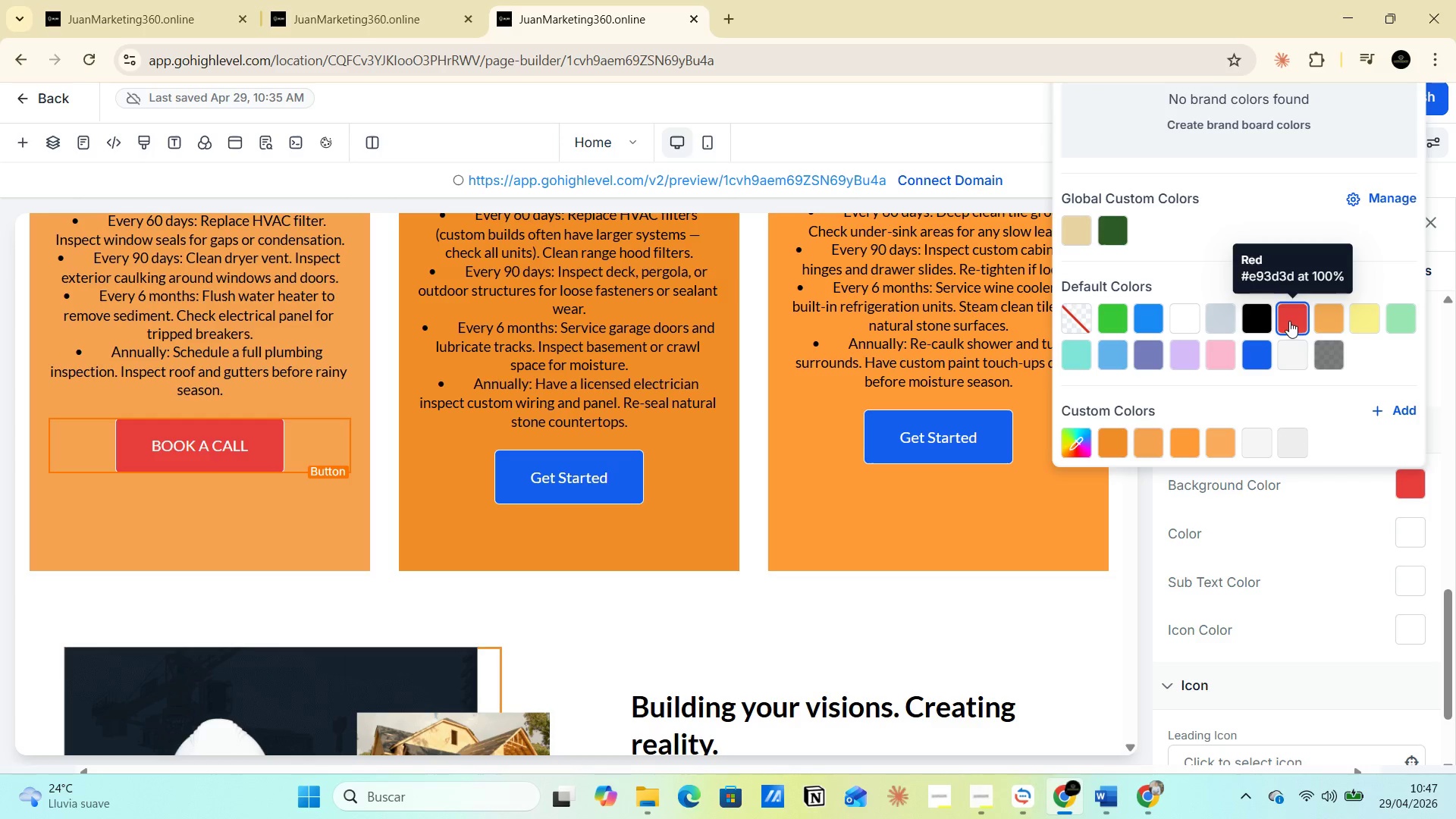 
left_click([562, 485])
 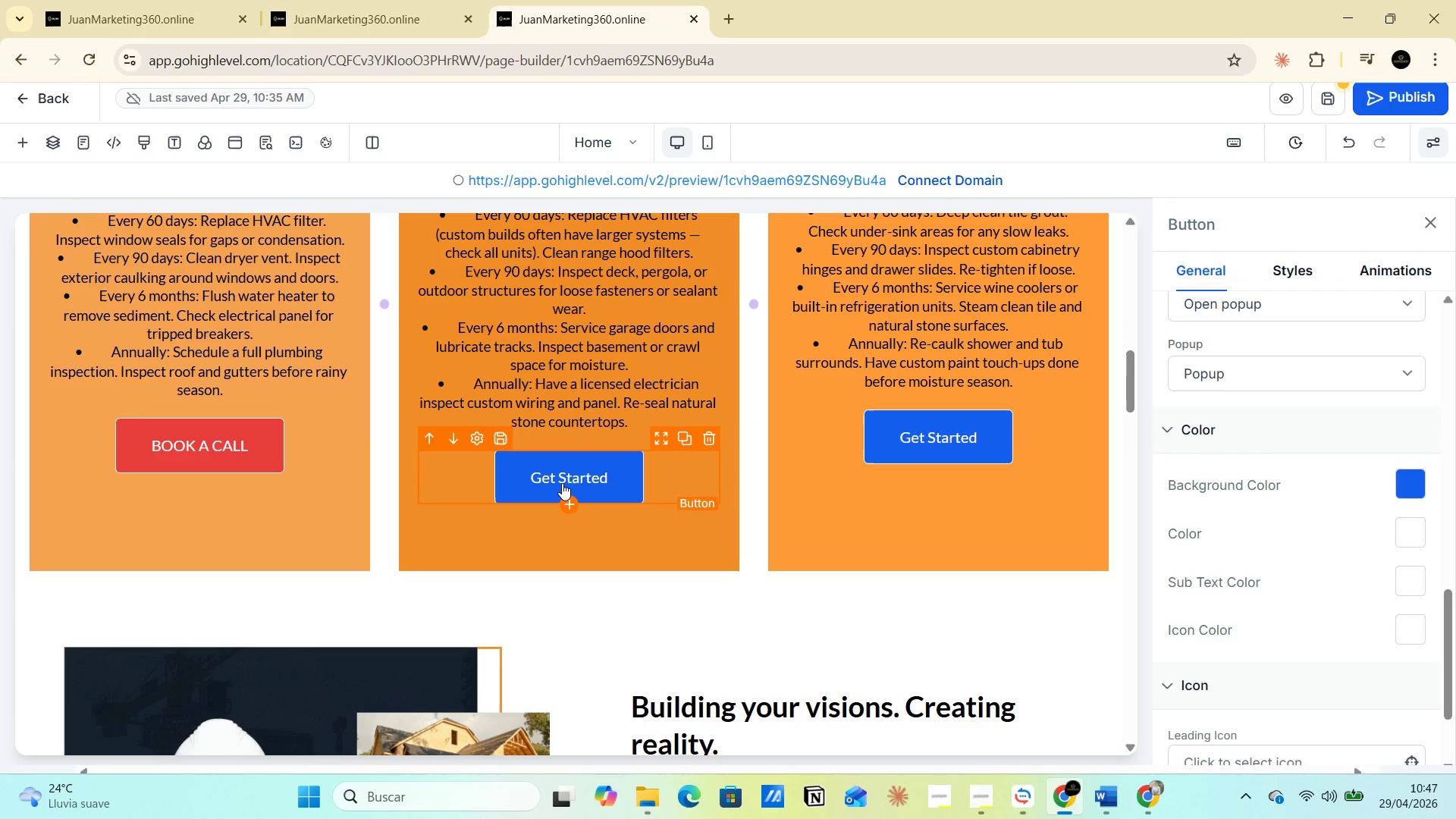 
left_click([562, 482])
 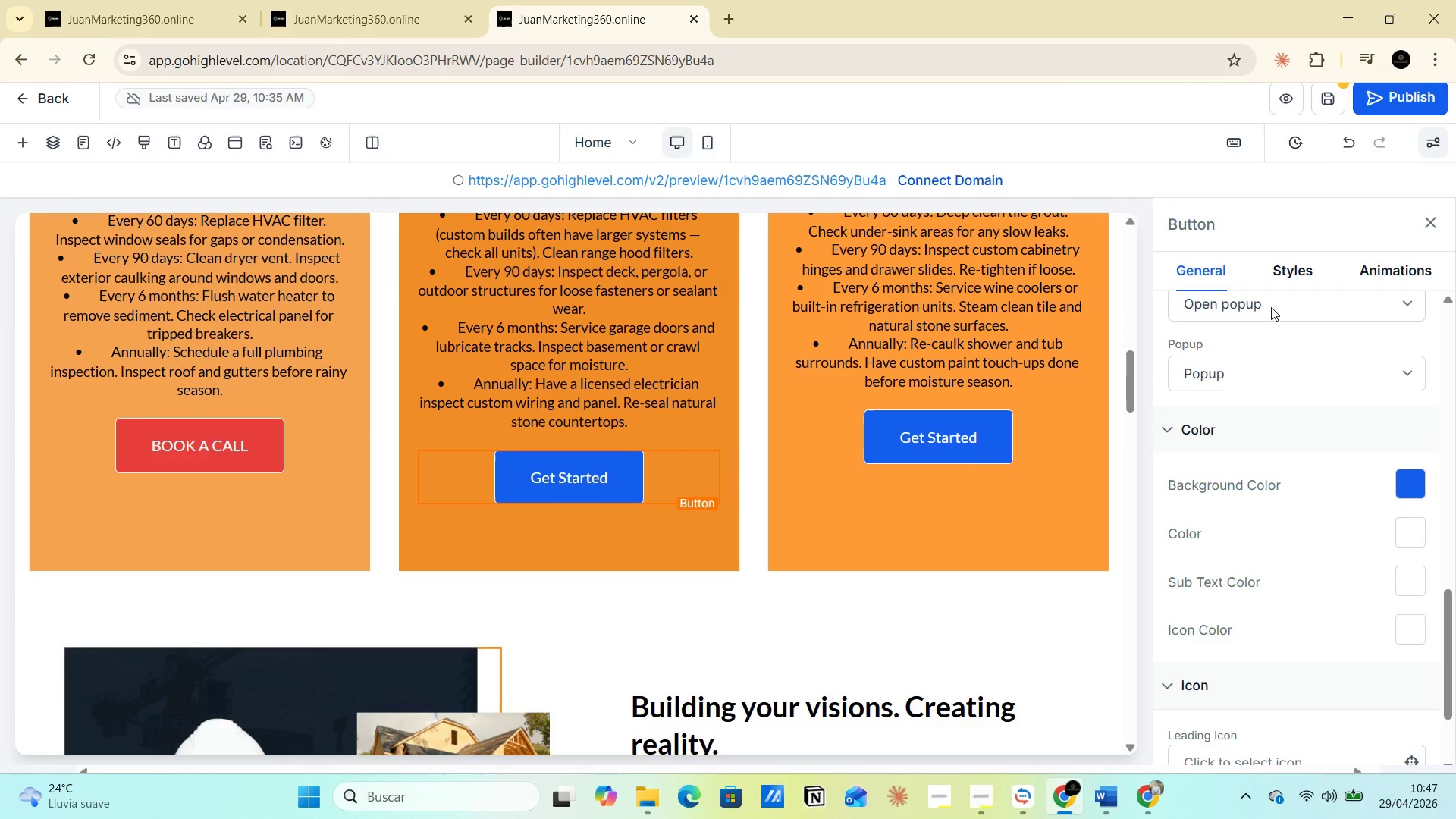 
scroll: coordinate [1257, 549], scroll_direction: up, amount: 6.0
 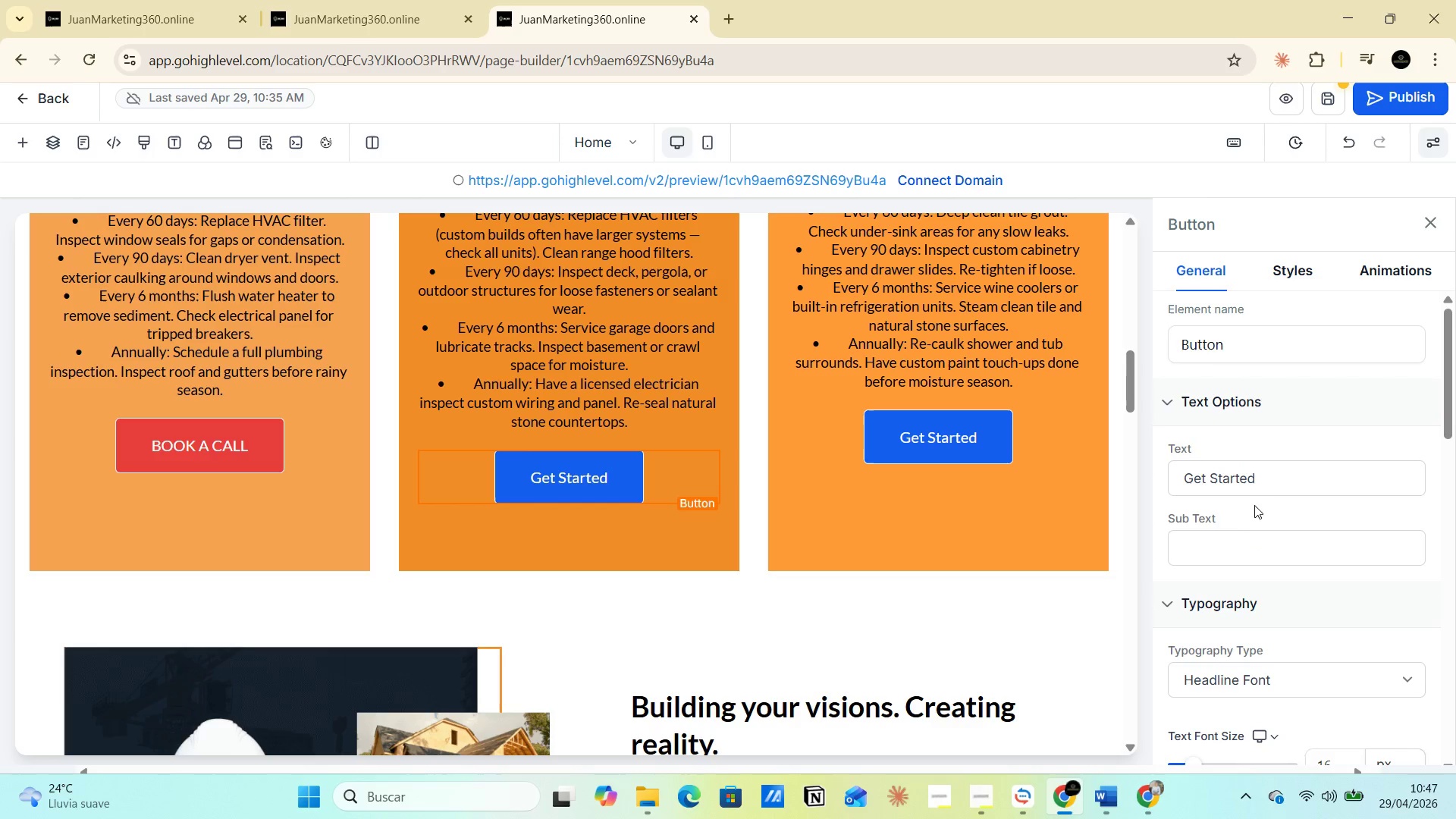 
left_click_drag(start_coordinate=[1265, 482], to_coordinate=[1122, 482])
 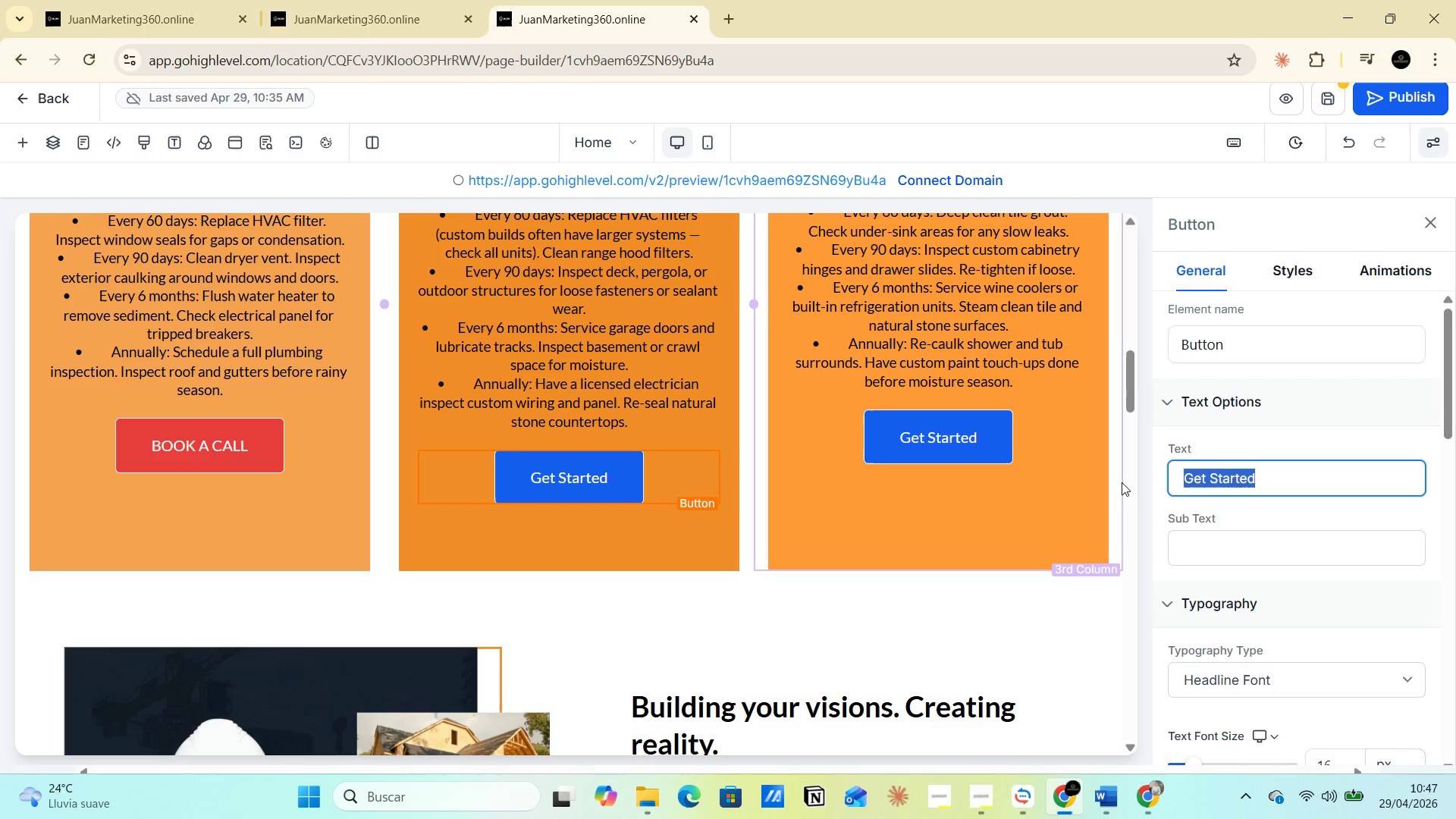 
type(BOOK A CALL)
 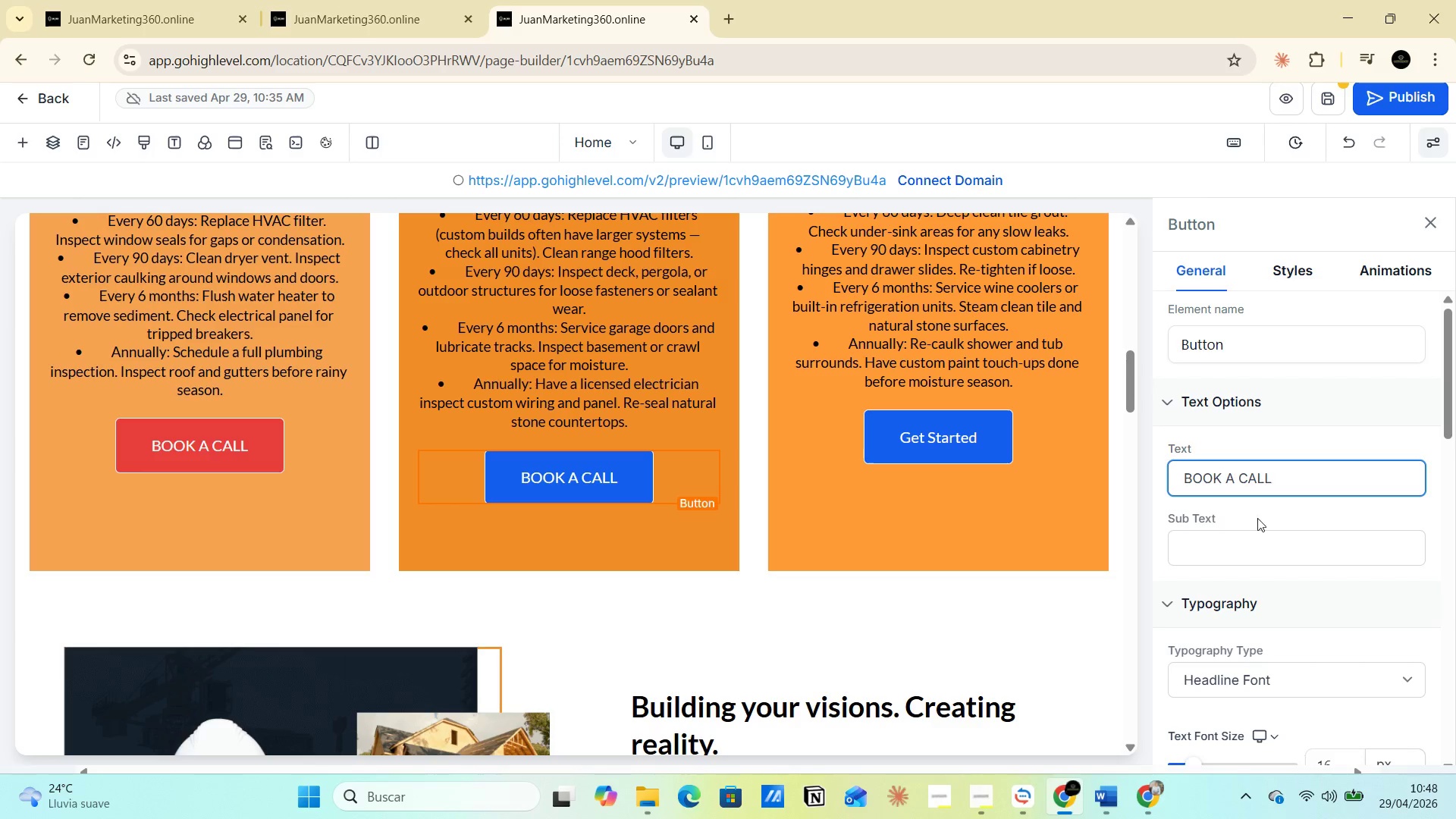 
key(Alt+AltLeft)
 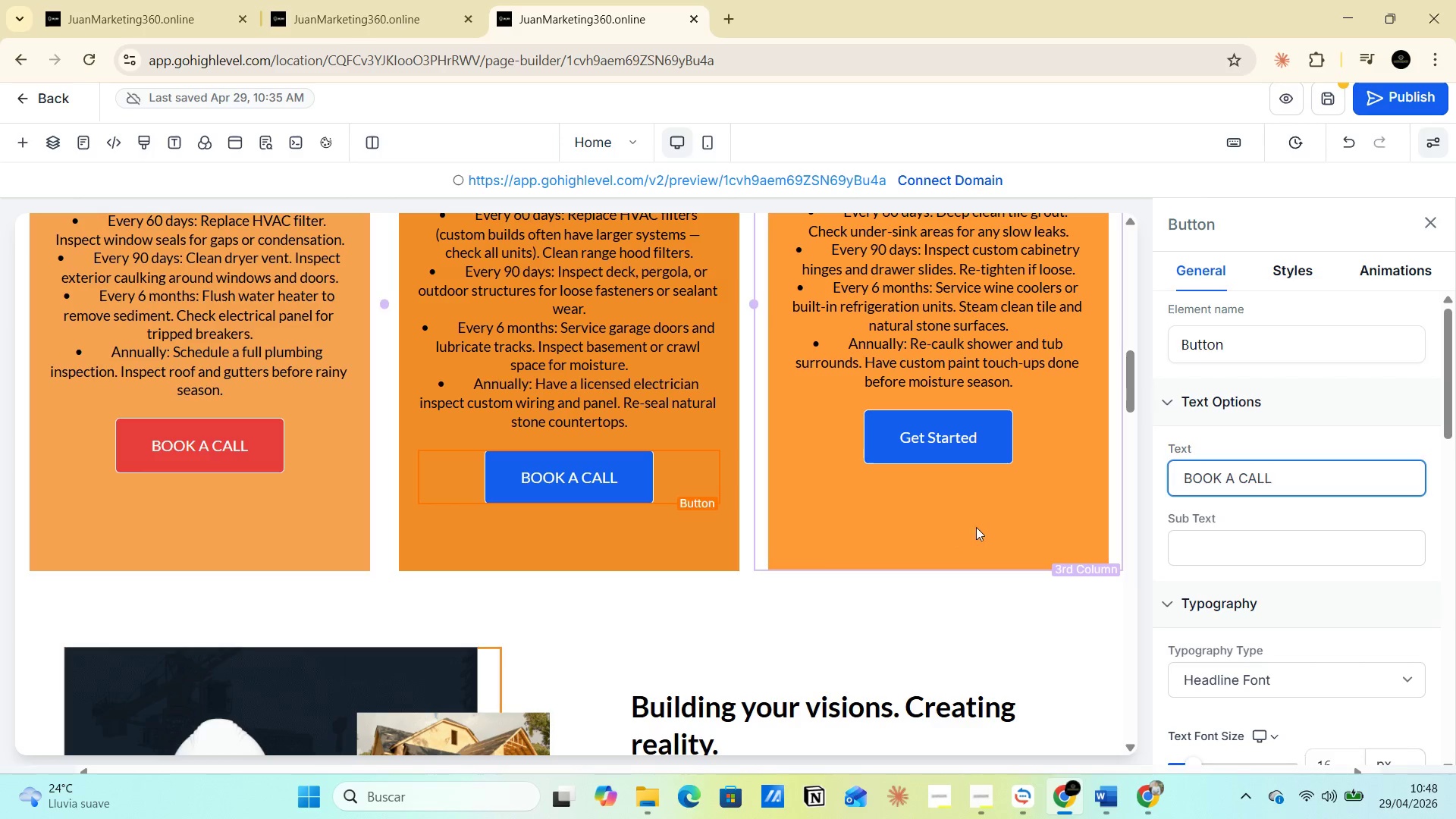 
key(Alt+Tab)
 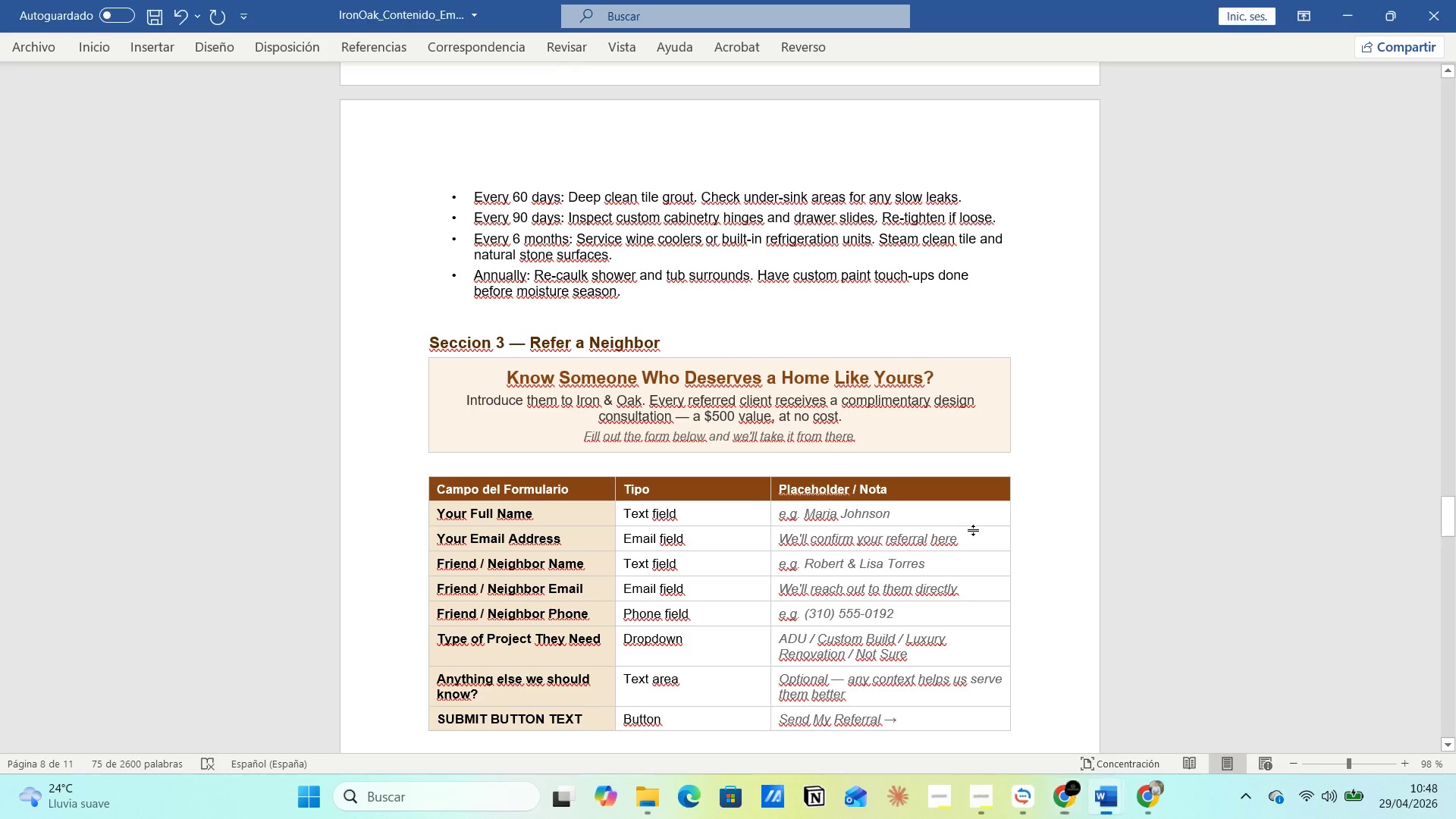 
key(Alt+AltLeft)
 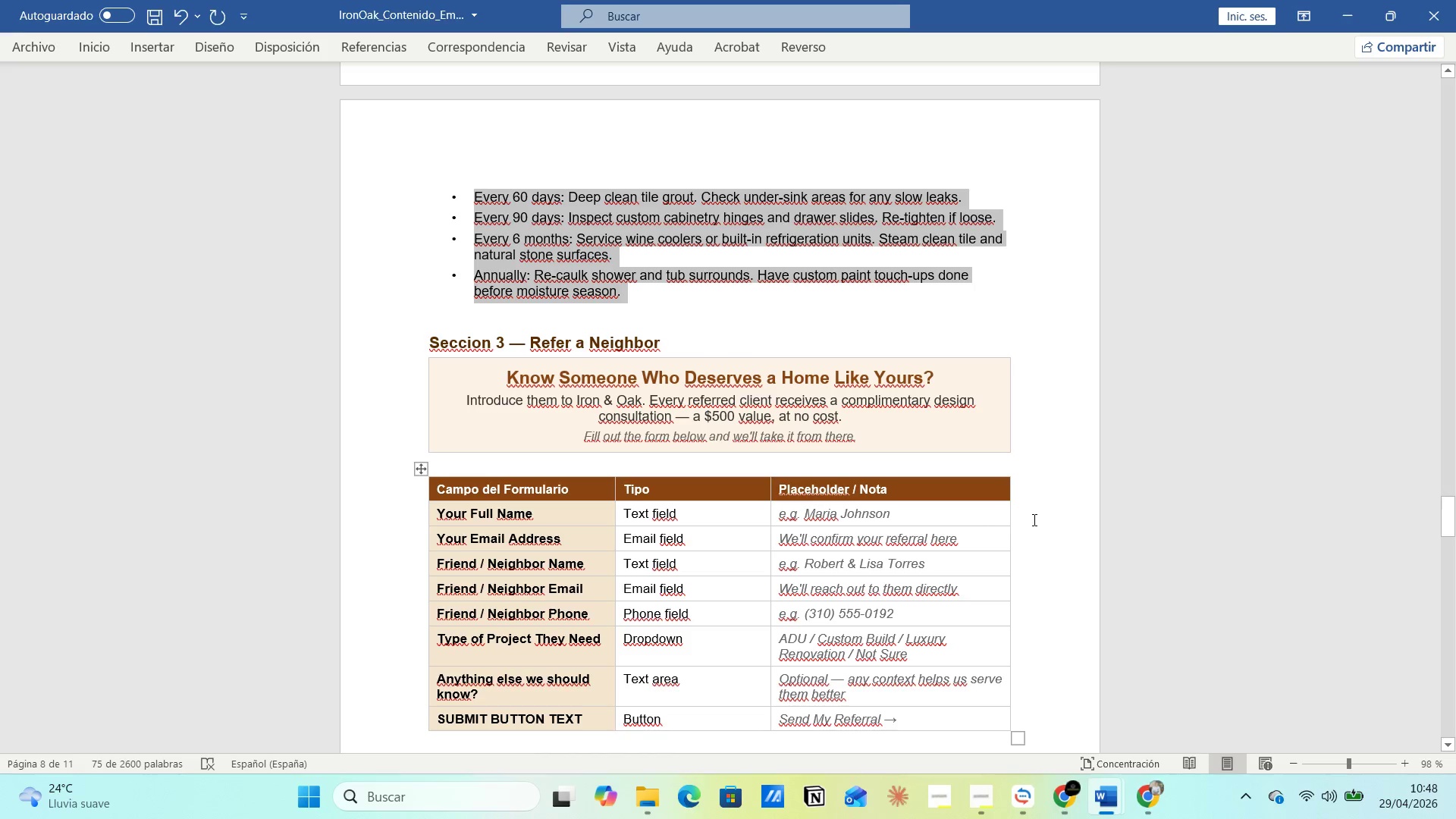 
key(Alt+Tab)
 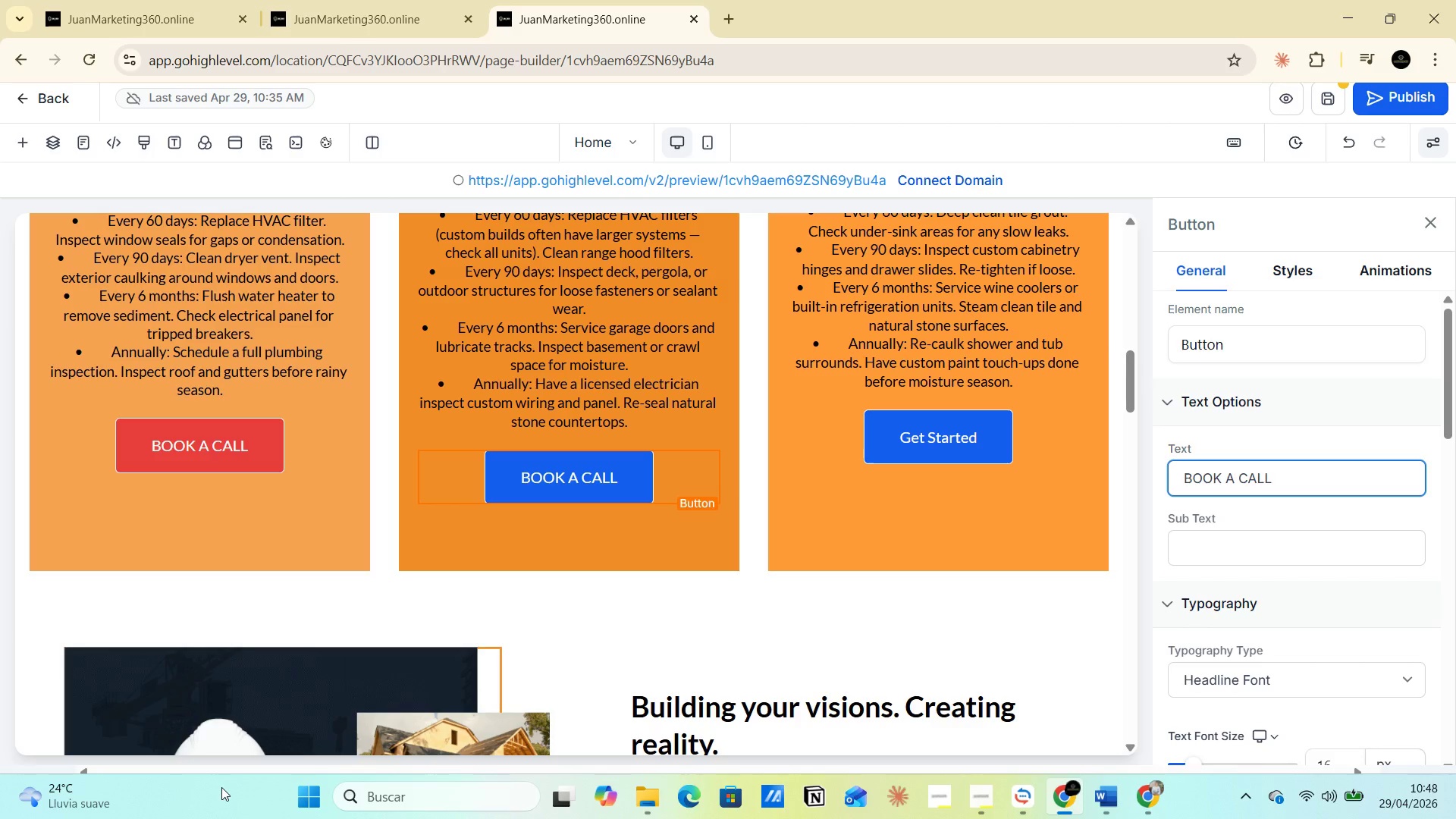 
wait(13.36)
 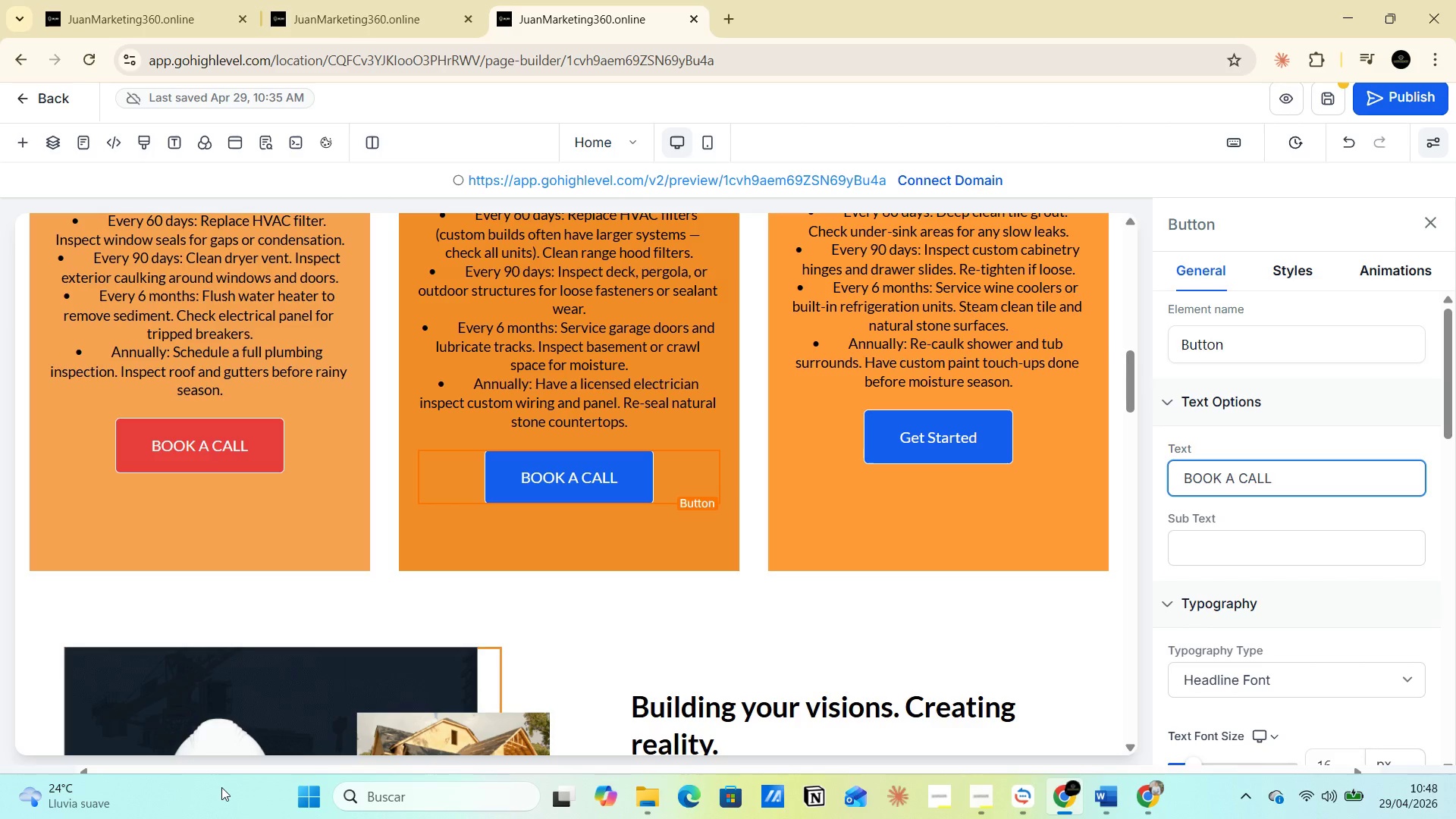 
left_click([1028, 801])
 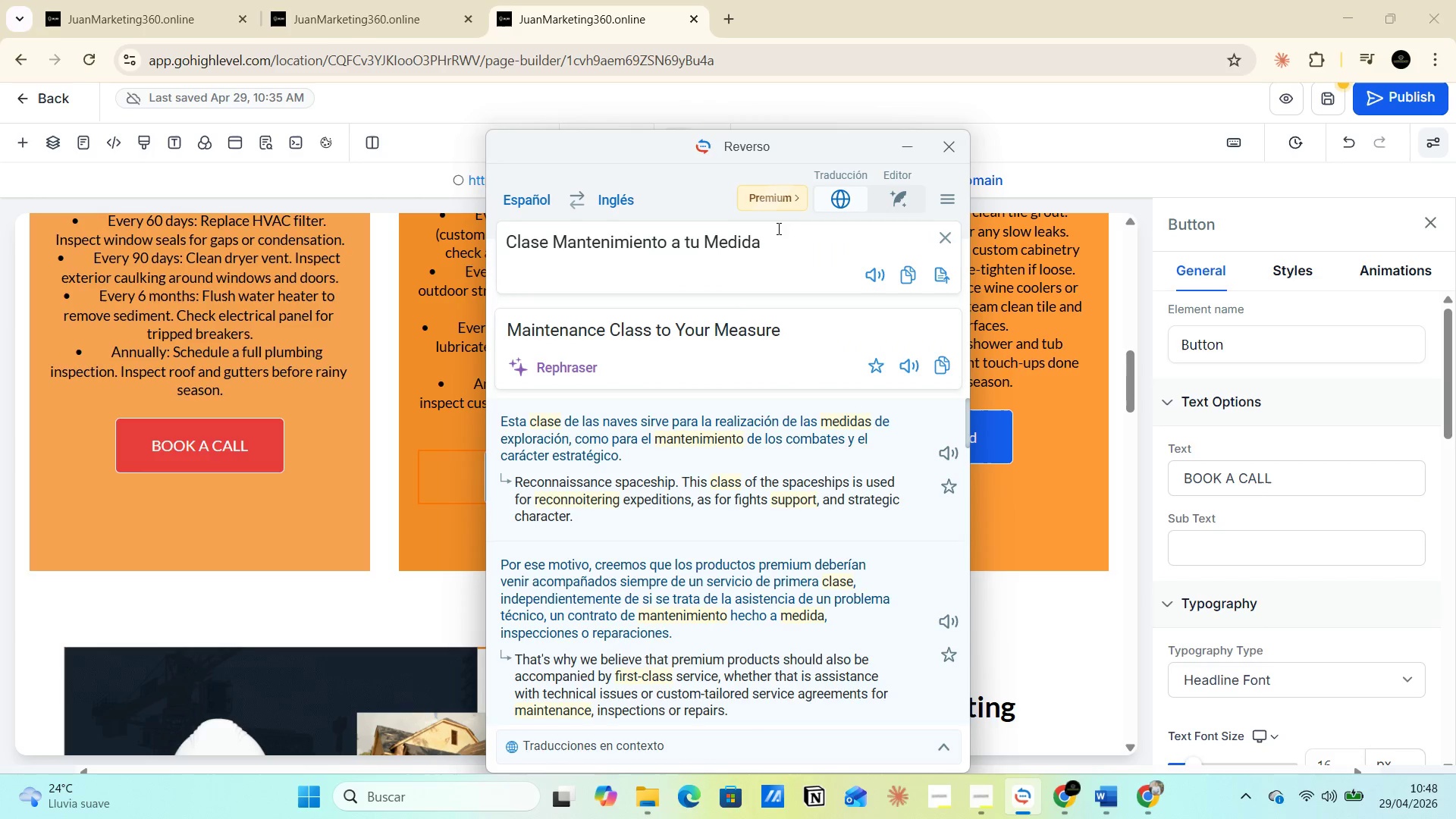 
left_click_drag(start_coordinate=[770, 248], to_coordinate=[496, 247])
 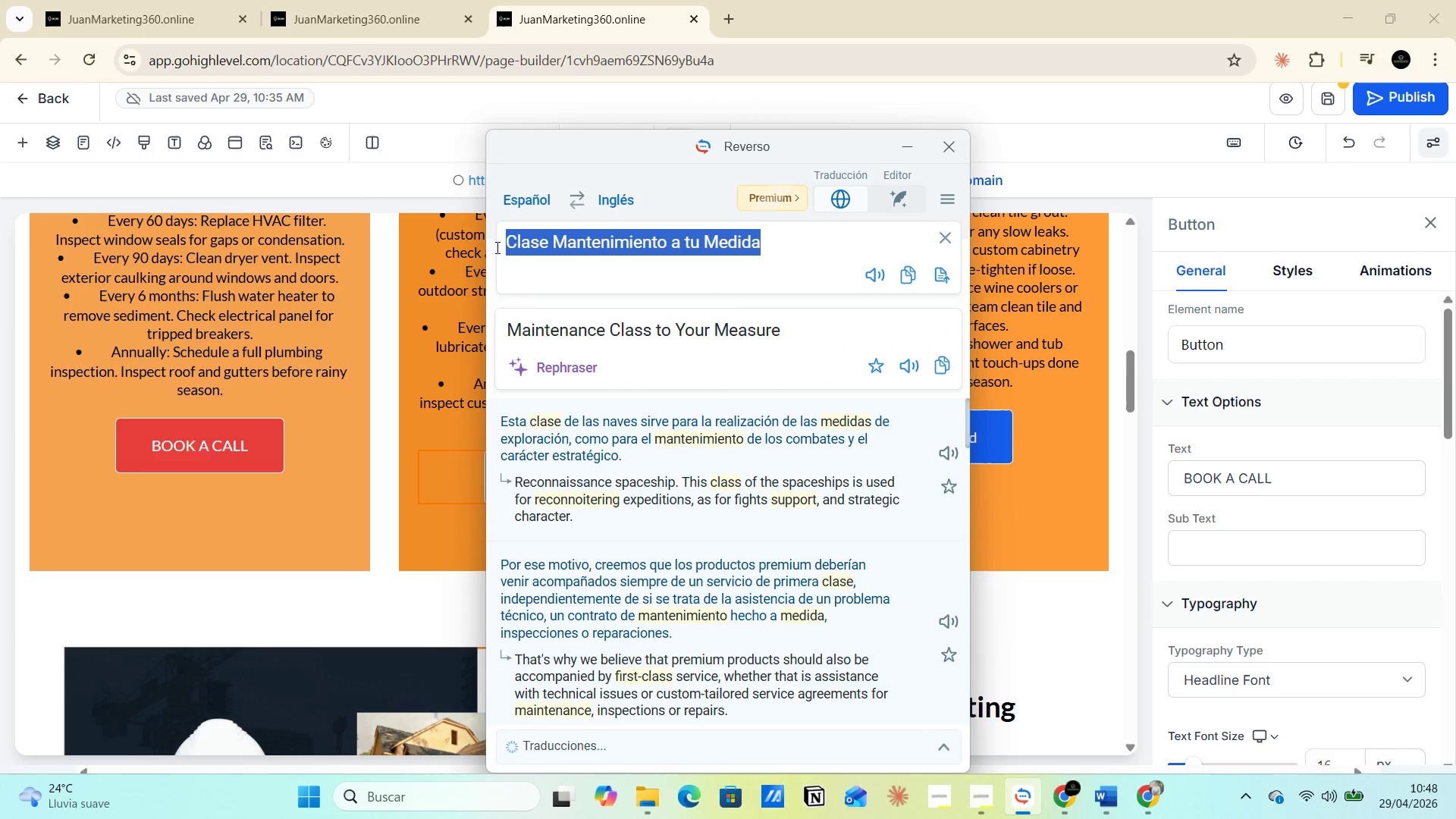 
type(Resource hub)
 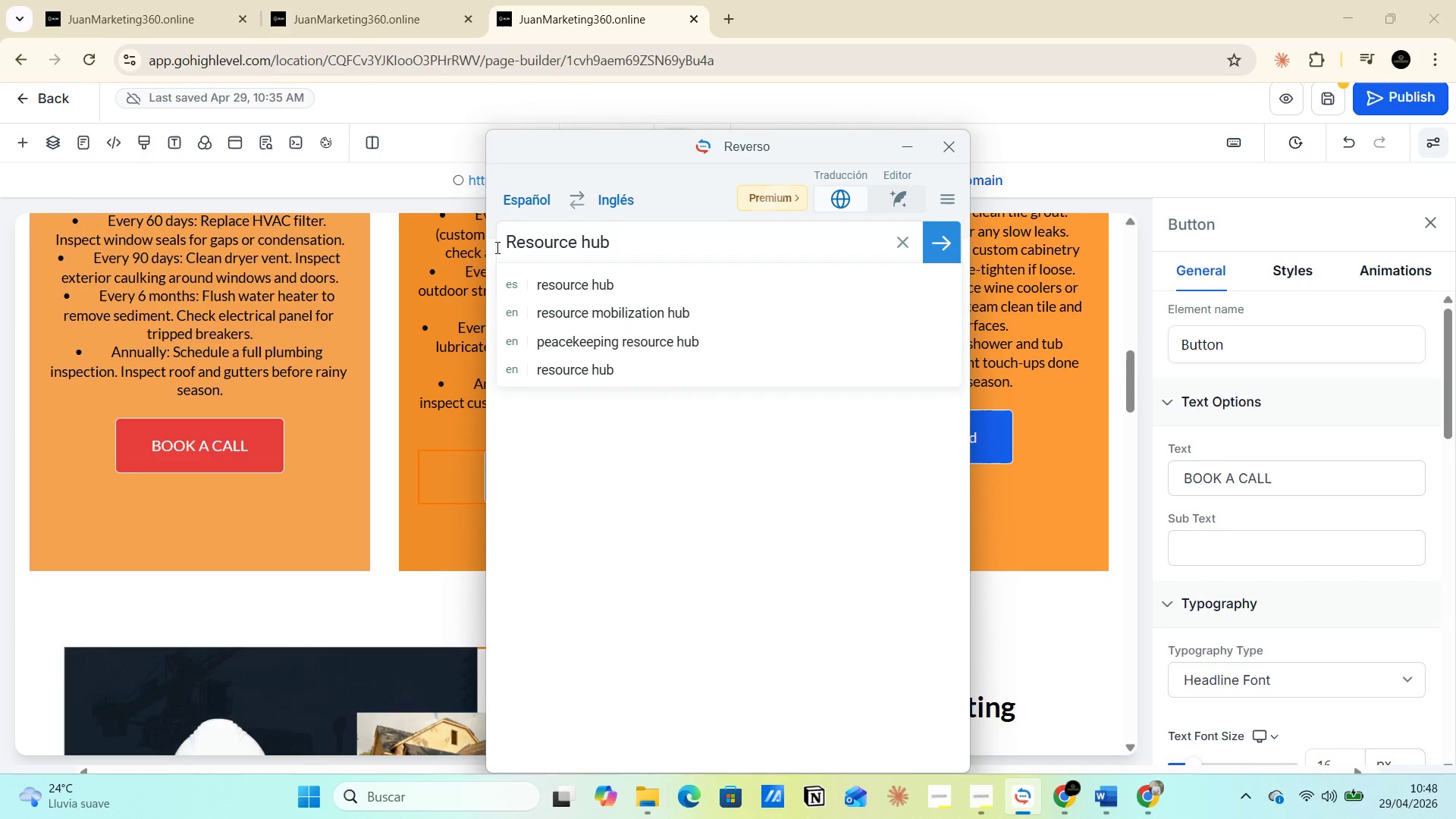 
key(Enter)
 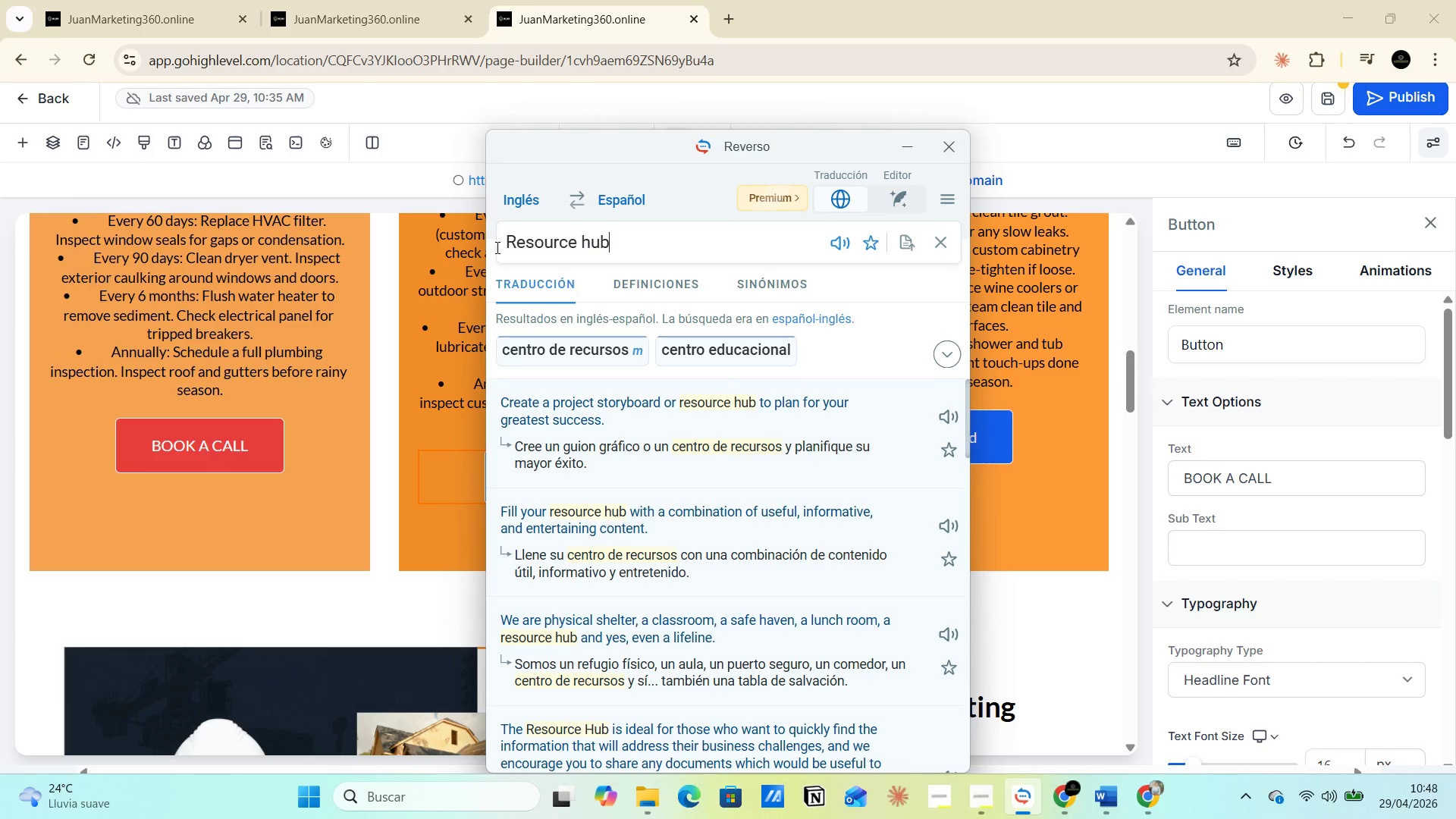 
wait(11.0)
 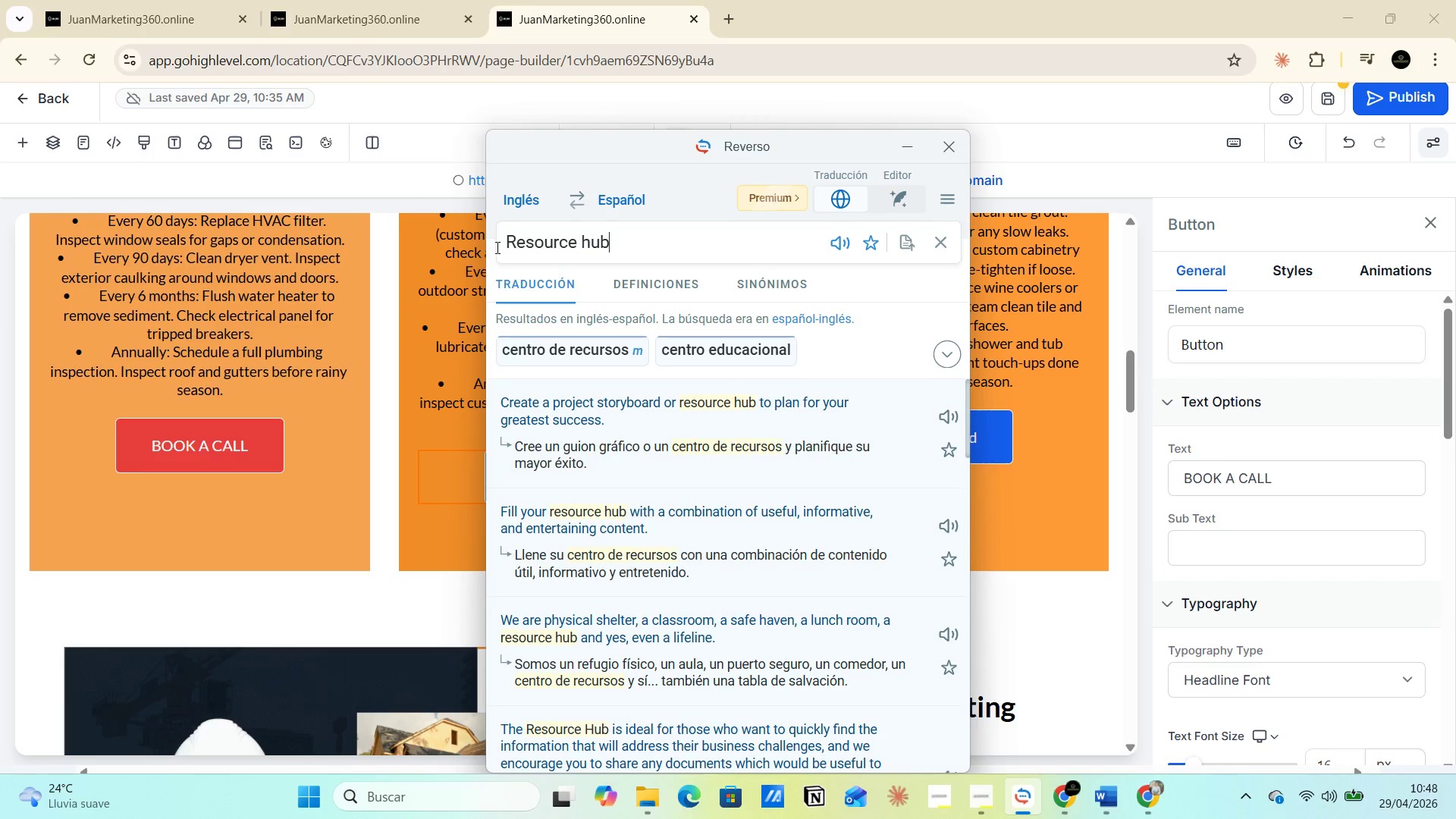 
left_click([911, 152])
 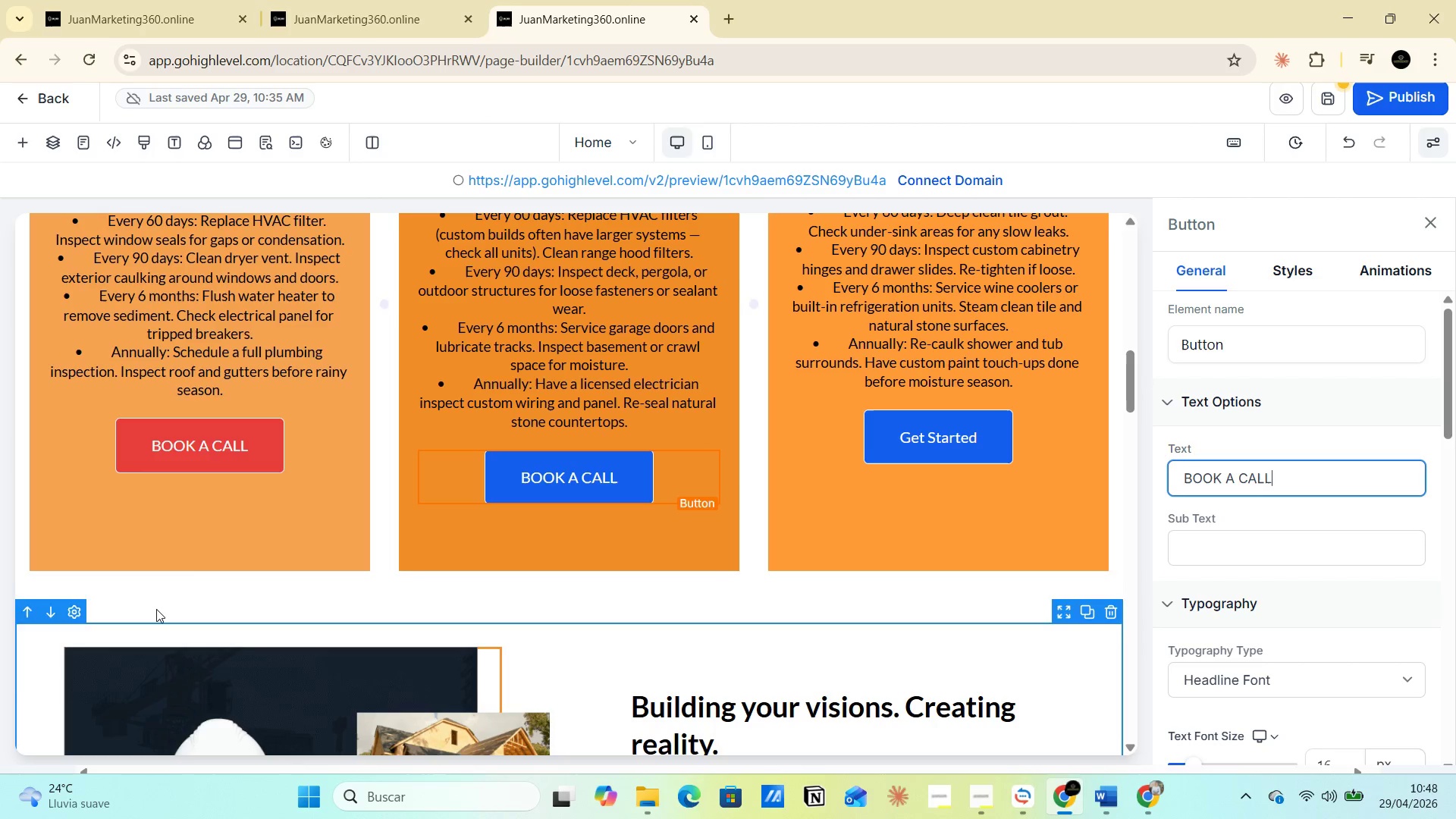 
scroll: coordinate [229, 507], scroll_direction: up, amount: 7.0
 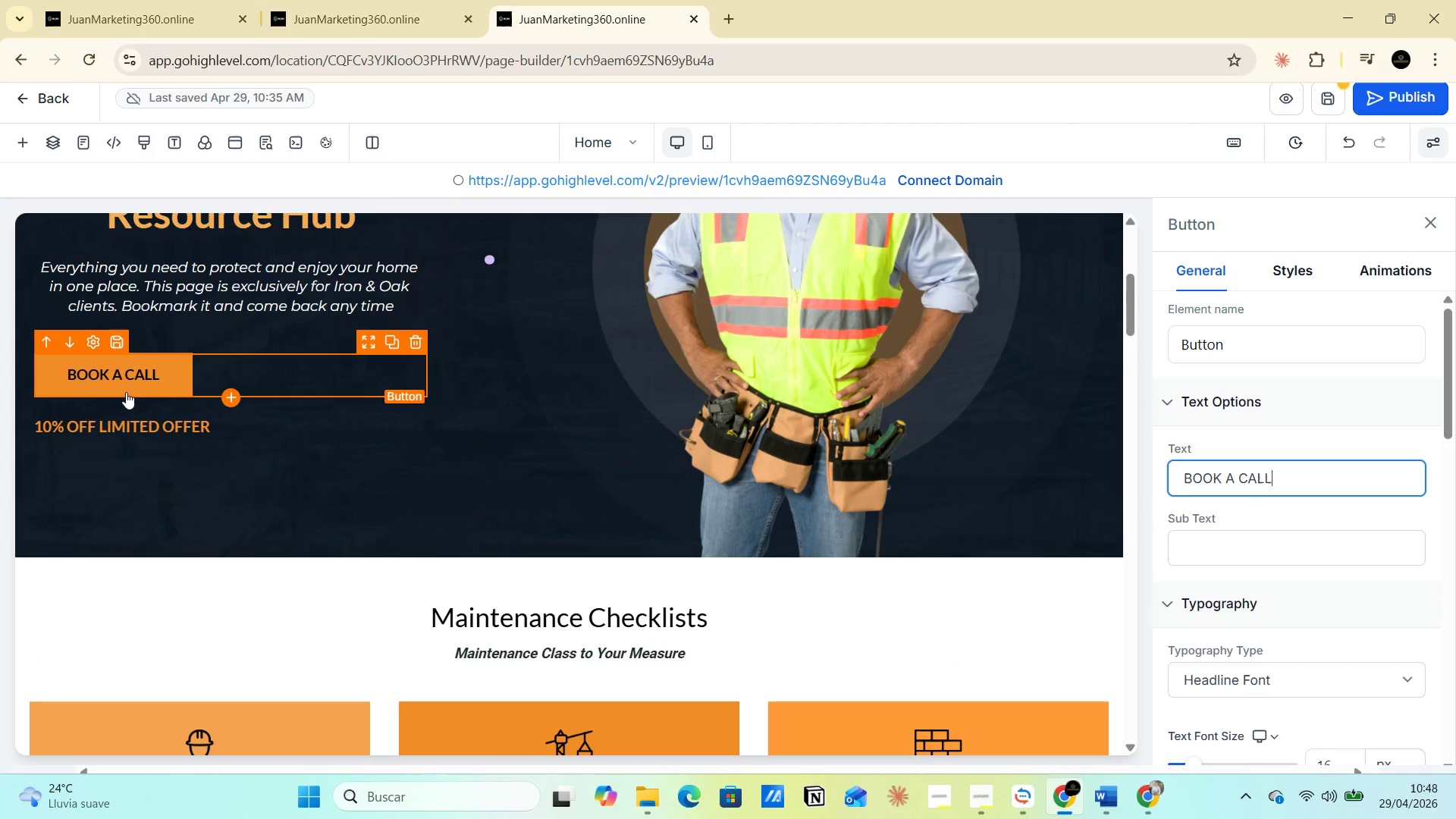 
left_click([124, 381])
 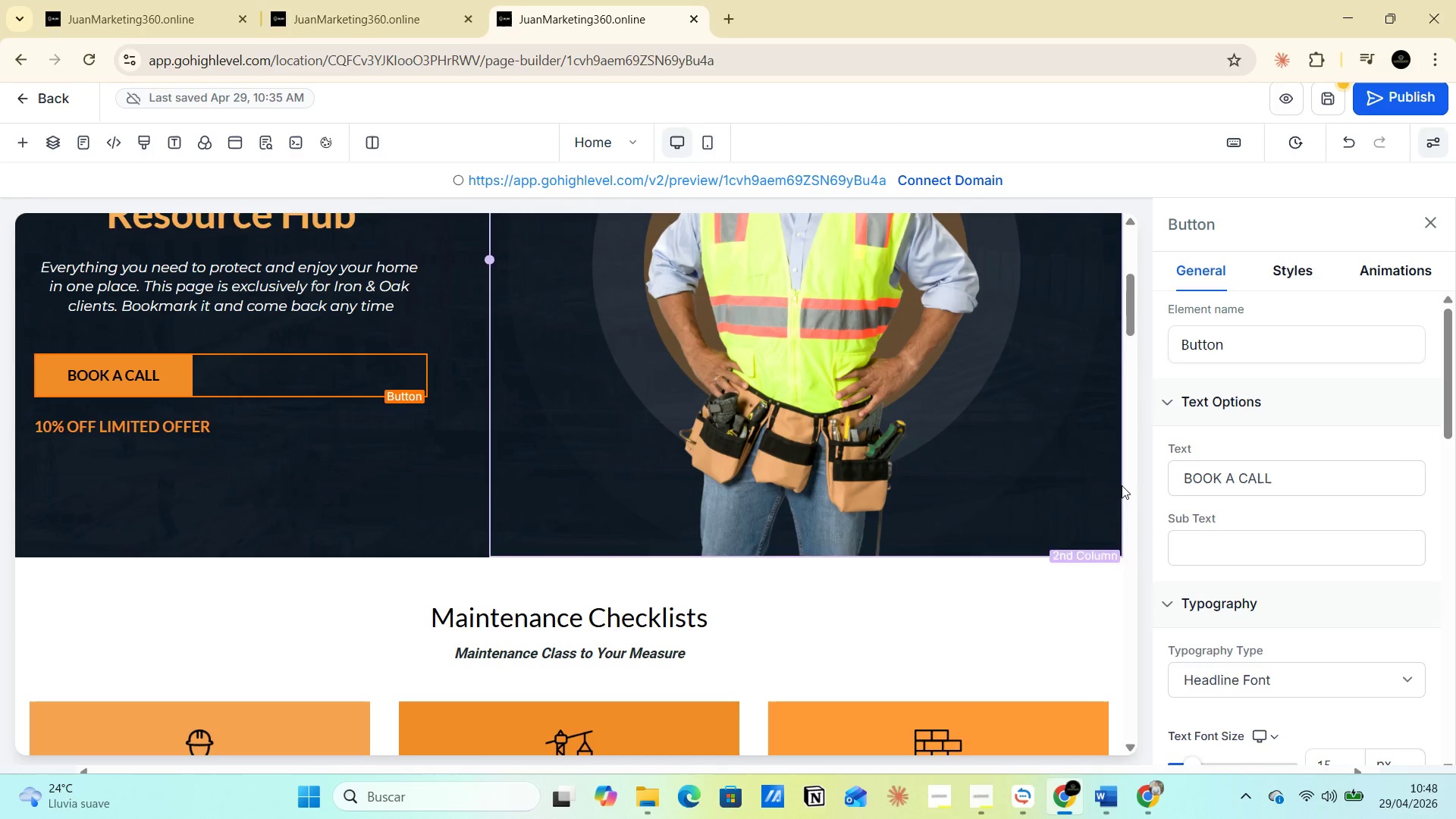 
left_click_drag(start_coordinate=[1286, 476], to_coordinate=[1172, 482])
 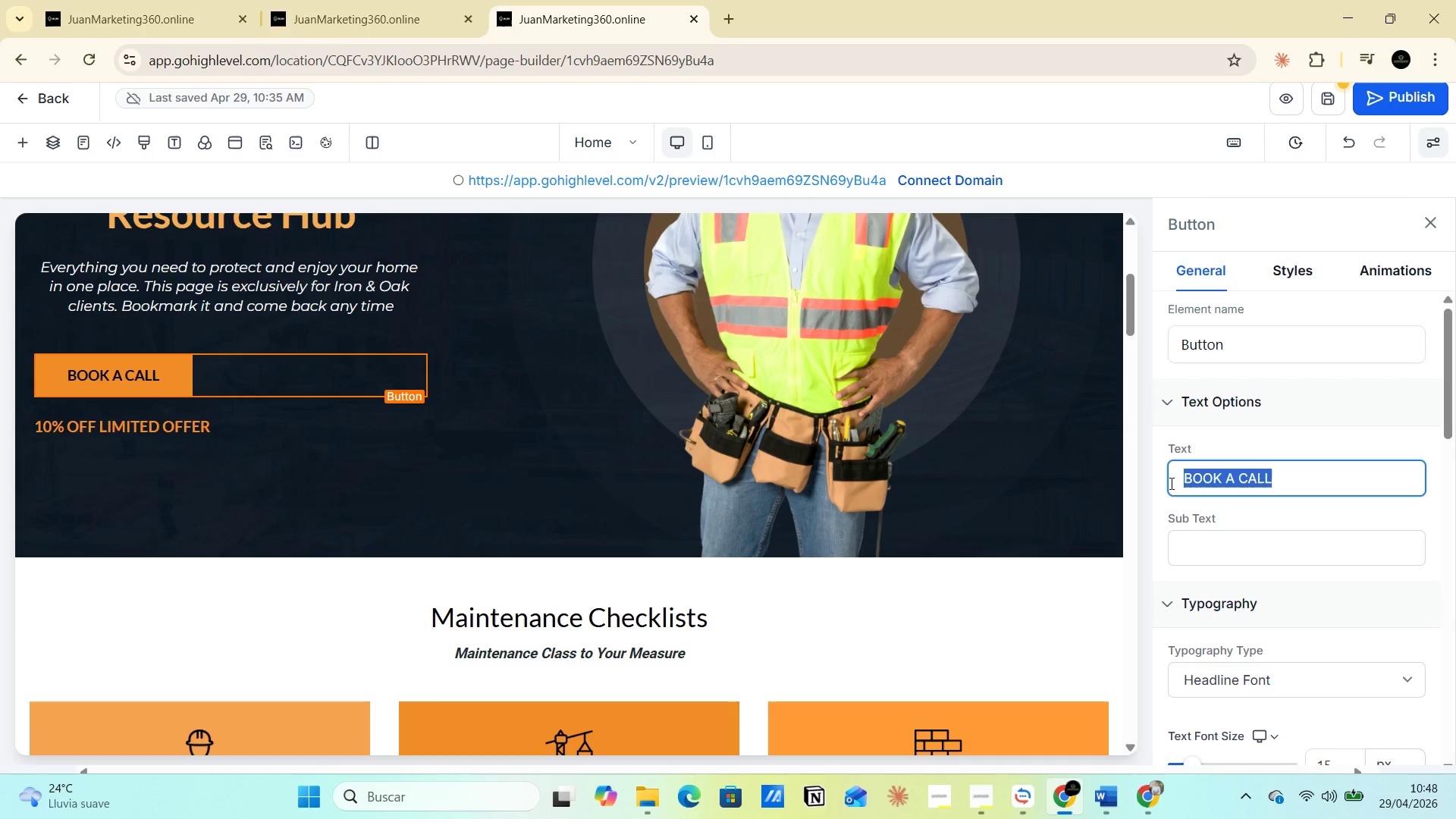 
type(RESOURCE)
 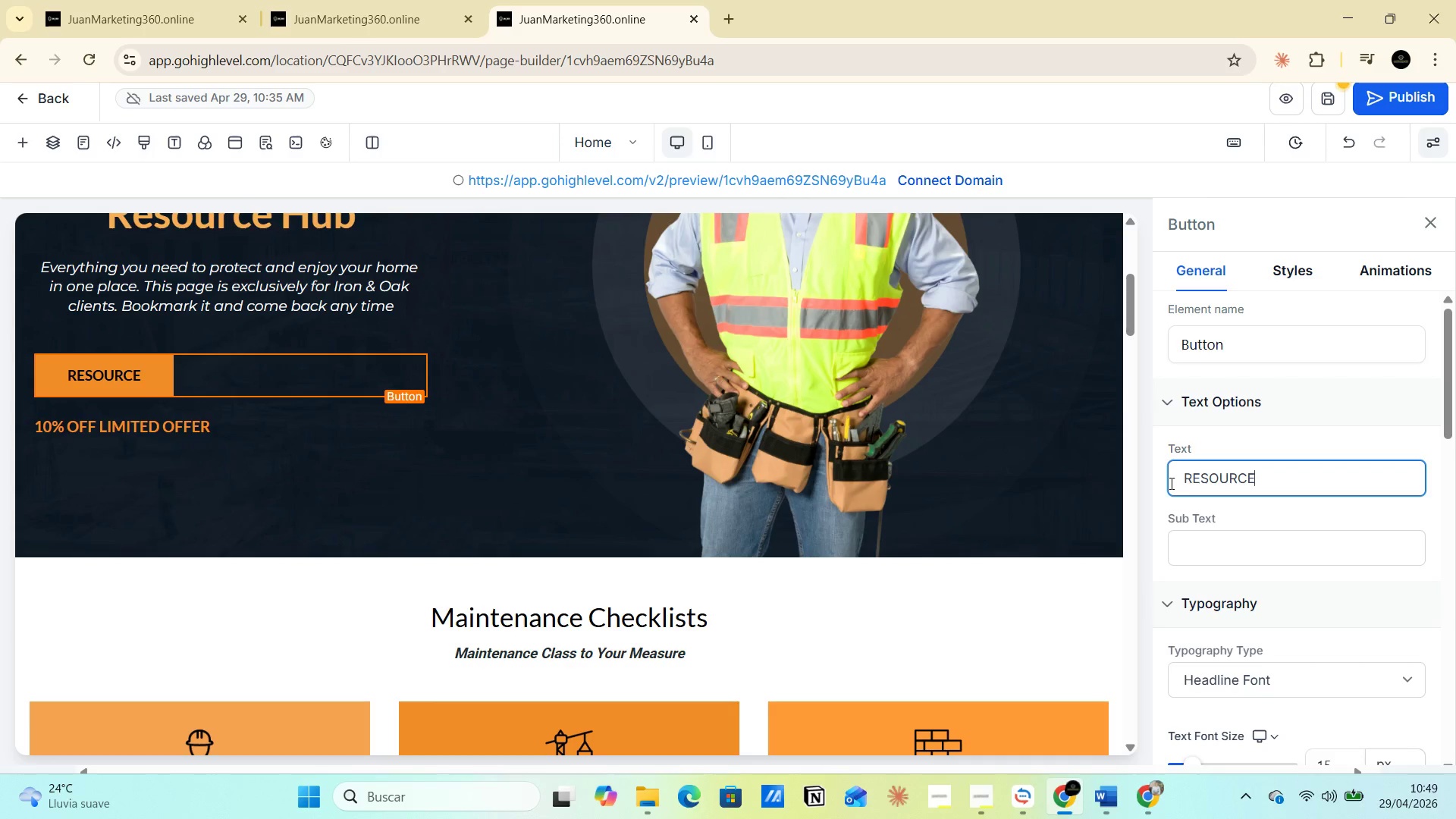 
wait(14.74)
 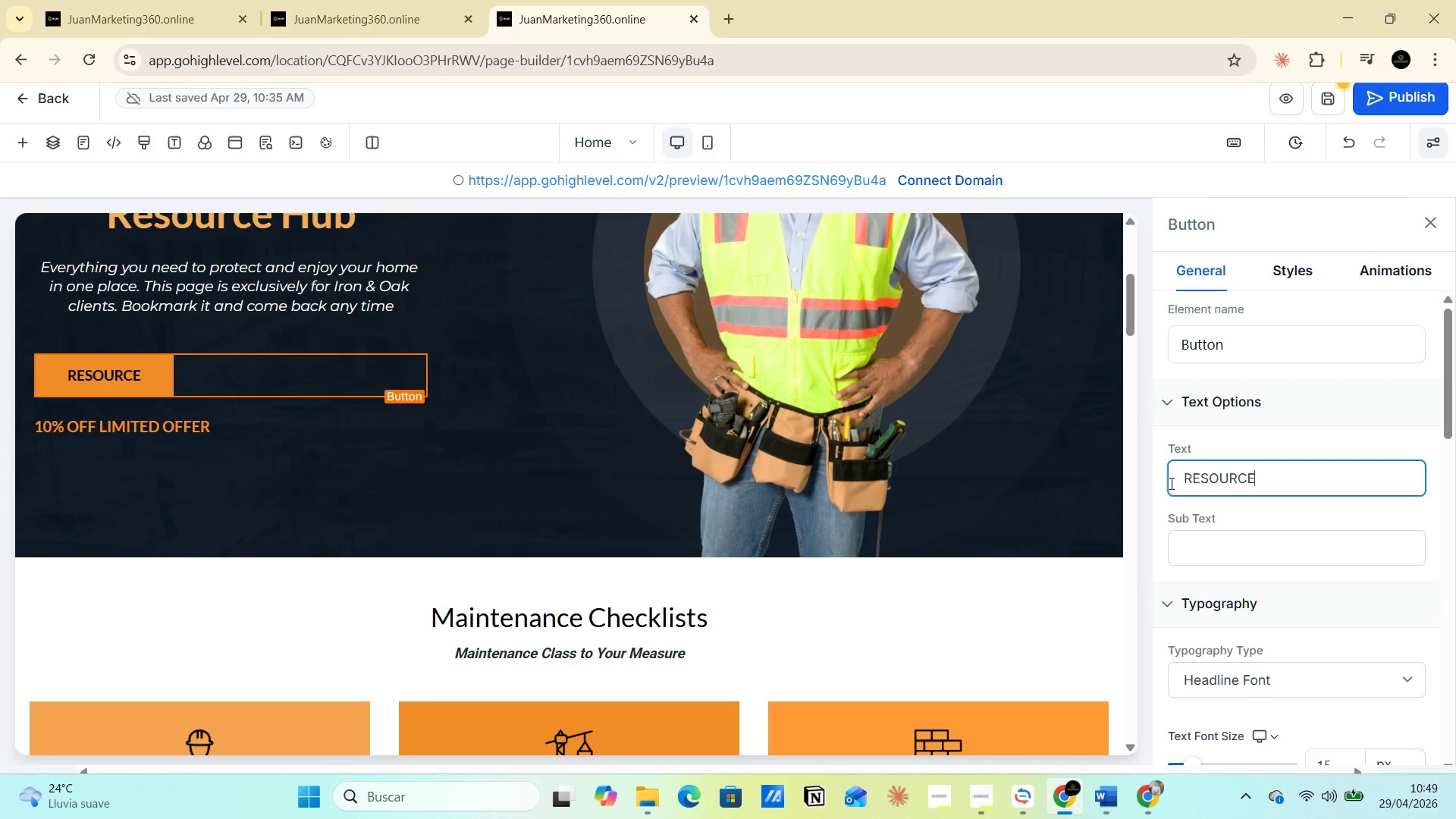 
type( HUB)
 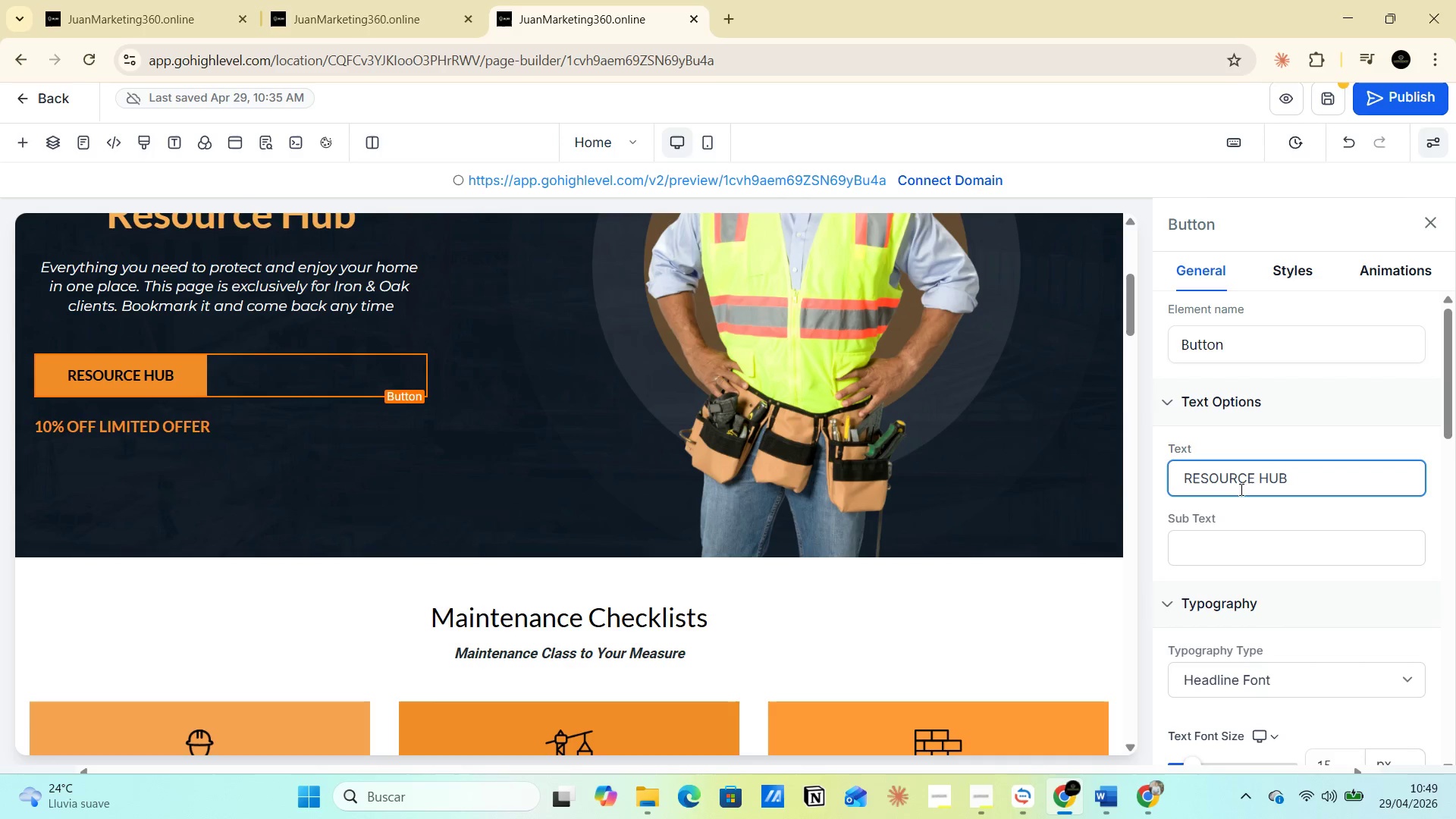 
left_click([1257, 477])
 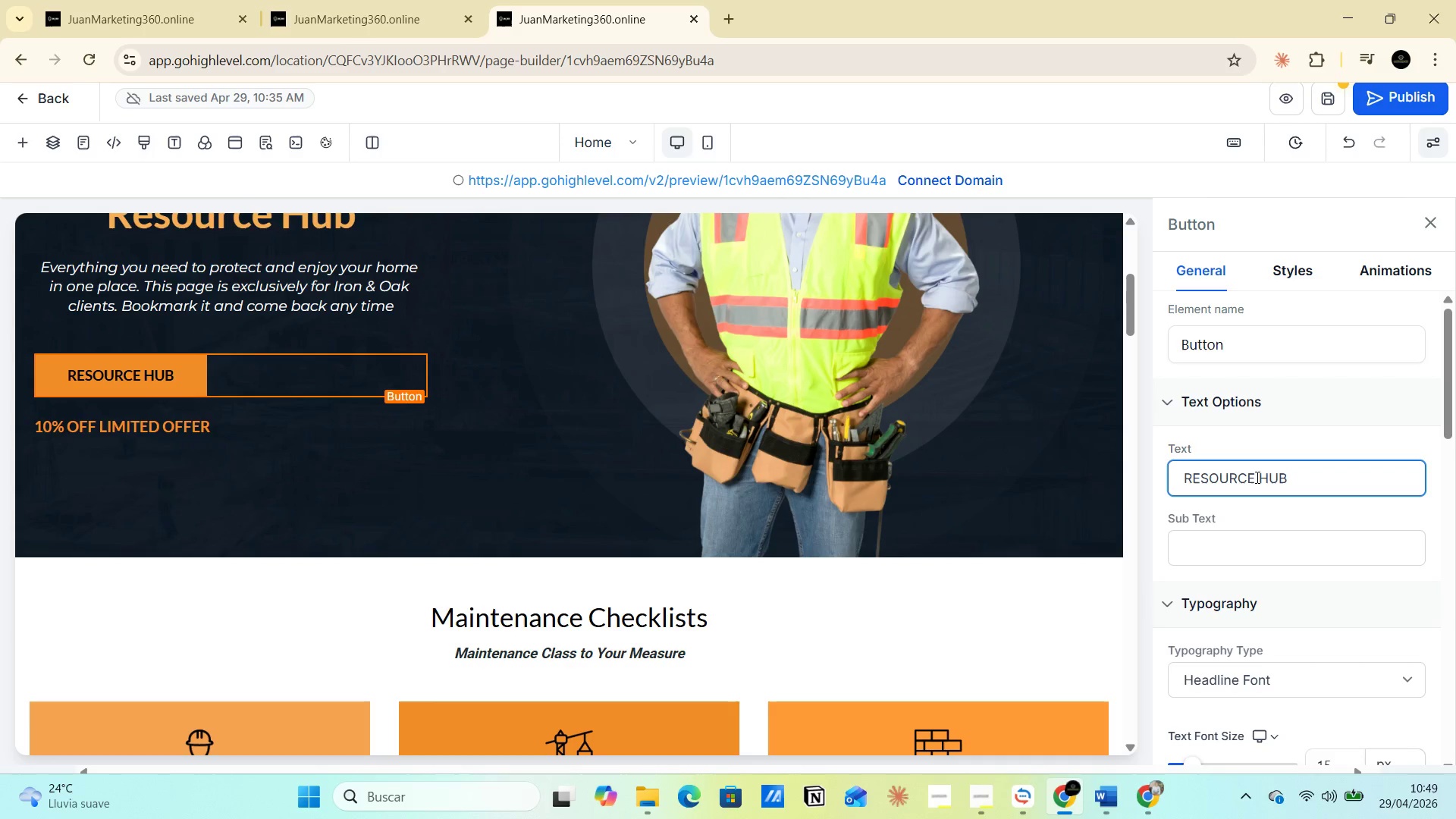 
key(Backspace)
key(Backspace)
key(Backspace)
key(Backspace)
key(Backspace)
key(Backspace)
key(Backspace)
key(Backspace)
type(esource )
 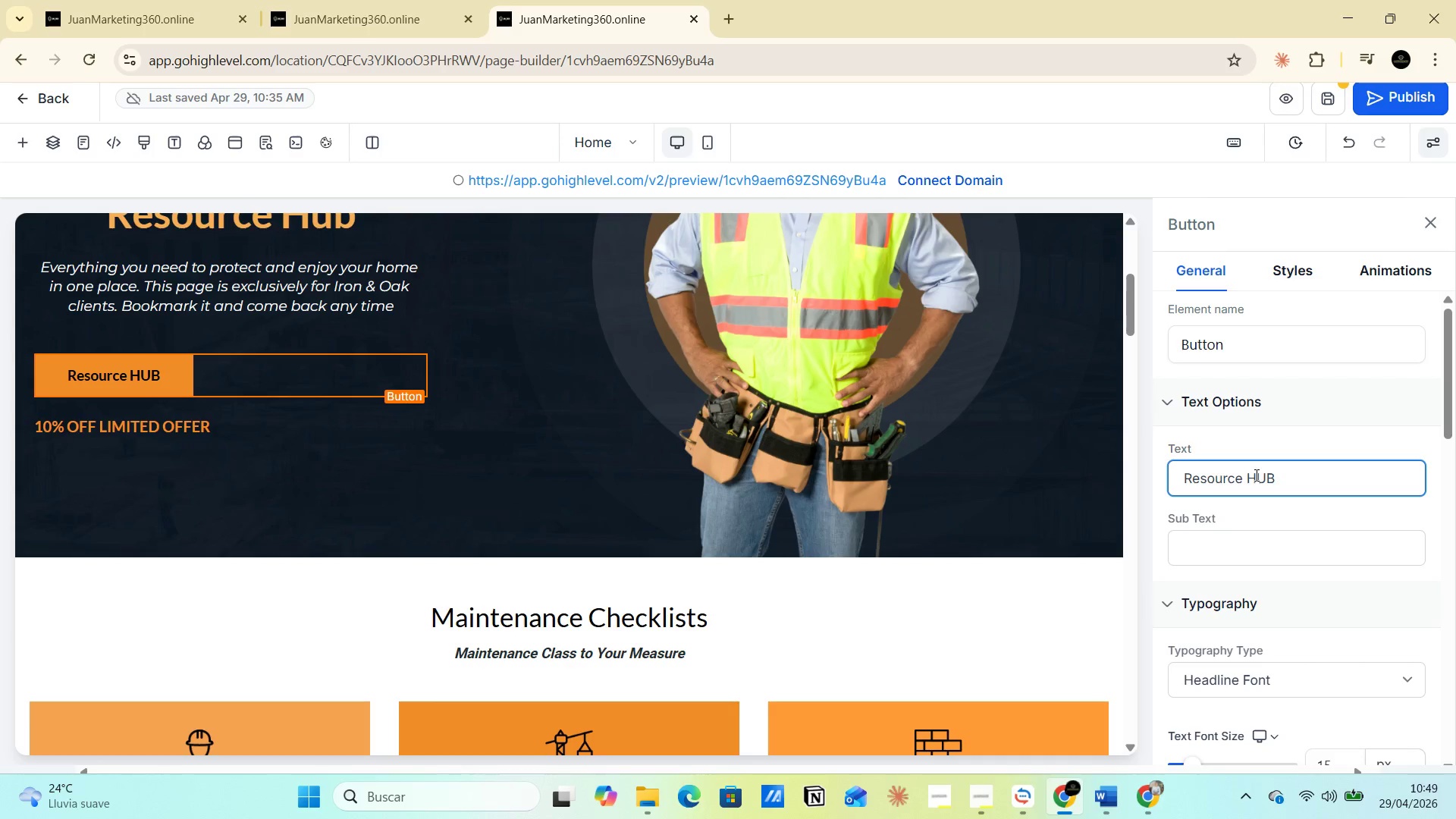 
left_click([1343, 479])
 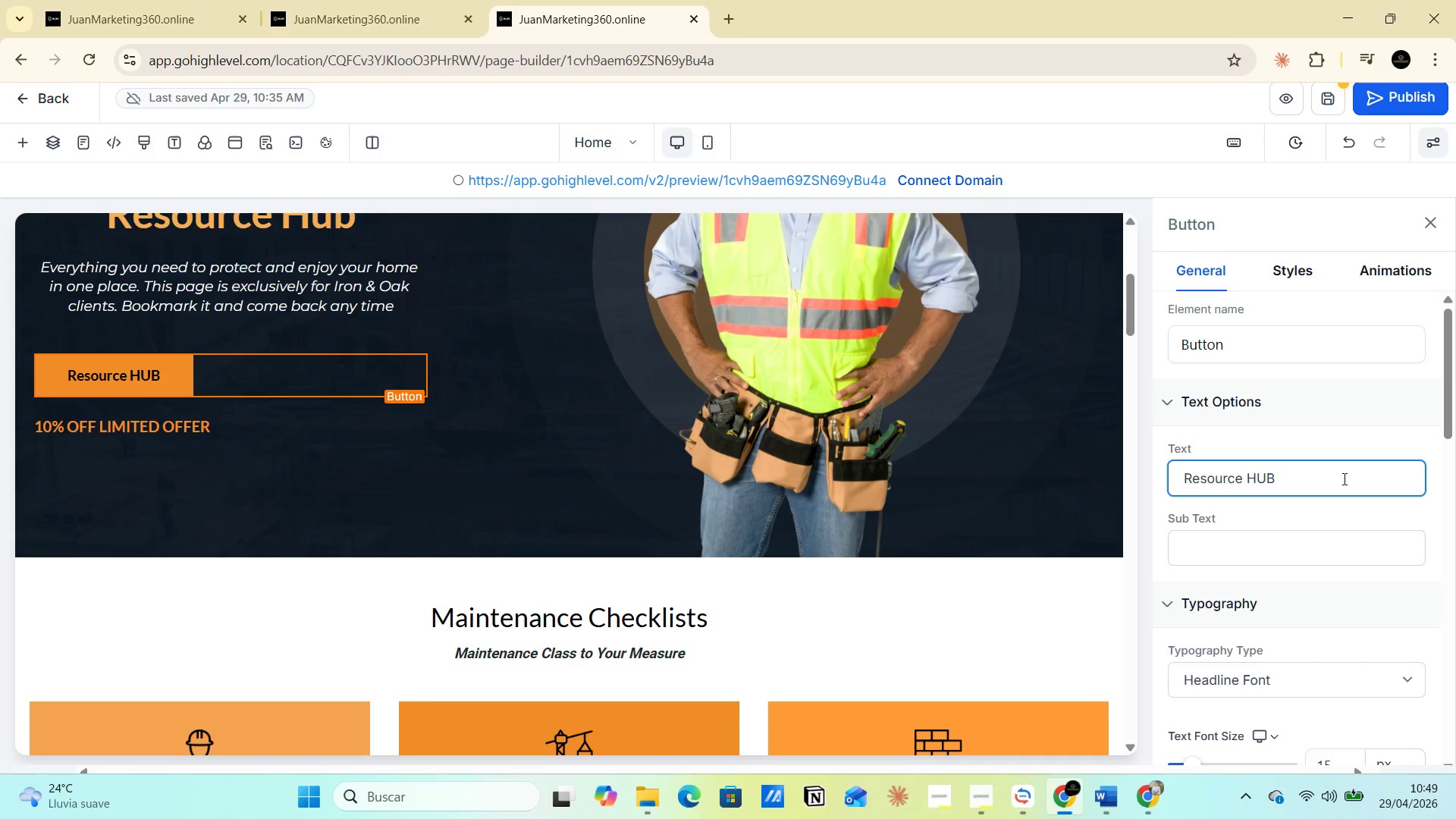 
key(Backspace)
key(Backspace)
type(ub)
key(Backspace)
key(Backspace)
key(Backspace)
key(Backspace)
key(Backspace)
key(Backspace)
key(Backspace)
key(Backspace)
key(Backspace)
key(Backspace)
key(Backspace)
type(ESOURCE HUB )
 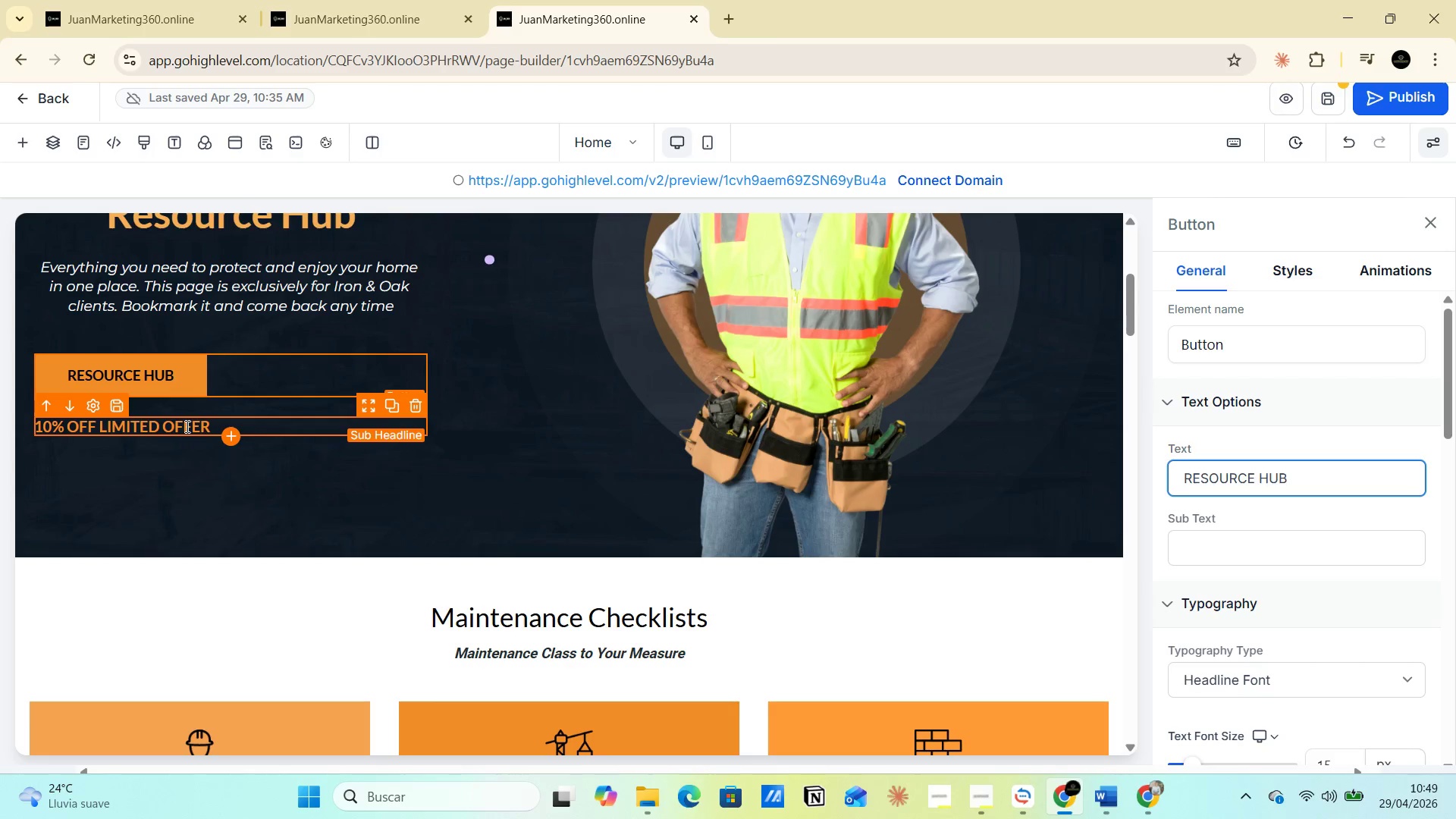 
wait(8.77)
 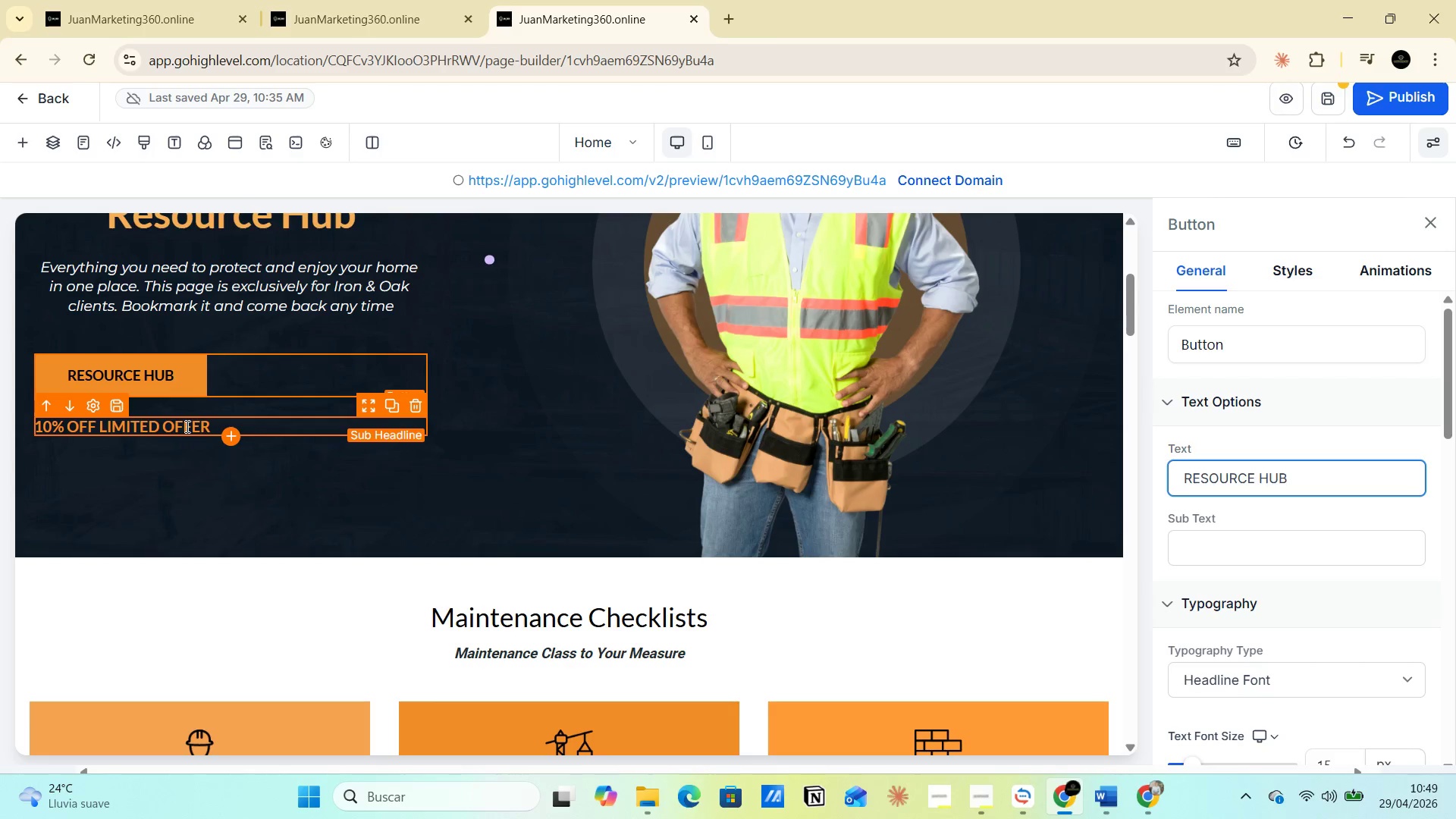 
left_click_drag(start_coordinate=[212, 425], to_coordinate=[37, 427])
 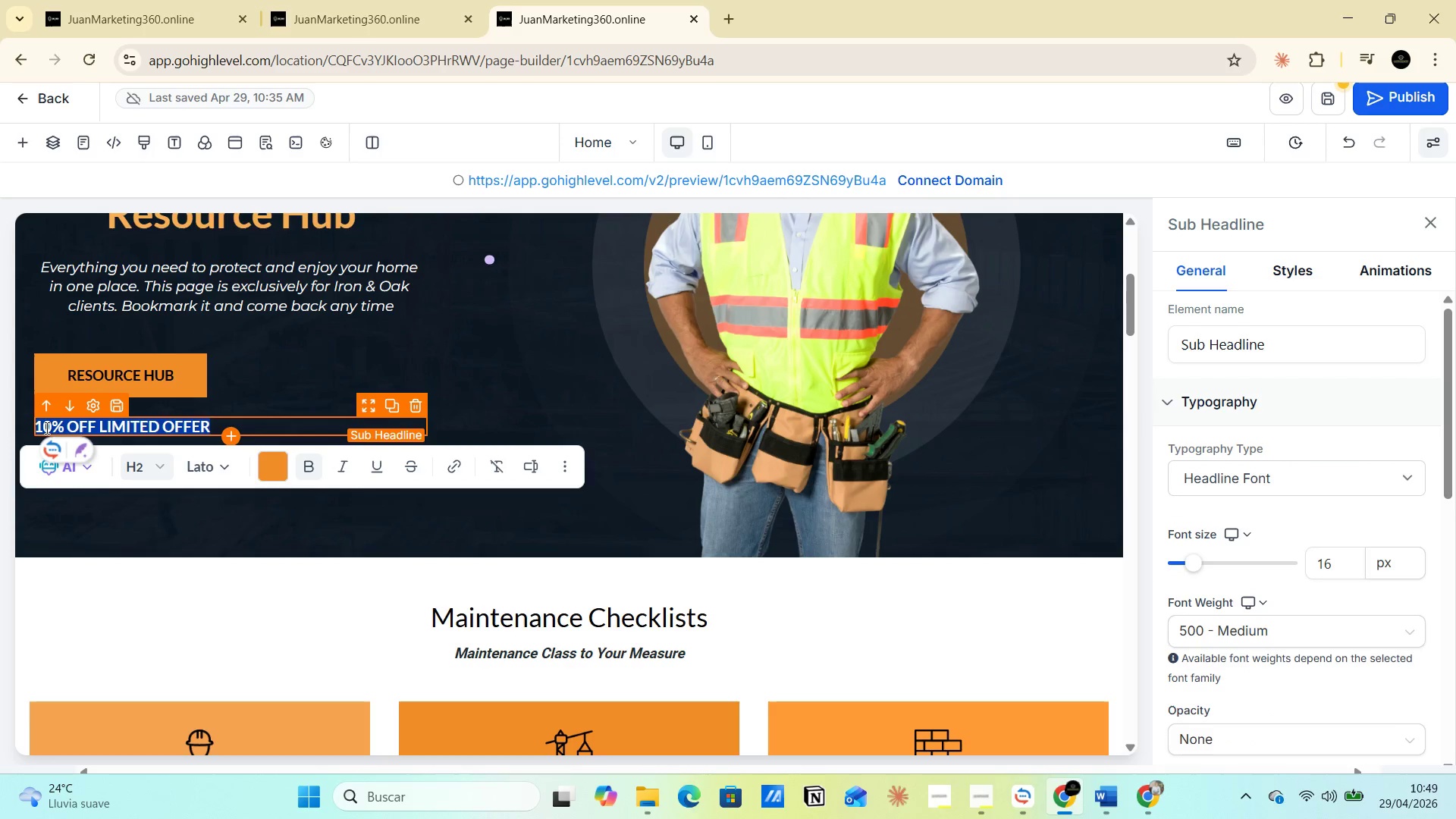 
left_click([49, 428])
 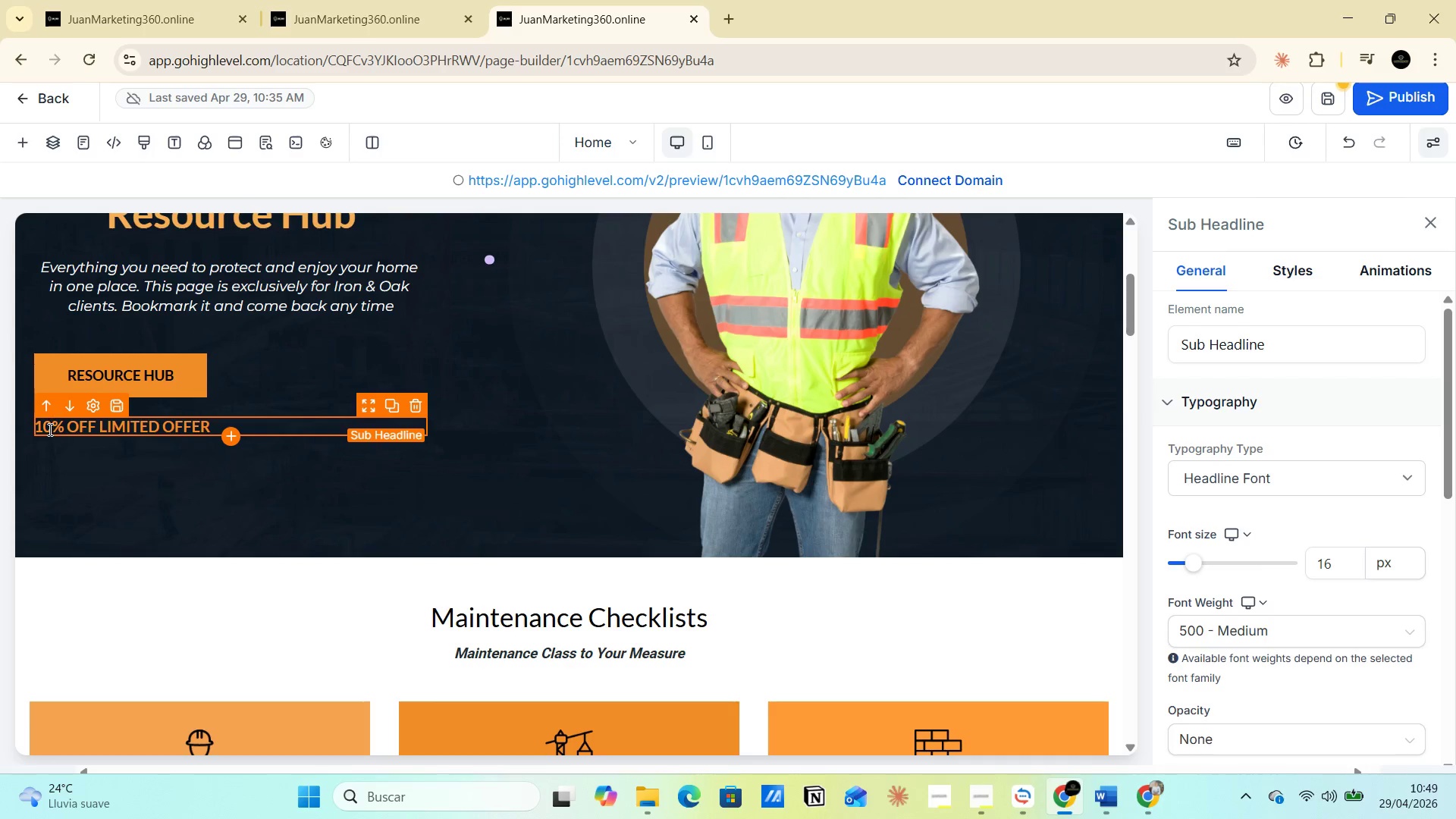 
key(0)
 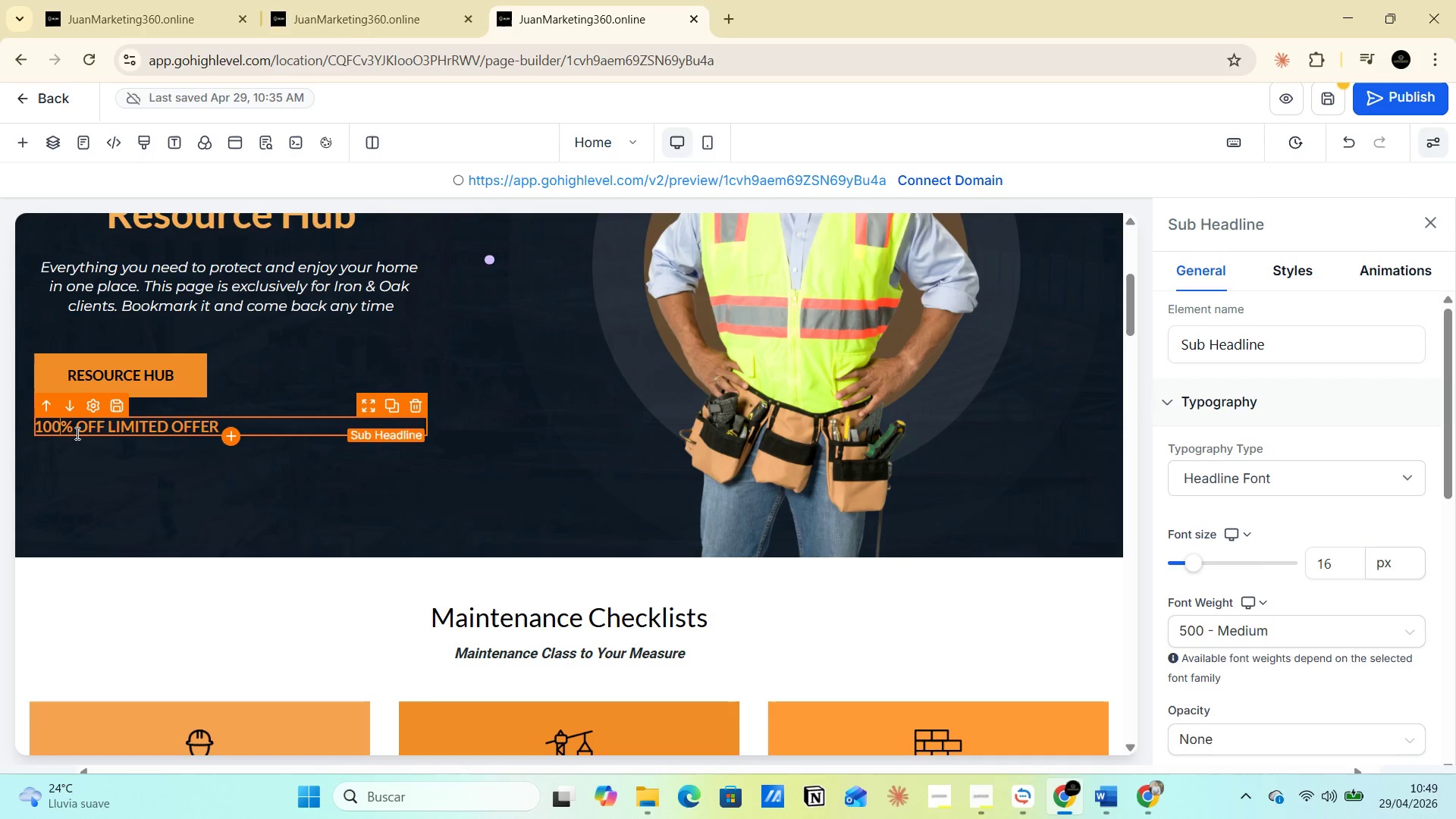 
left_click_drag(start_coordinate=[75, 428], to_coordinate=[216, 424])
 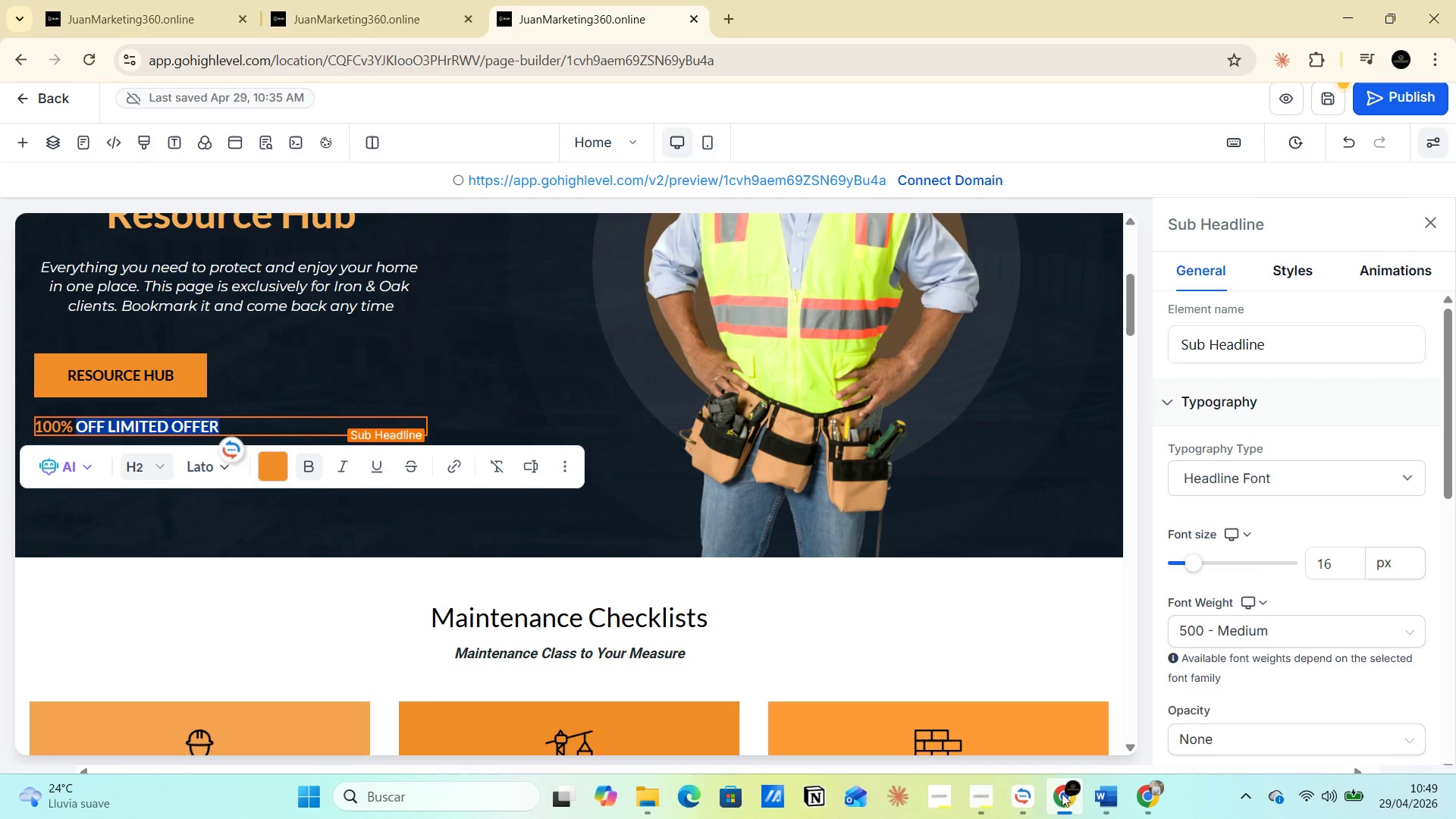 
left_click([1018, 794])
 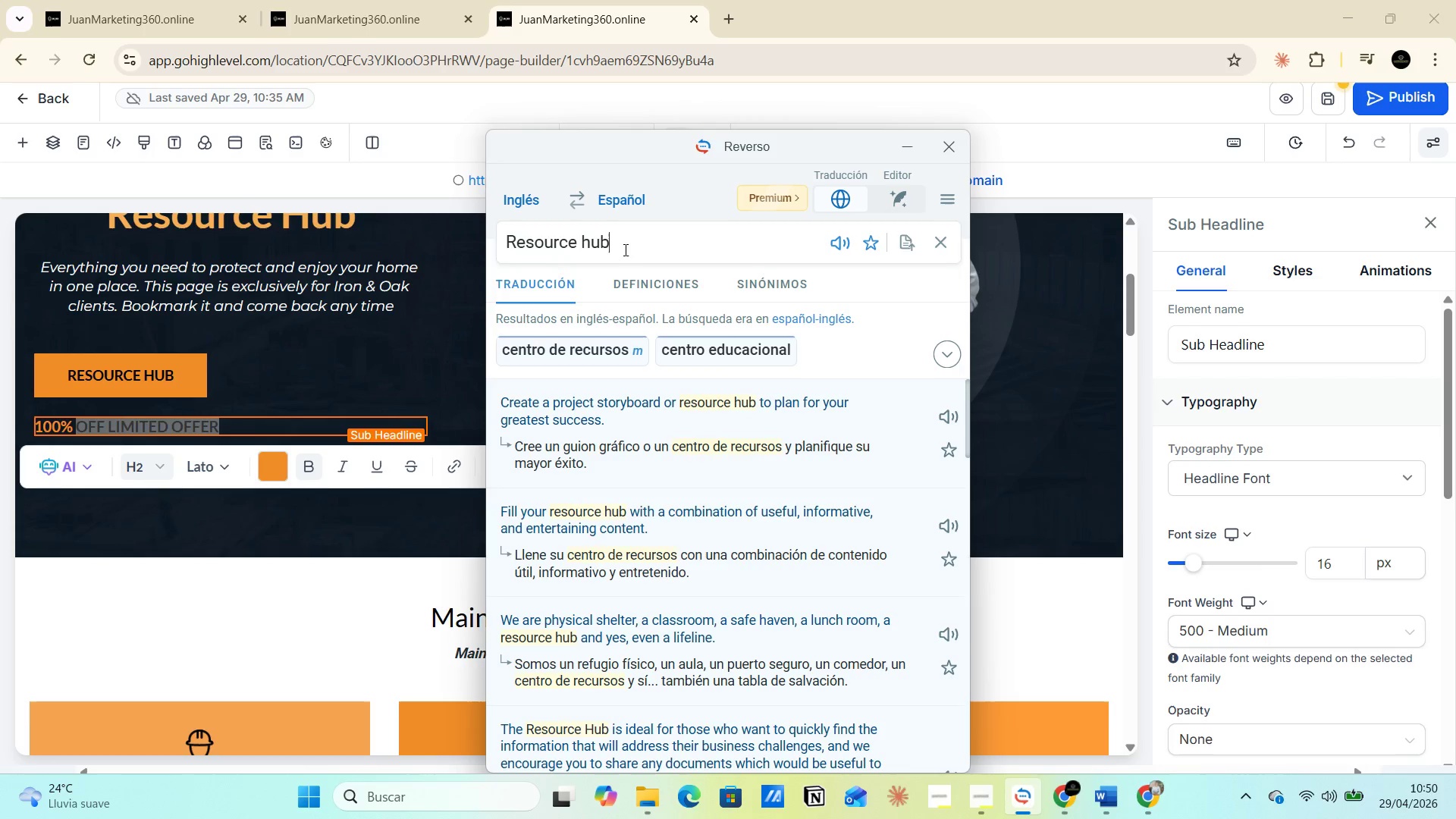 
left_click([612, 205])
 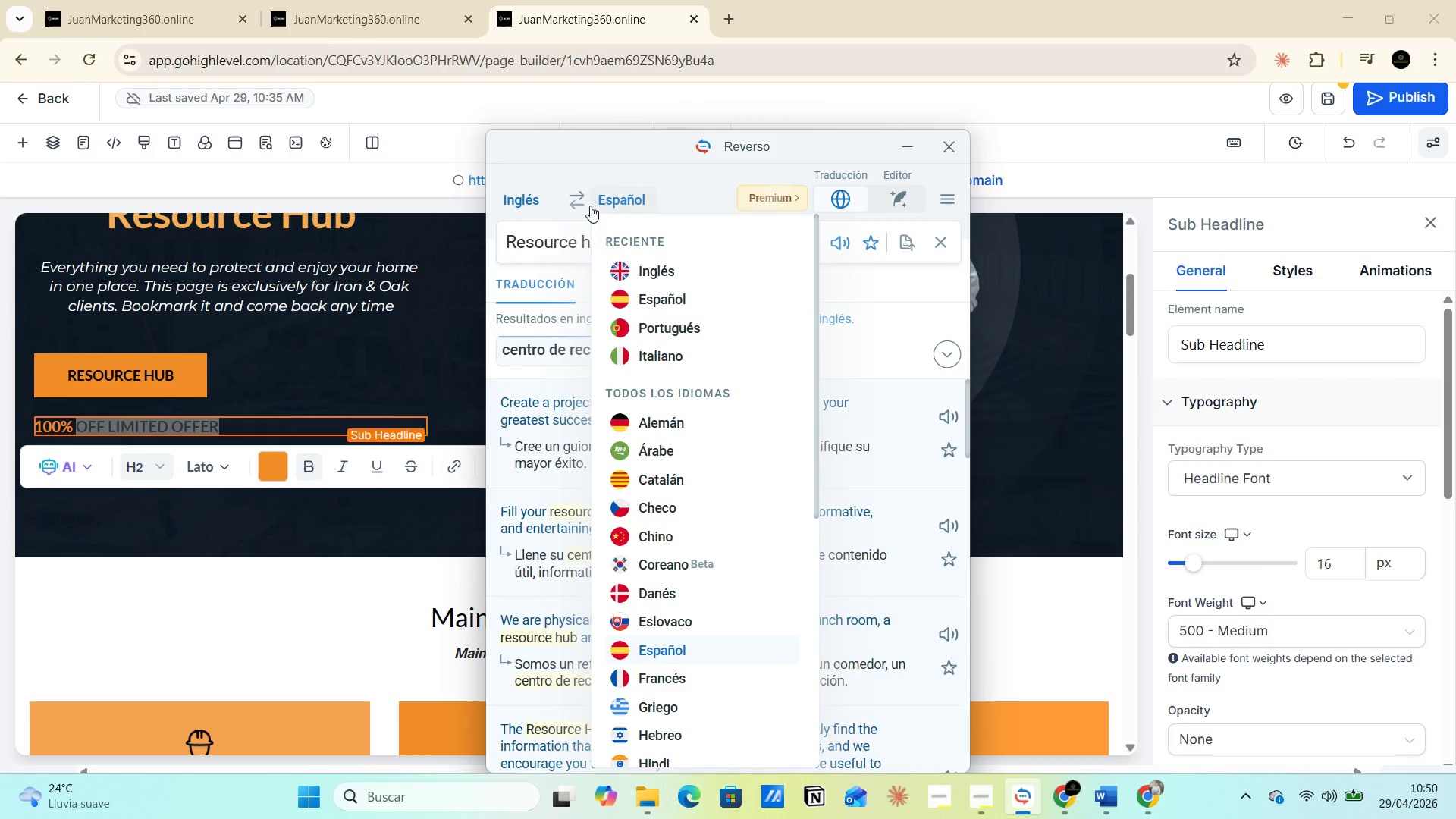 
left_click([575, 197])
 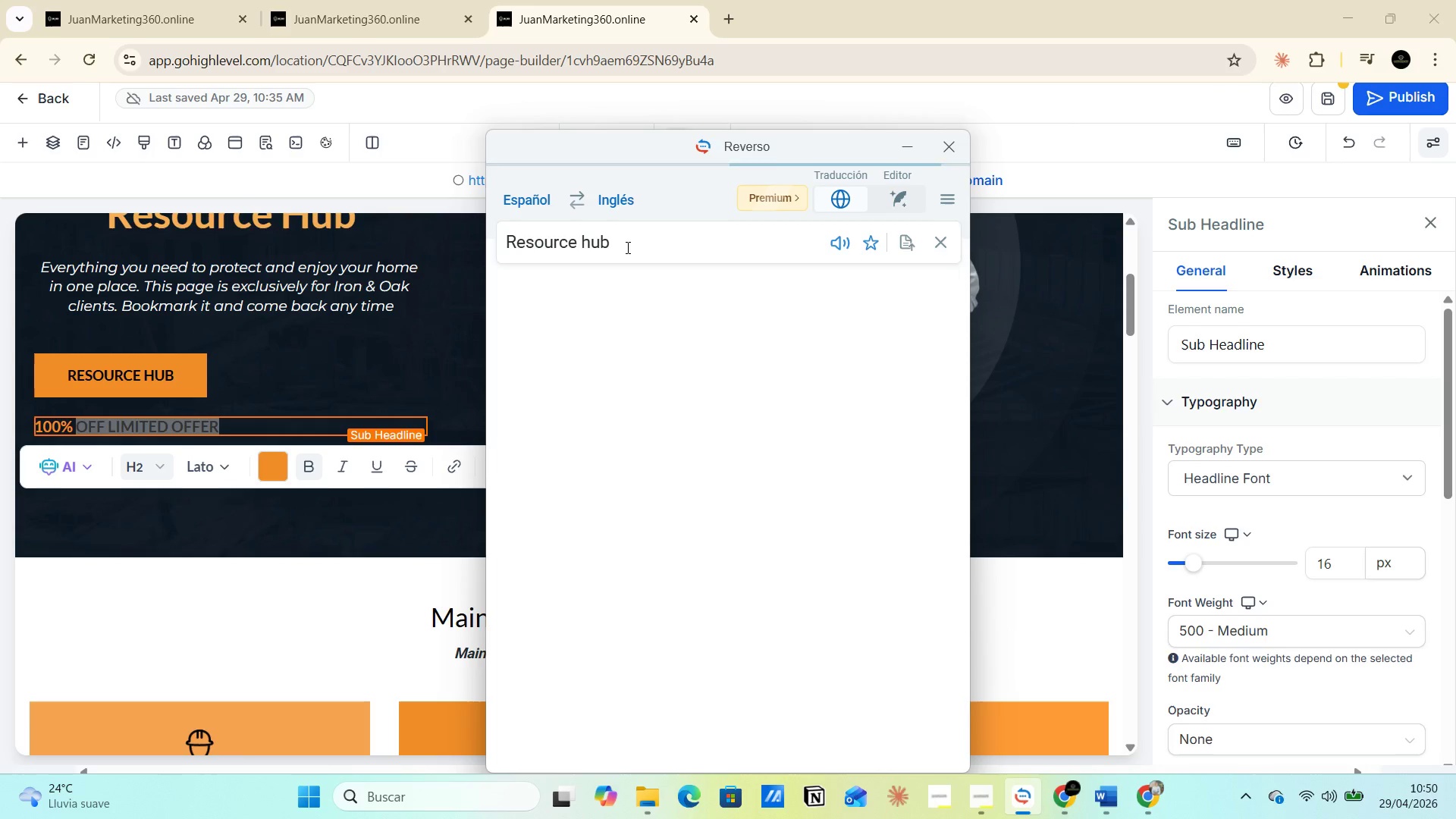 
left_click_drag(start_coordinate=[626, 247], to_coordinate=[438, 246])
 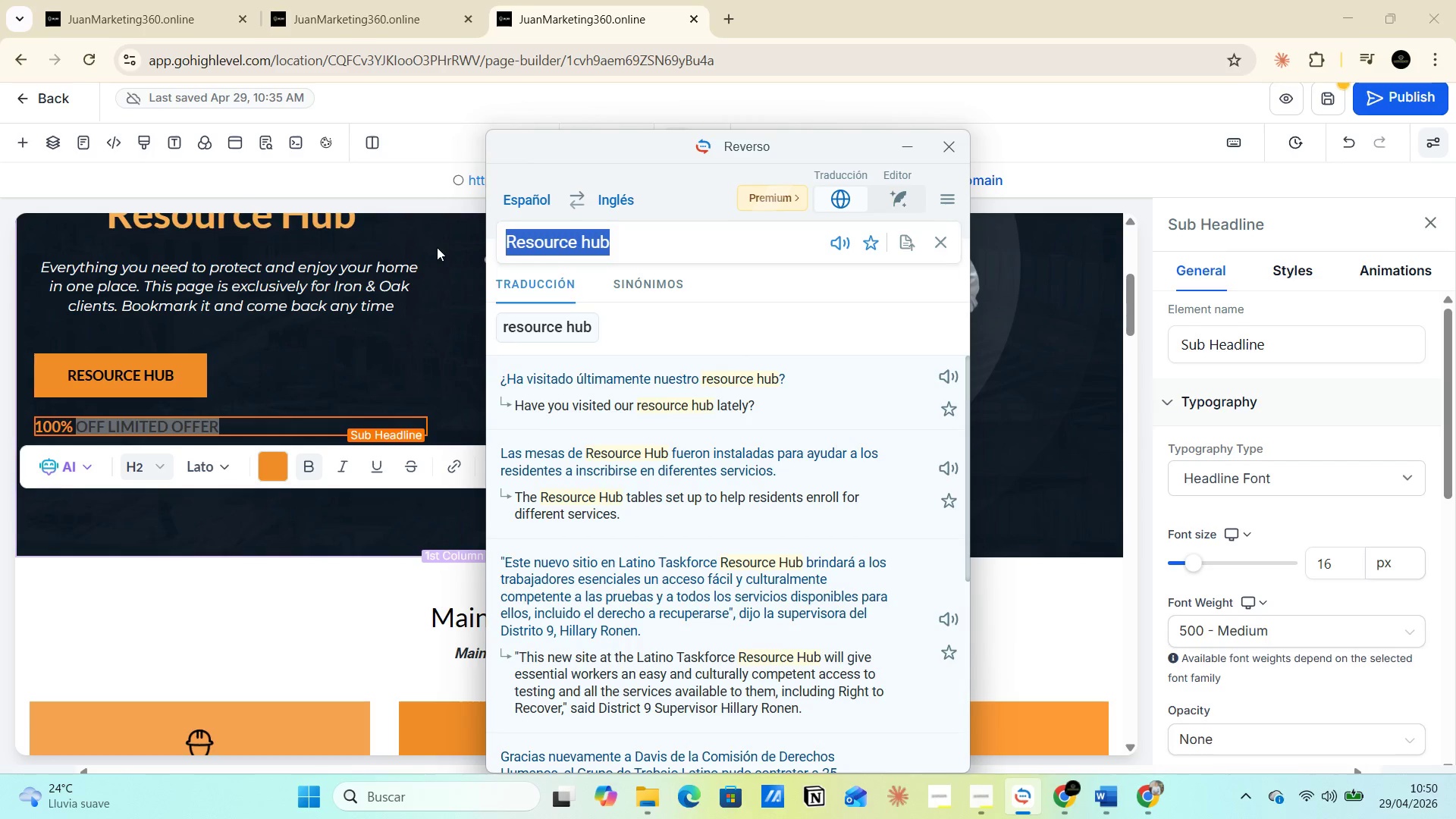 
type(Y)
key(Backspace)
type(TUYOS)
 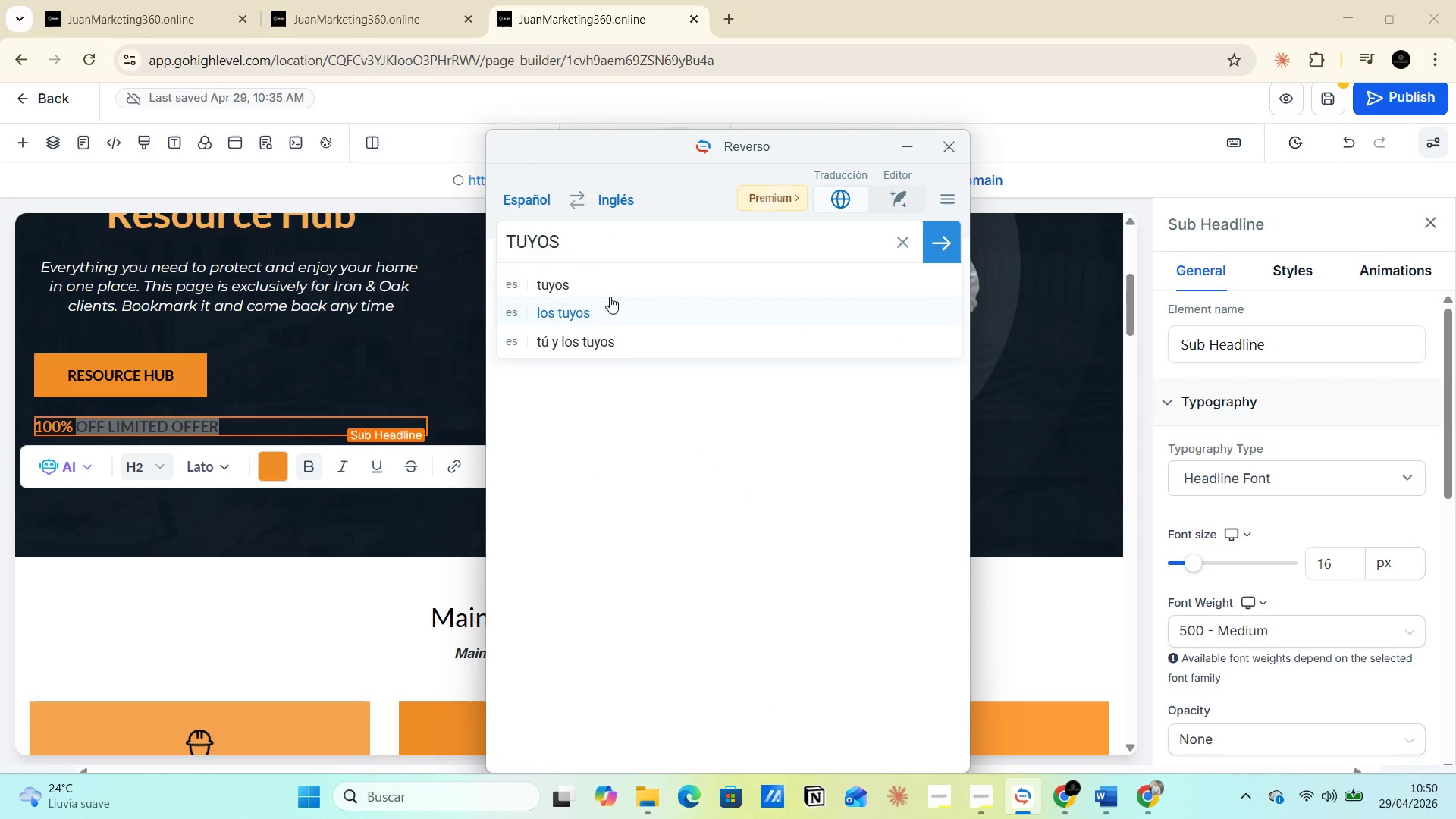 
left_click([573, 246])
 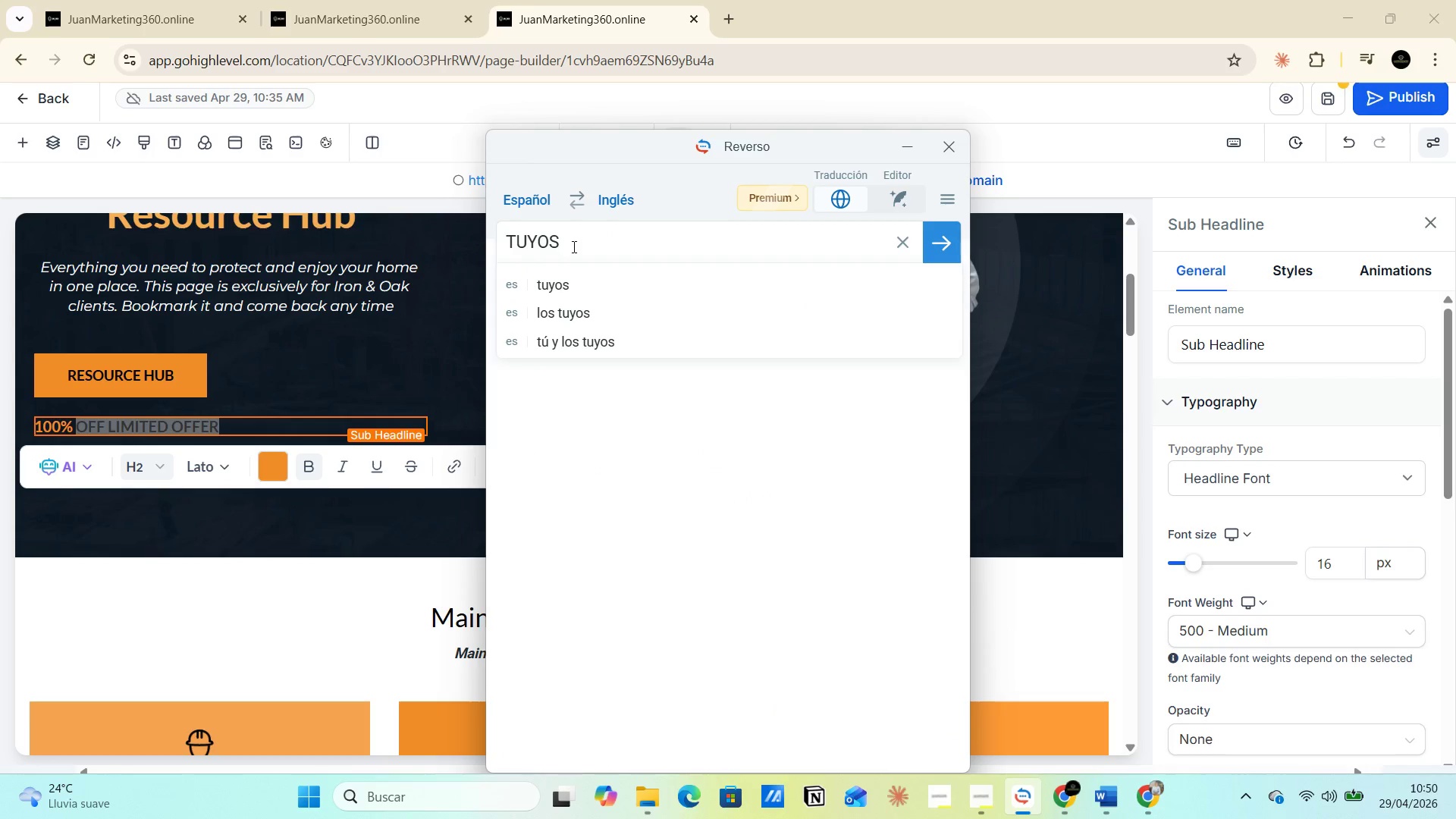 
key(Enter)
 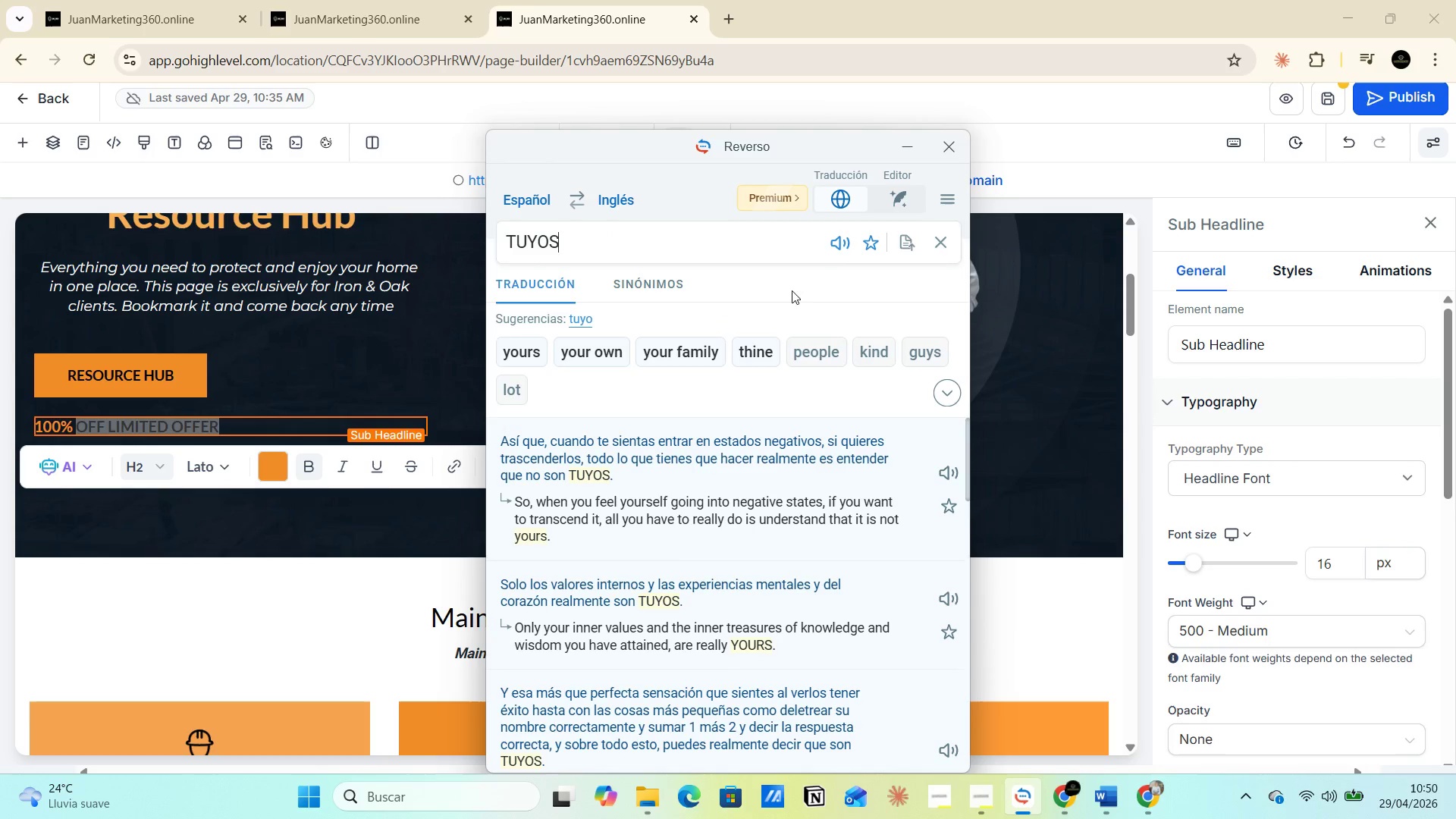 
left_click([908, 148])
 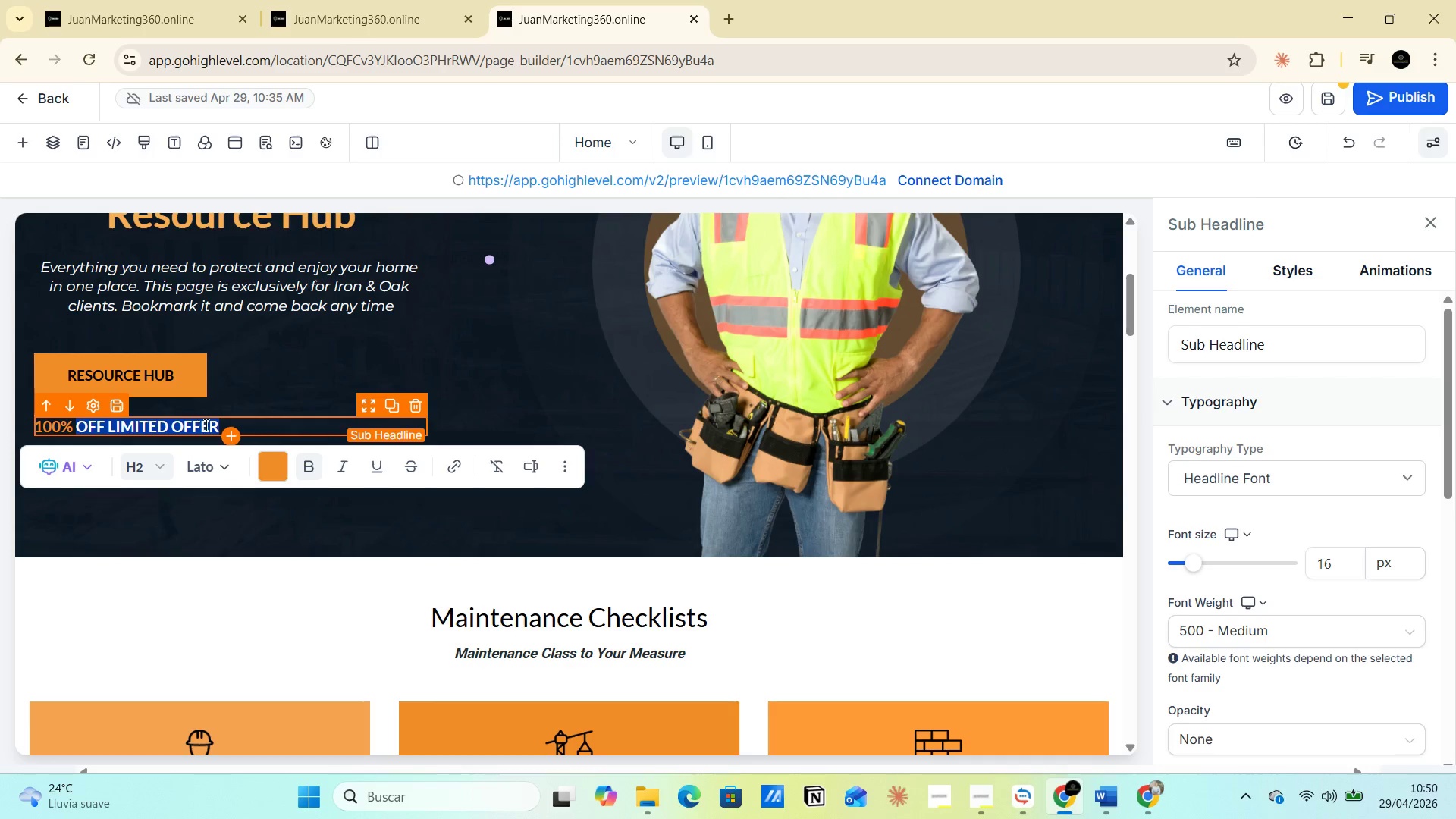 
left_click([220, 422])
 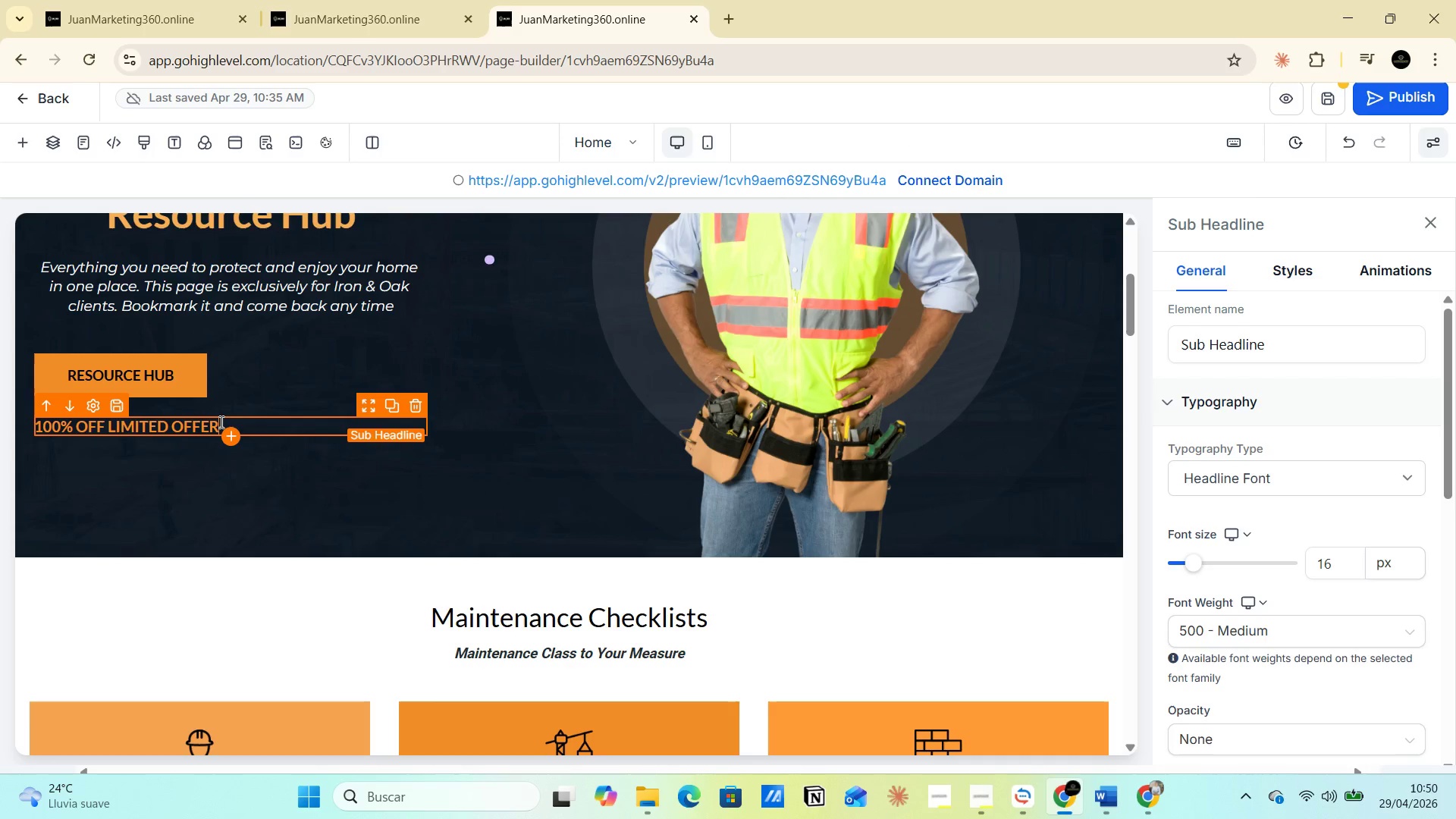 
left_click_drag(start_coordinate=[220, 422], to_coordinate=[75, 420])
 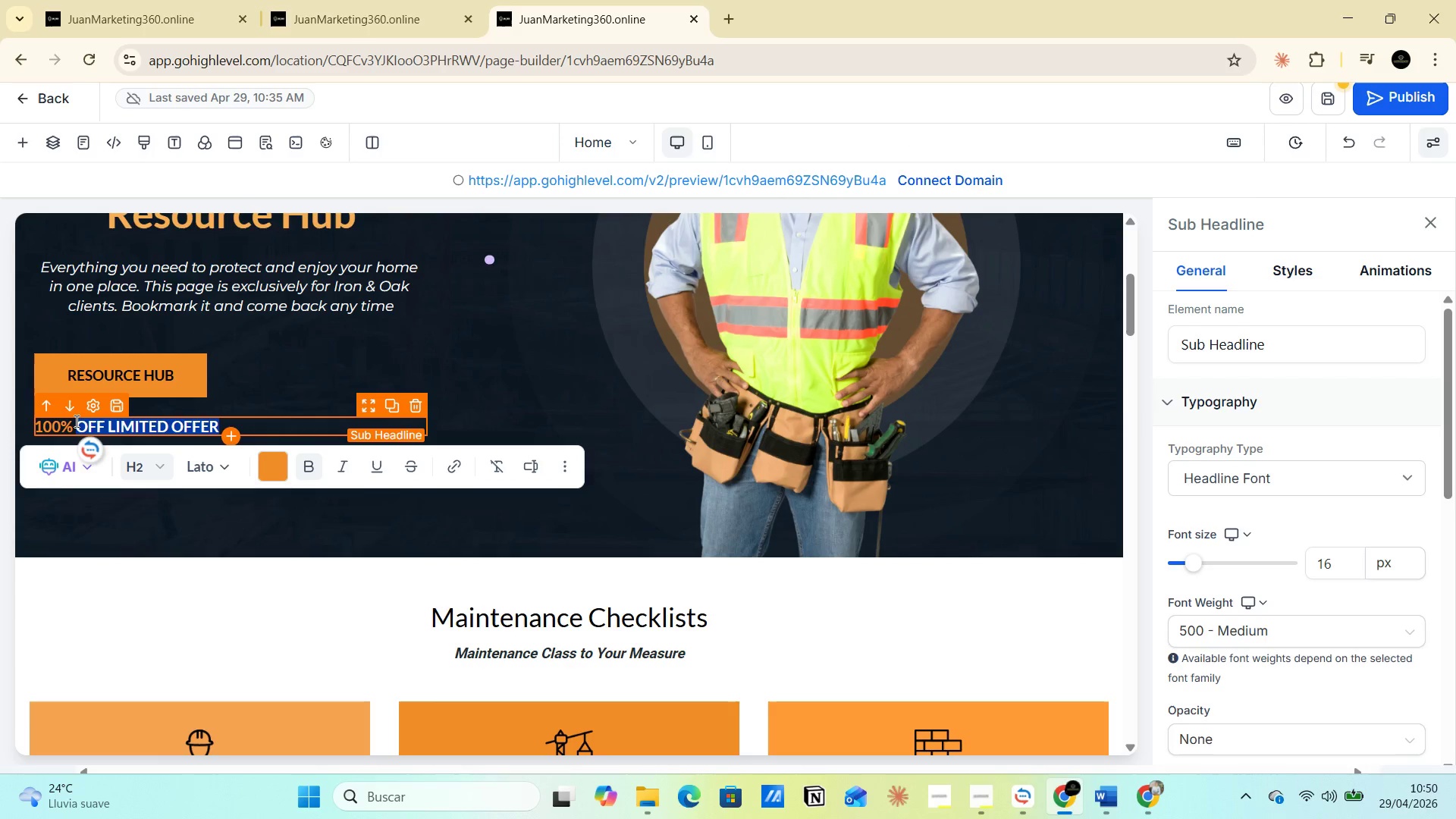 
type(YOUR)
 